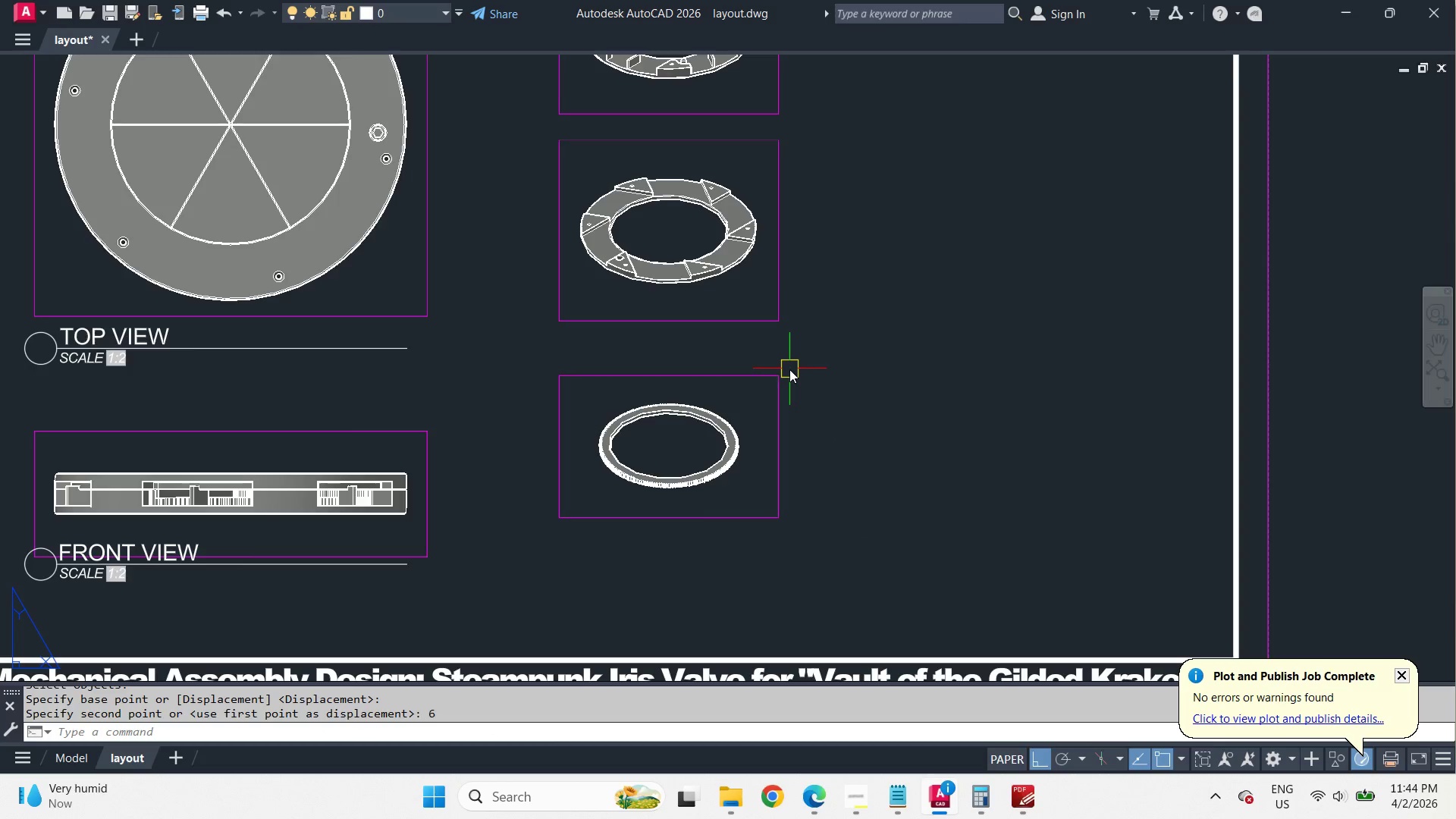 
left_click([754, 419])
 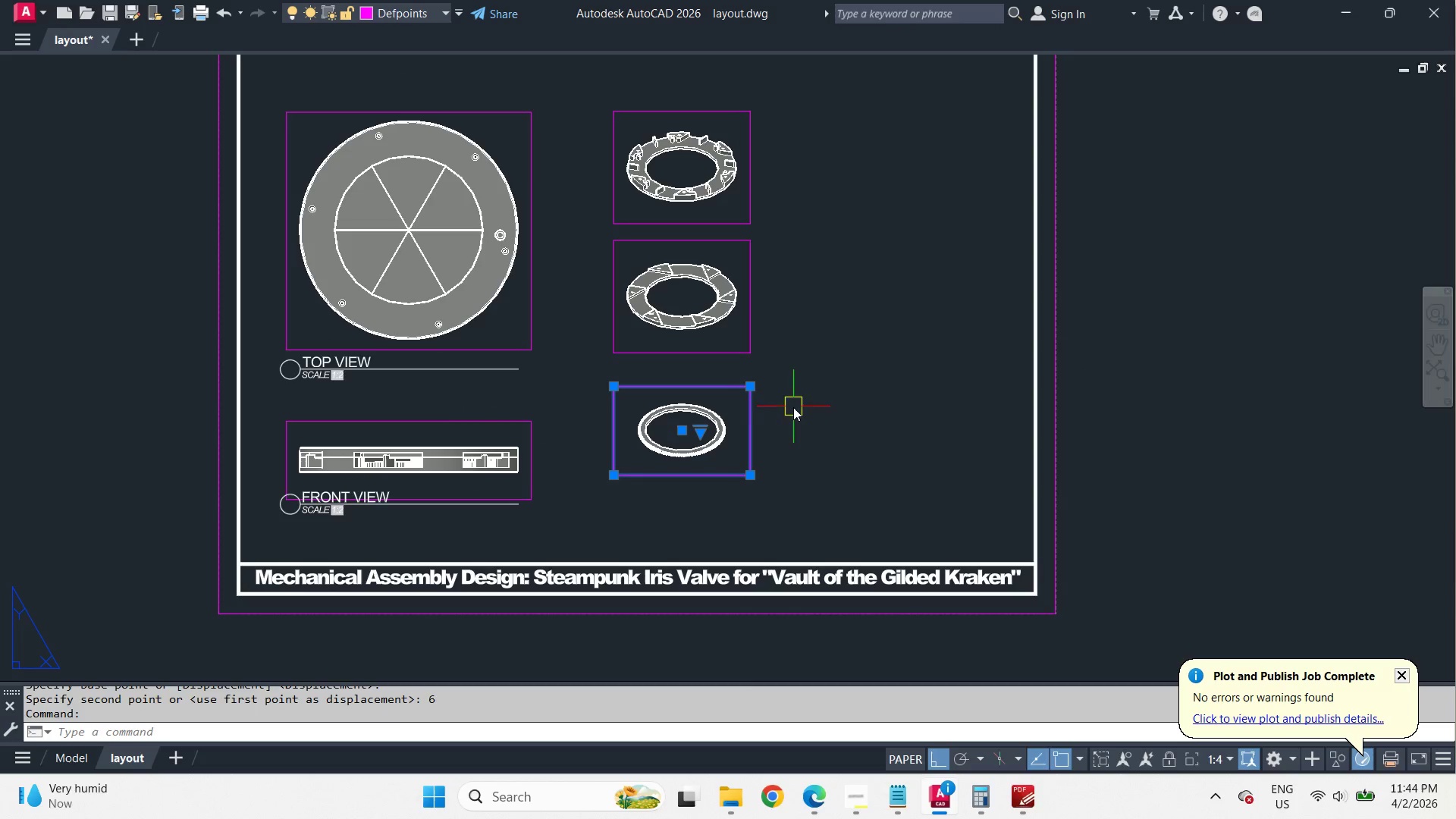 
key(C)
 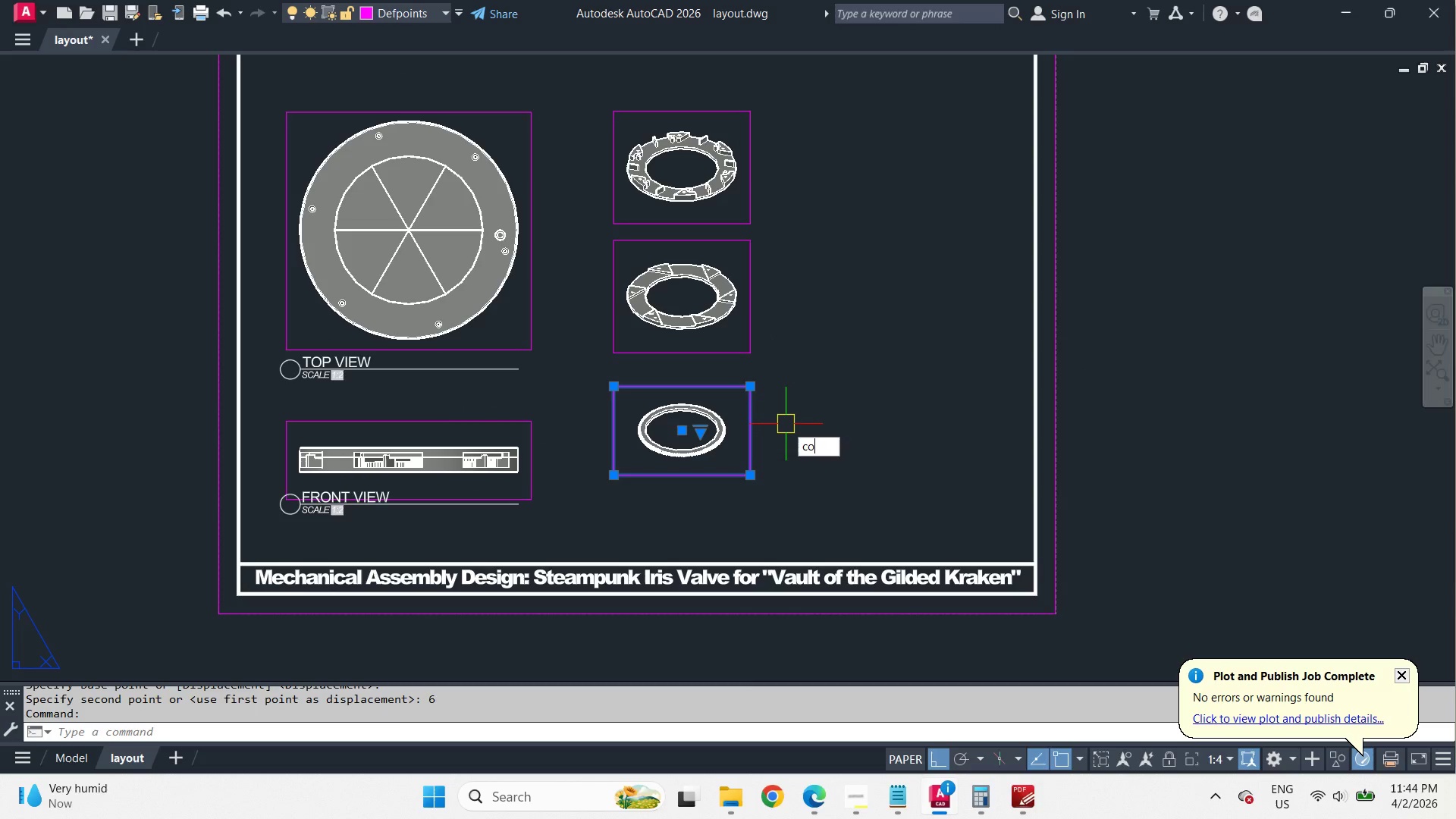 
scroll: coordinate [830, 347], scroll_direction: down, amount: 1.0
 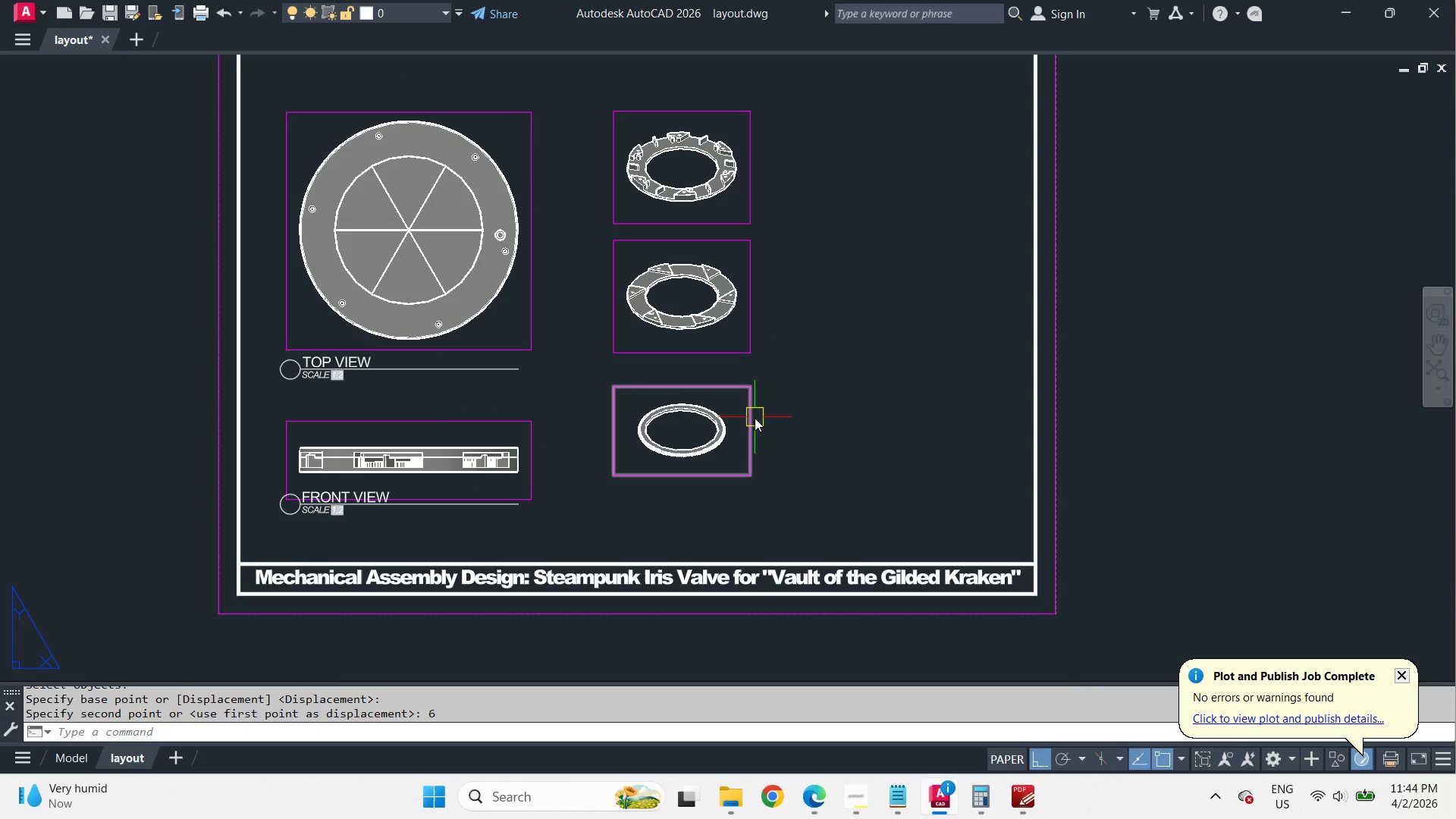 
key(O)
 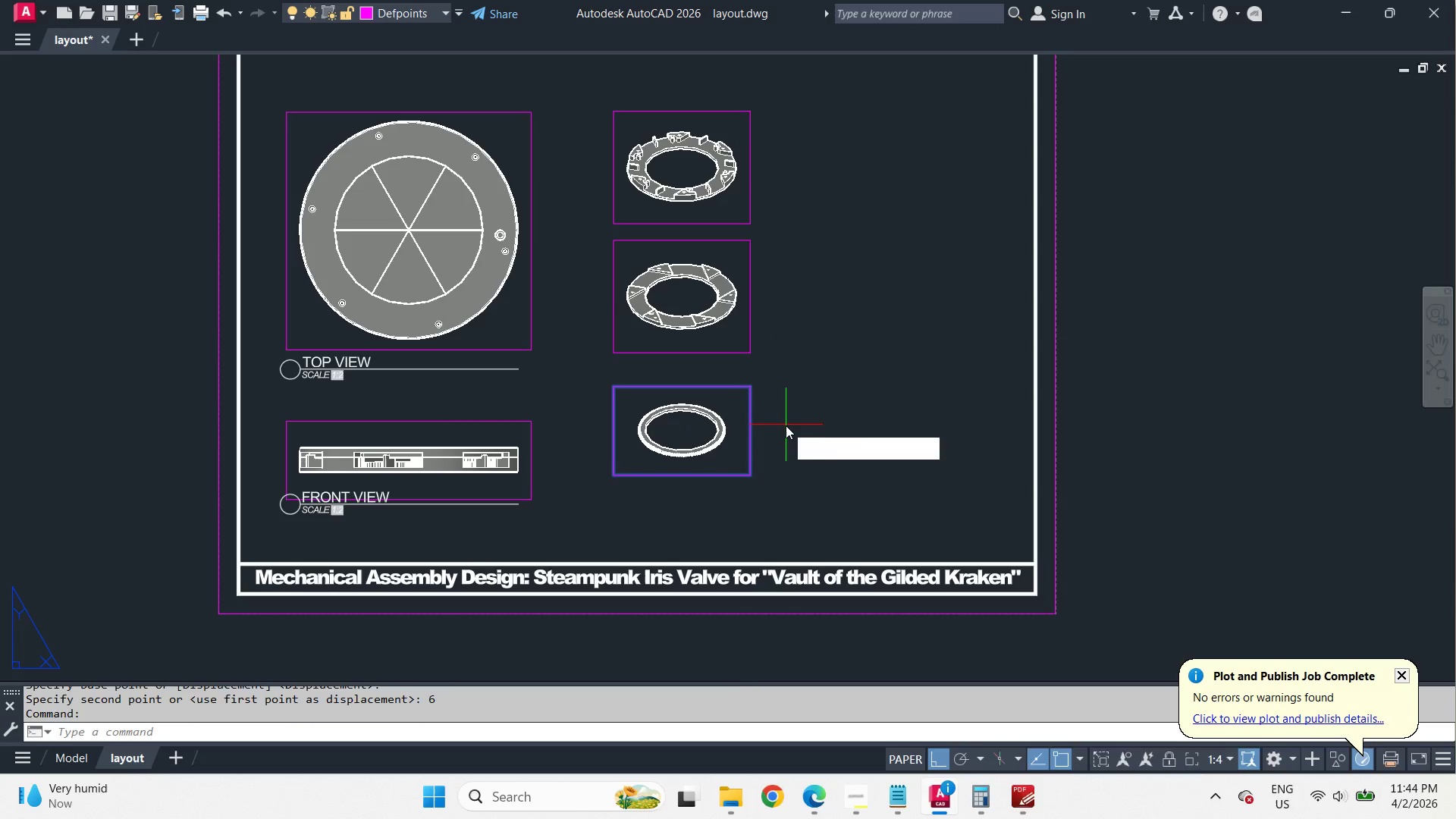 
key(Space)
 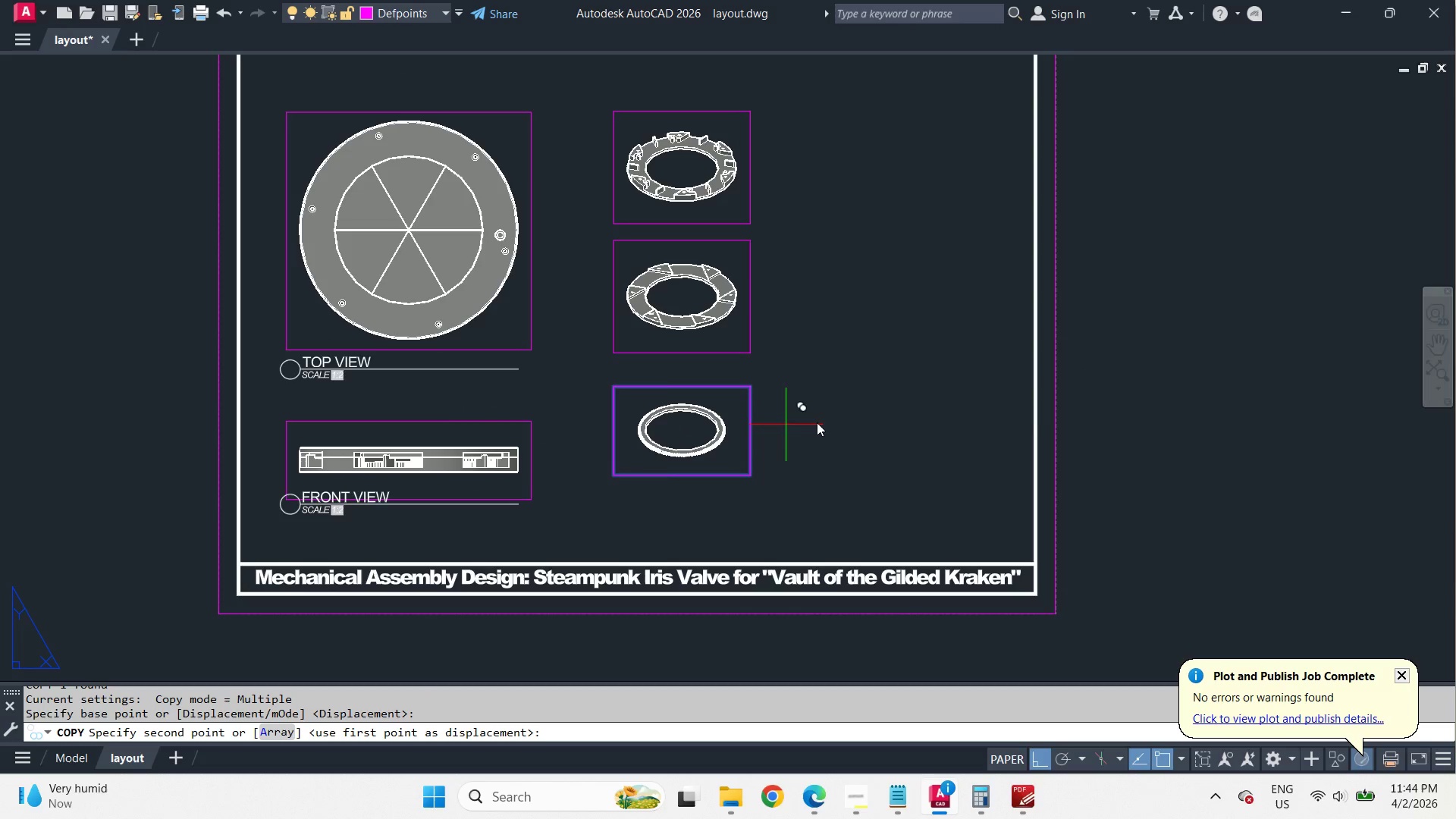 
left_click_drag(start_coordinate=[786, 425], to_coordinate=[827, 422])
 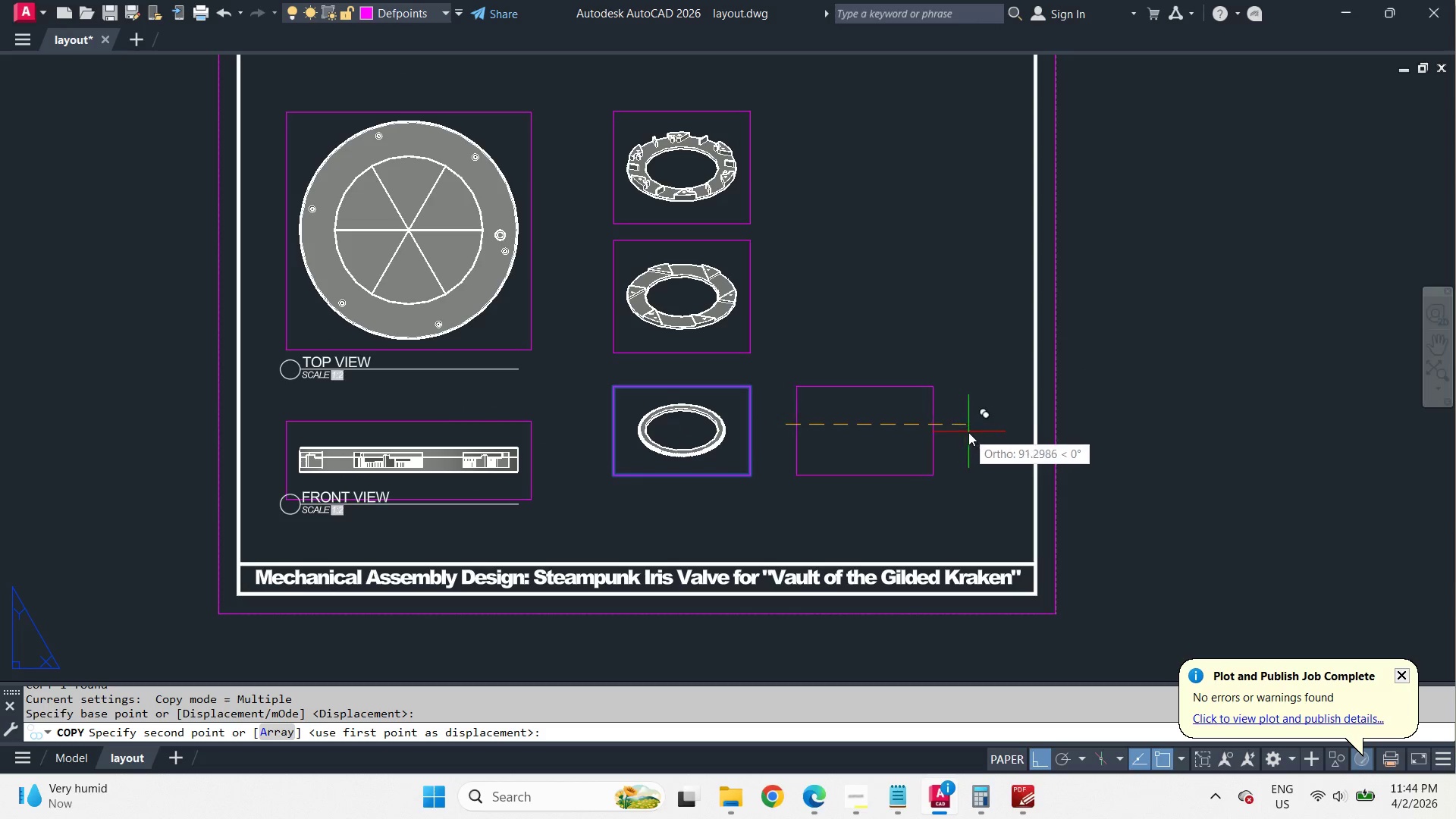 
left_click([968, 432])
 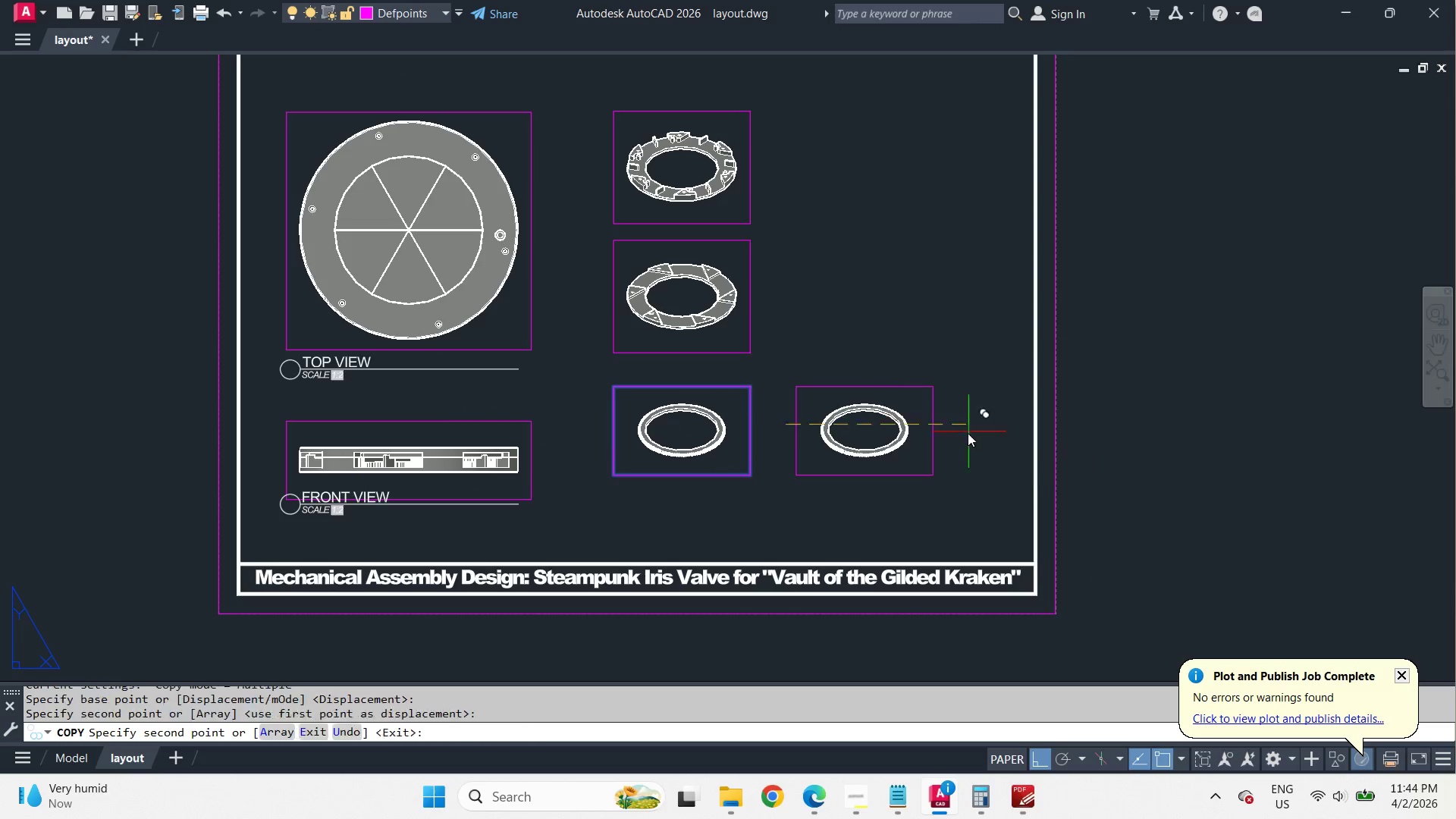 
key(Space)
 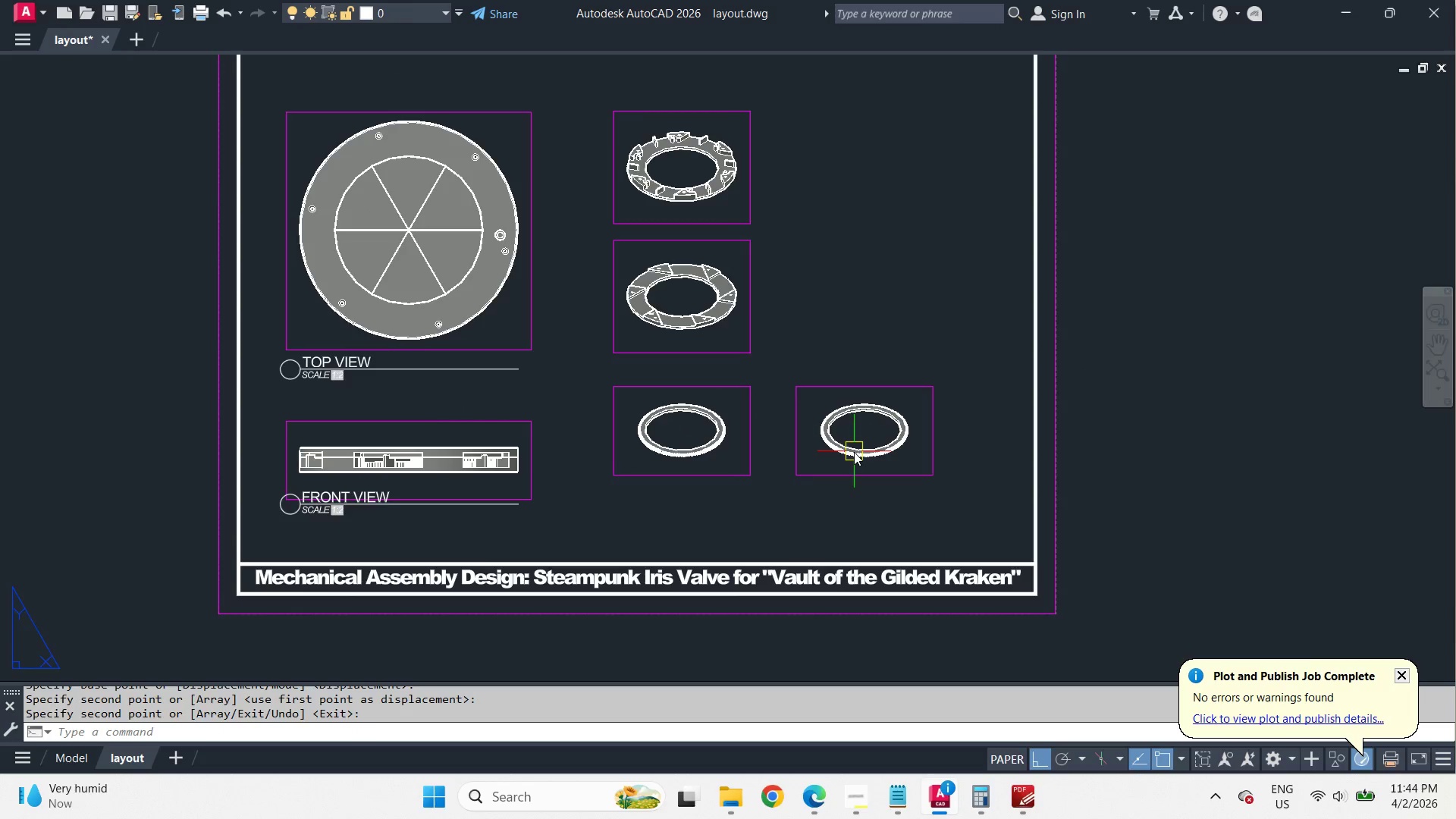 
double_click([853, 406])
 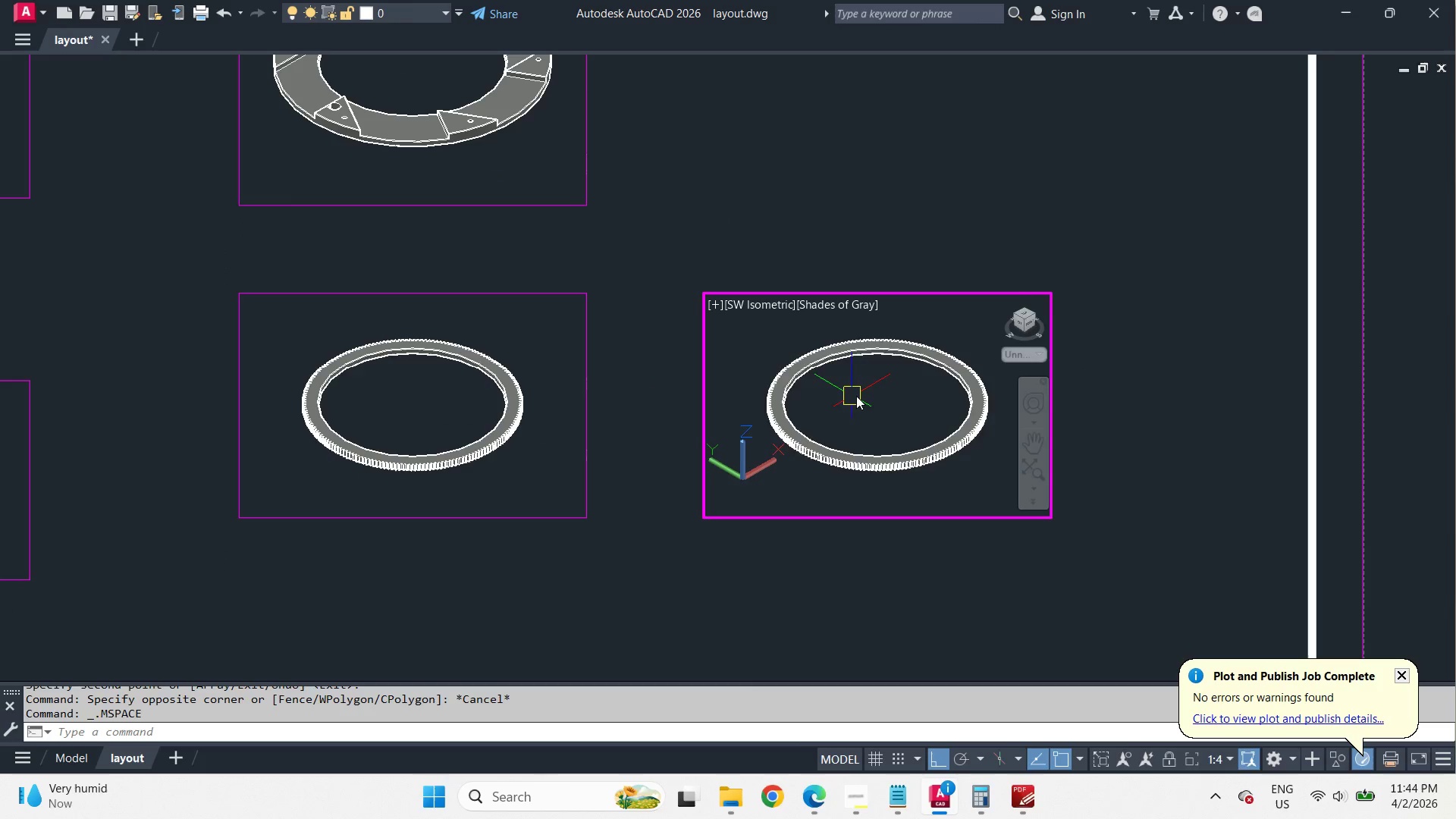 
scroll: coordinate [853, 447], scroll_direction: up, amount: 2.0
 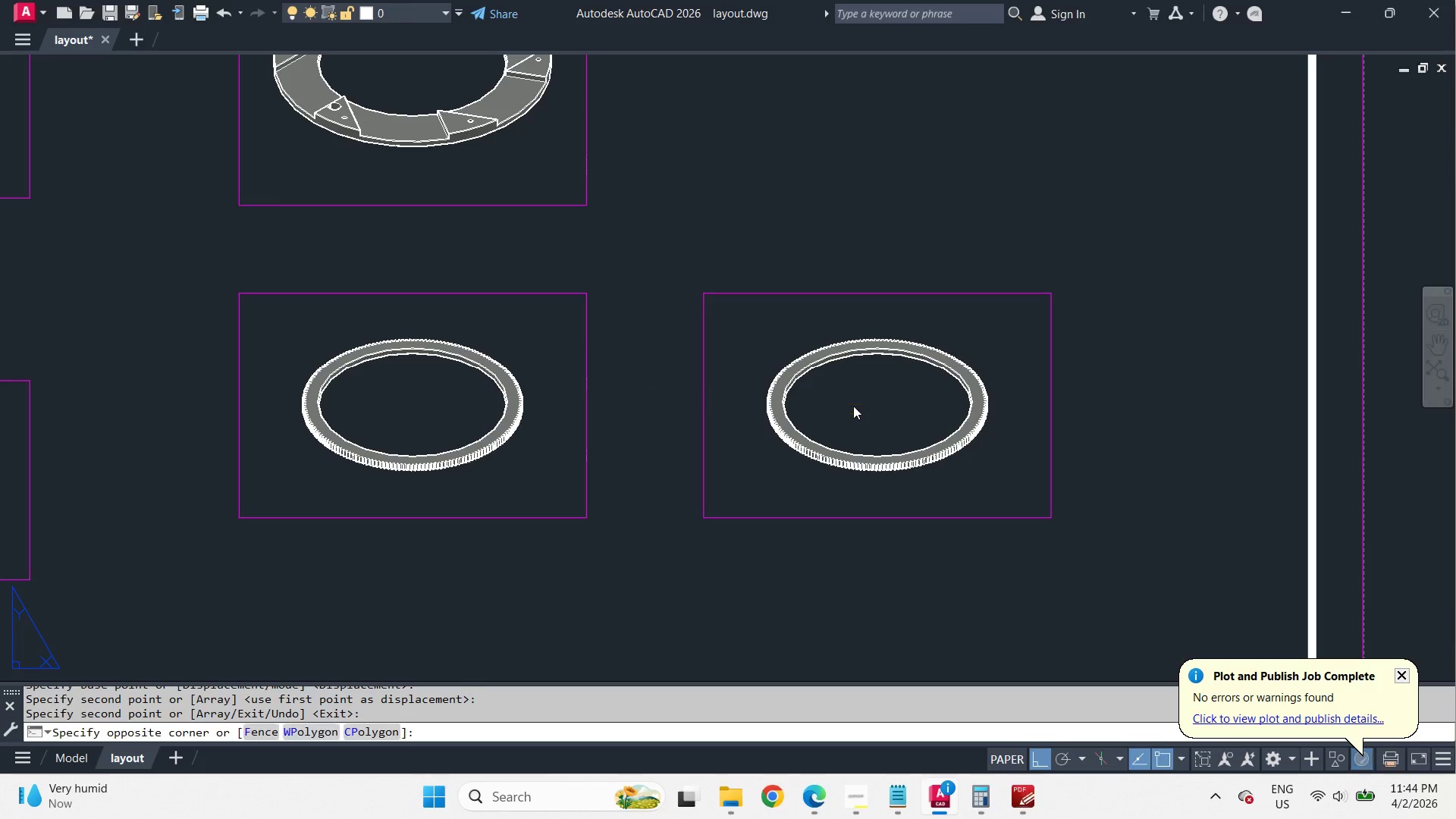 
key(Z)
 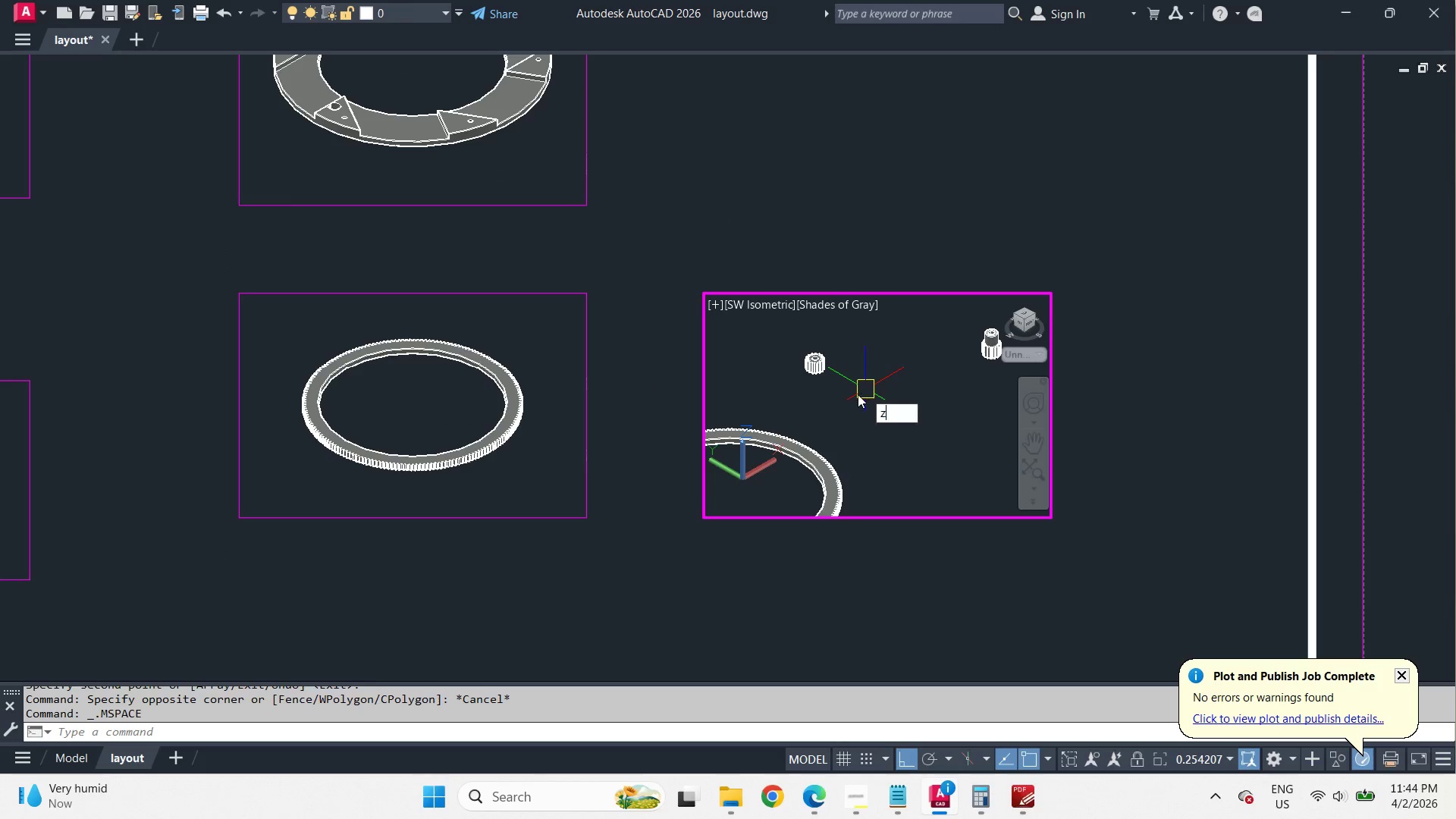 
key(Space)
 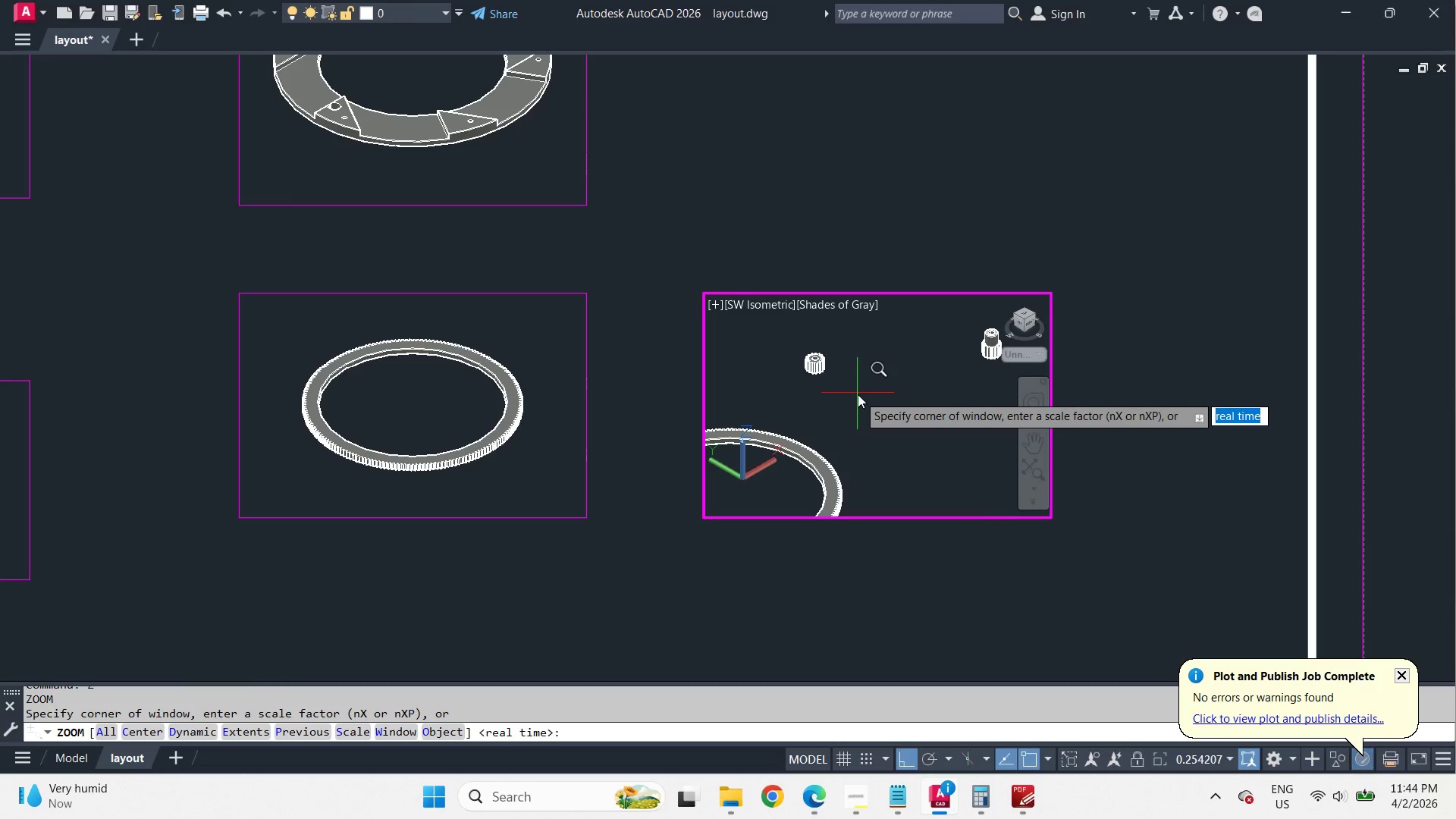 
key(O)
 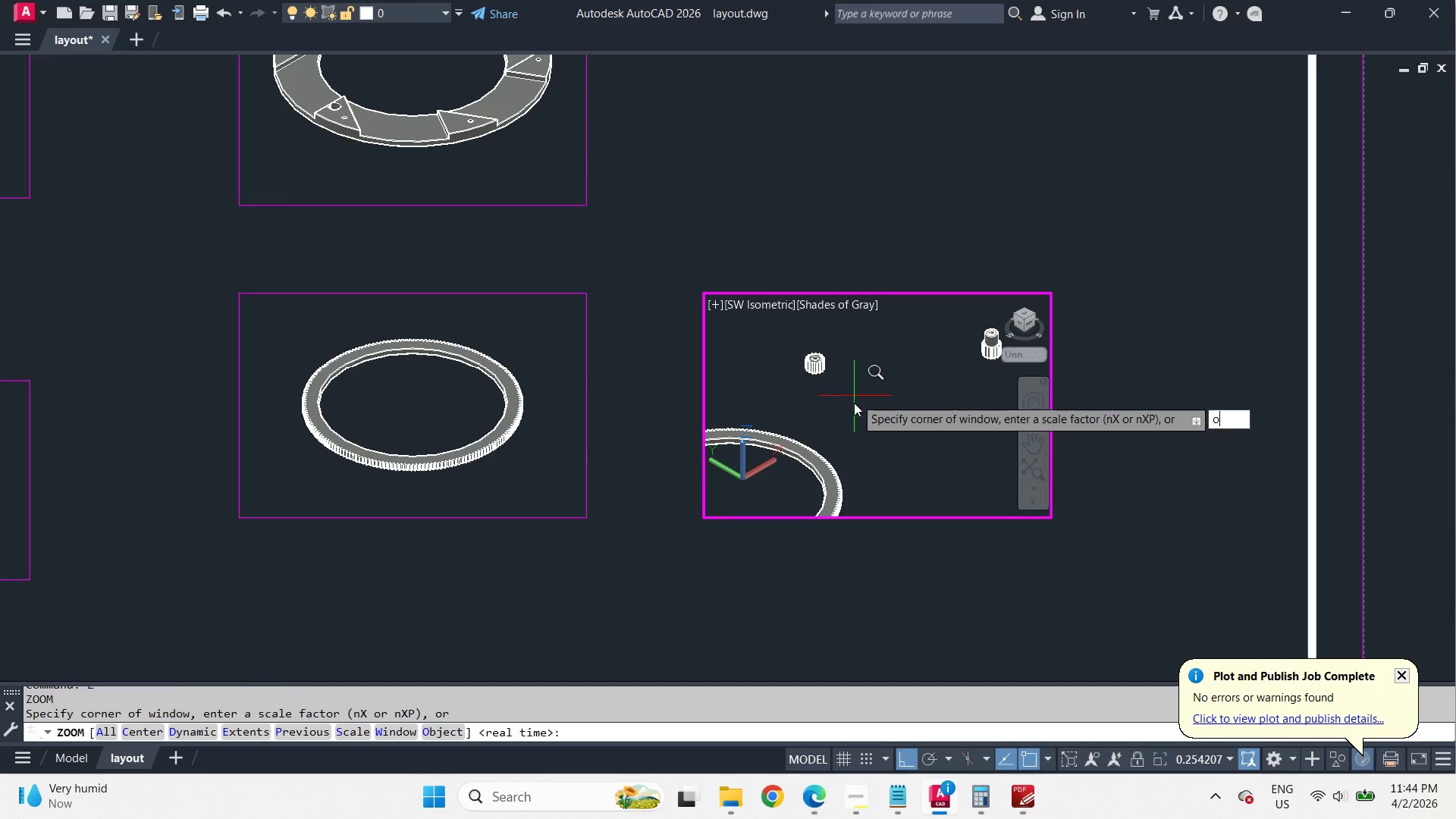 
key(Space)
 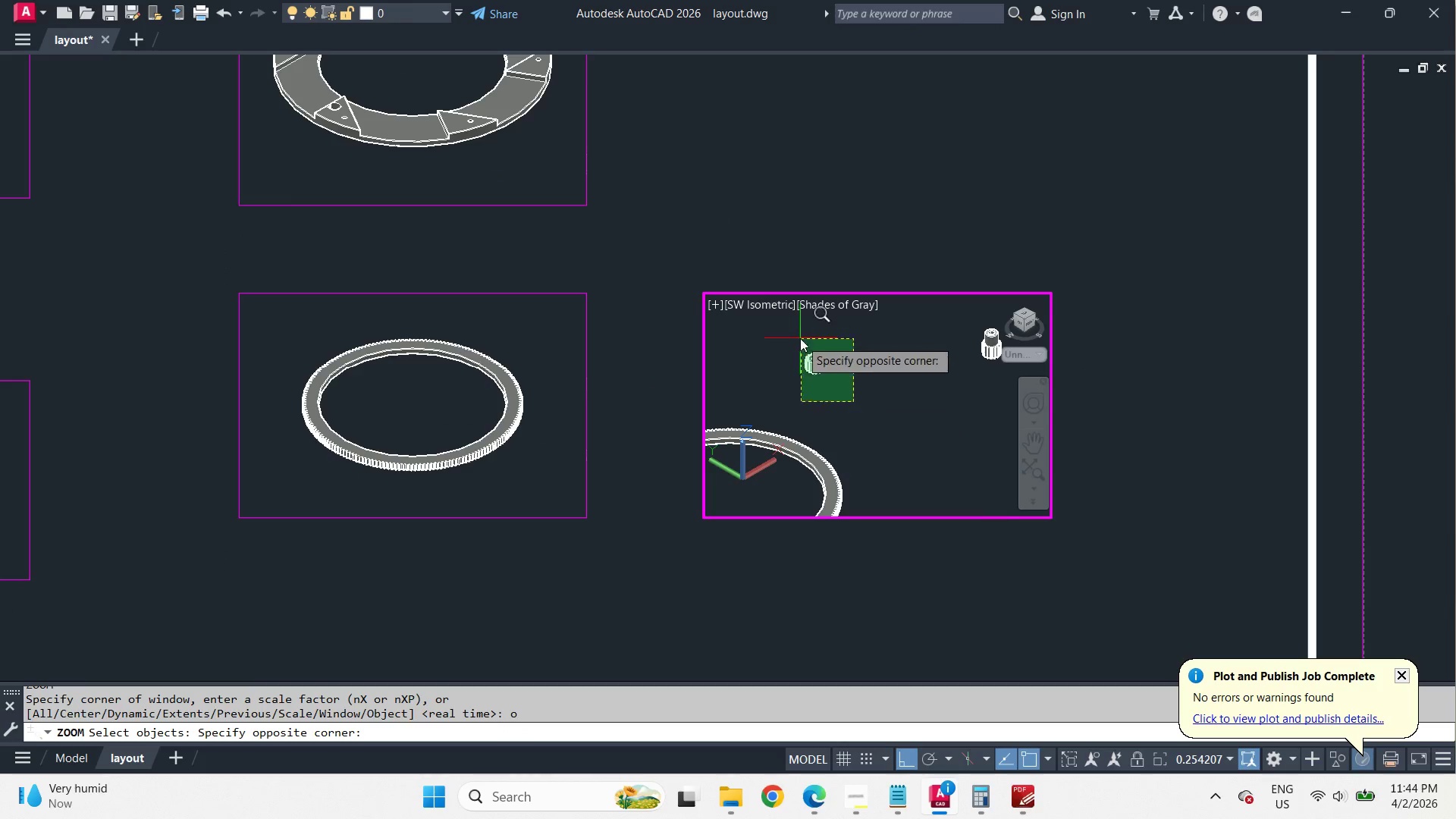 
double_click([791, 333])
 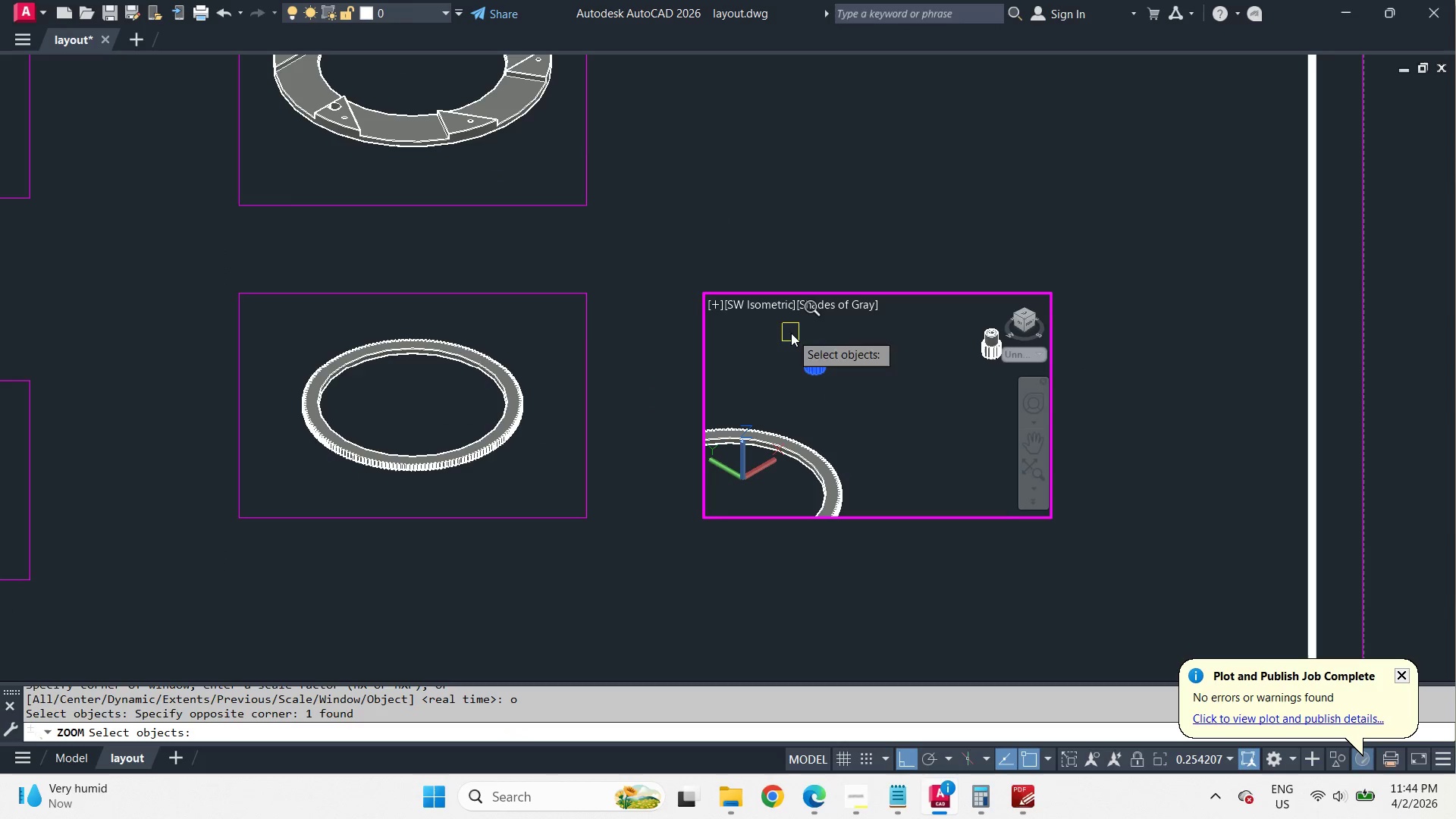 
key(Space)
 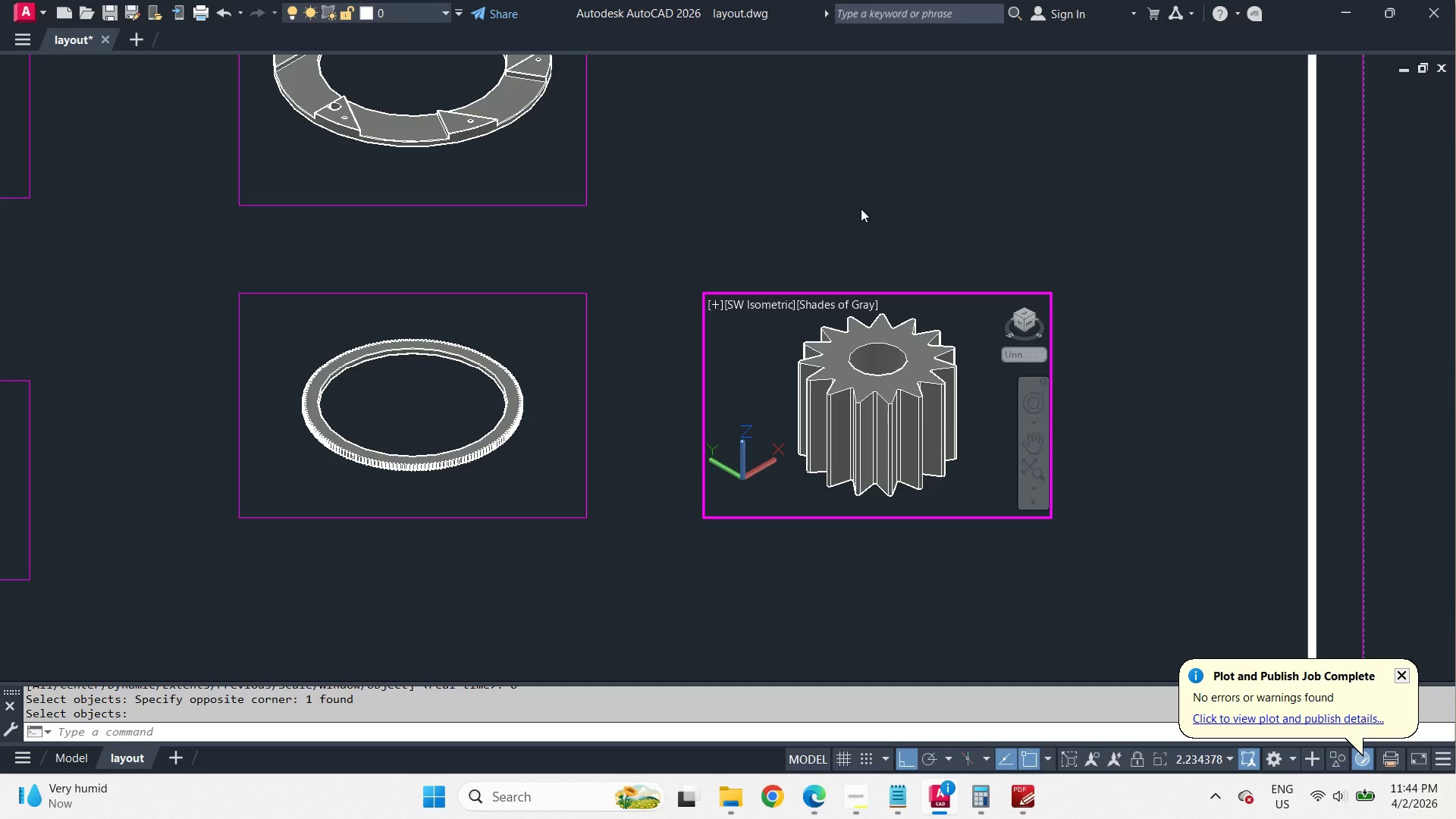 
scroll: coordinate [908, 369], scroll_direction: up, amount: 1.0
 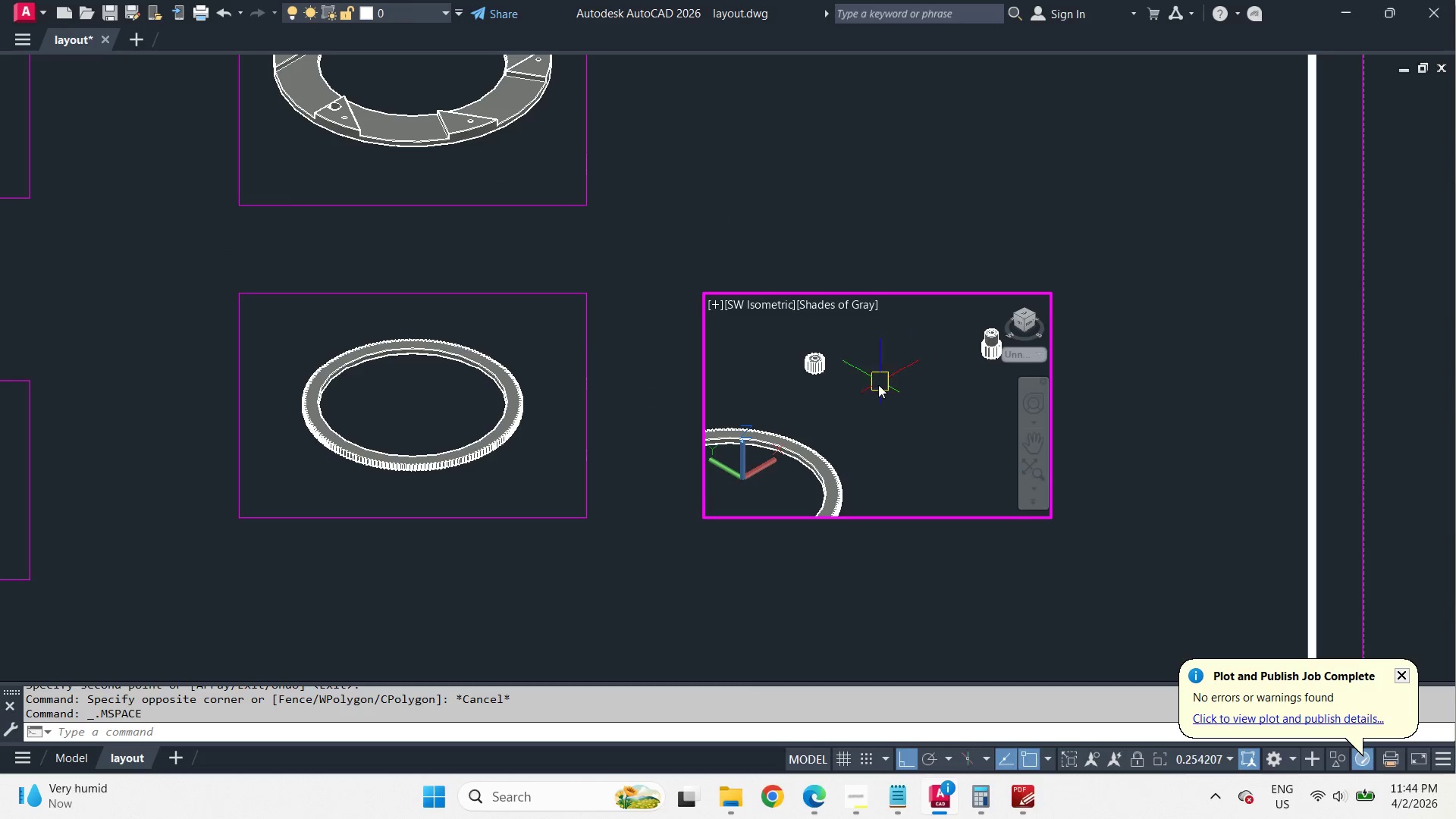 
left_click([861, 209])
 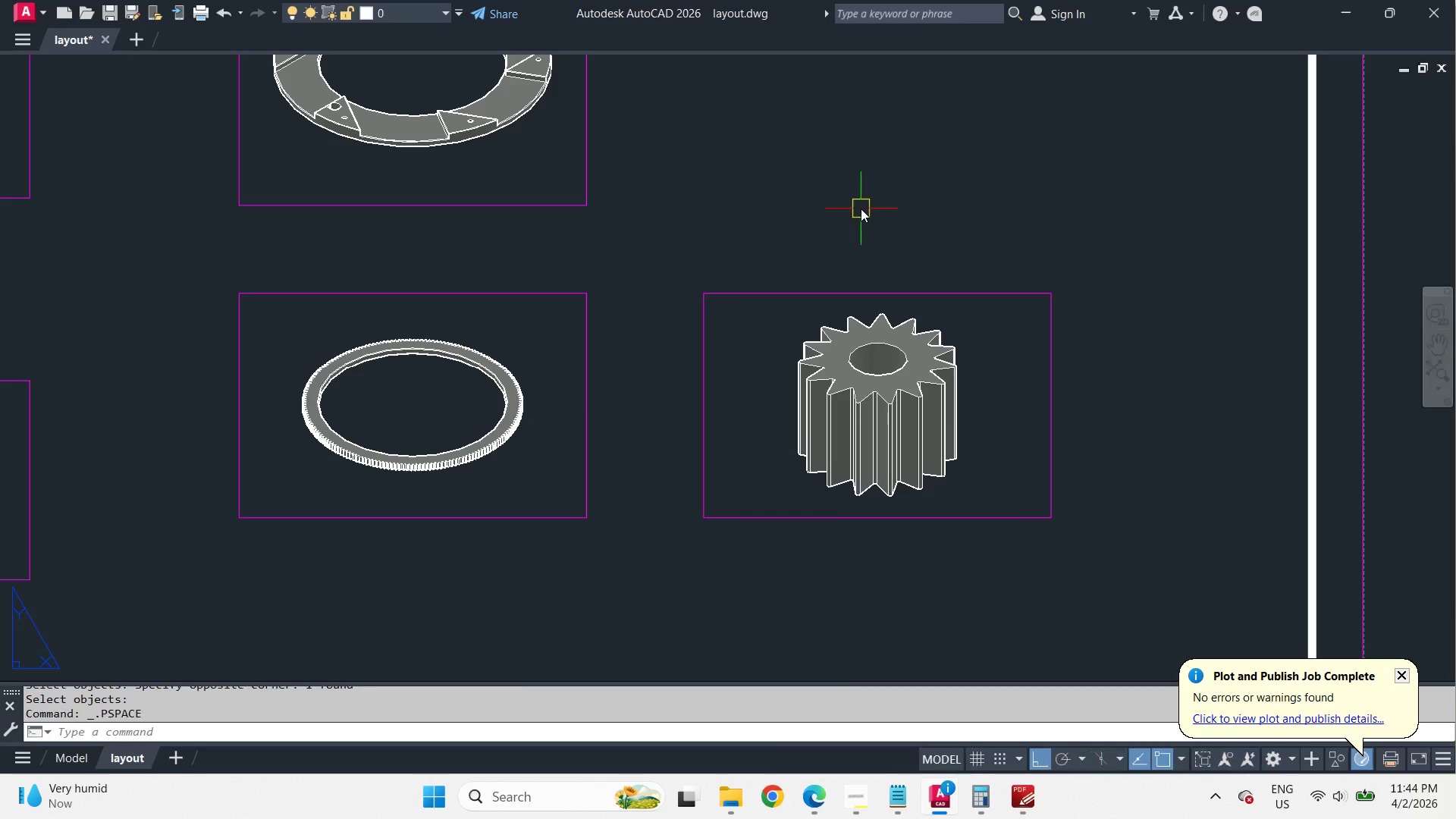 
double_click([861, 209])
 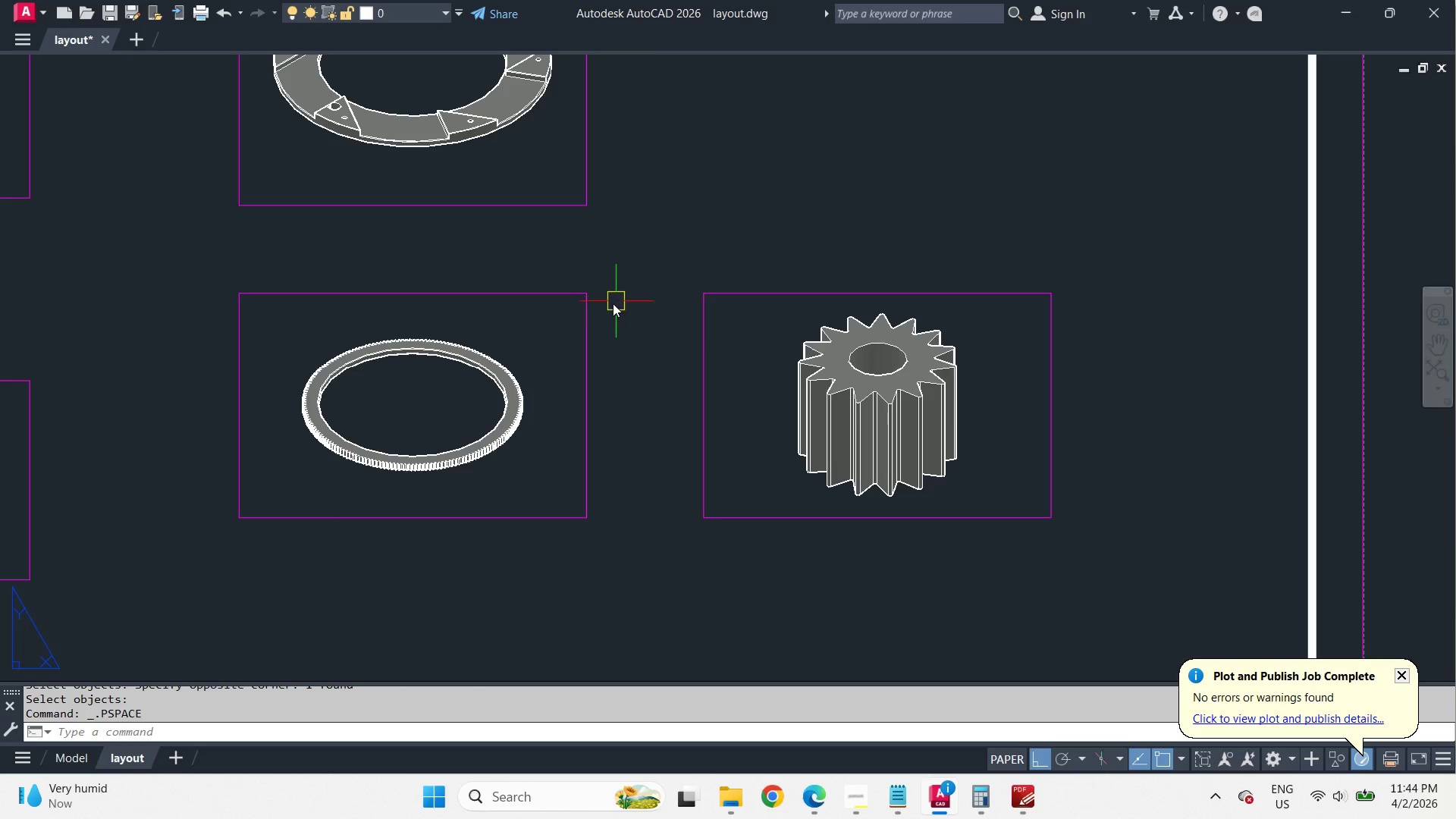 
type(ma )
 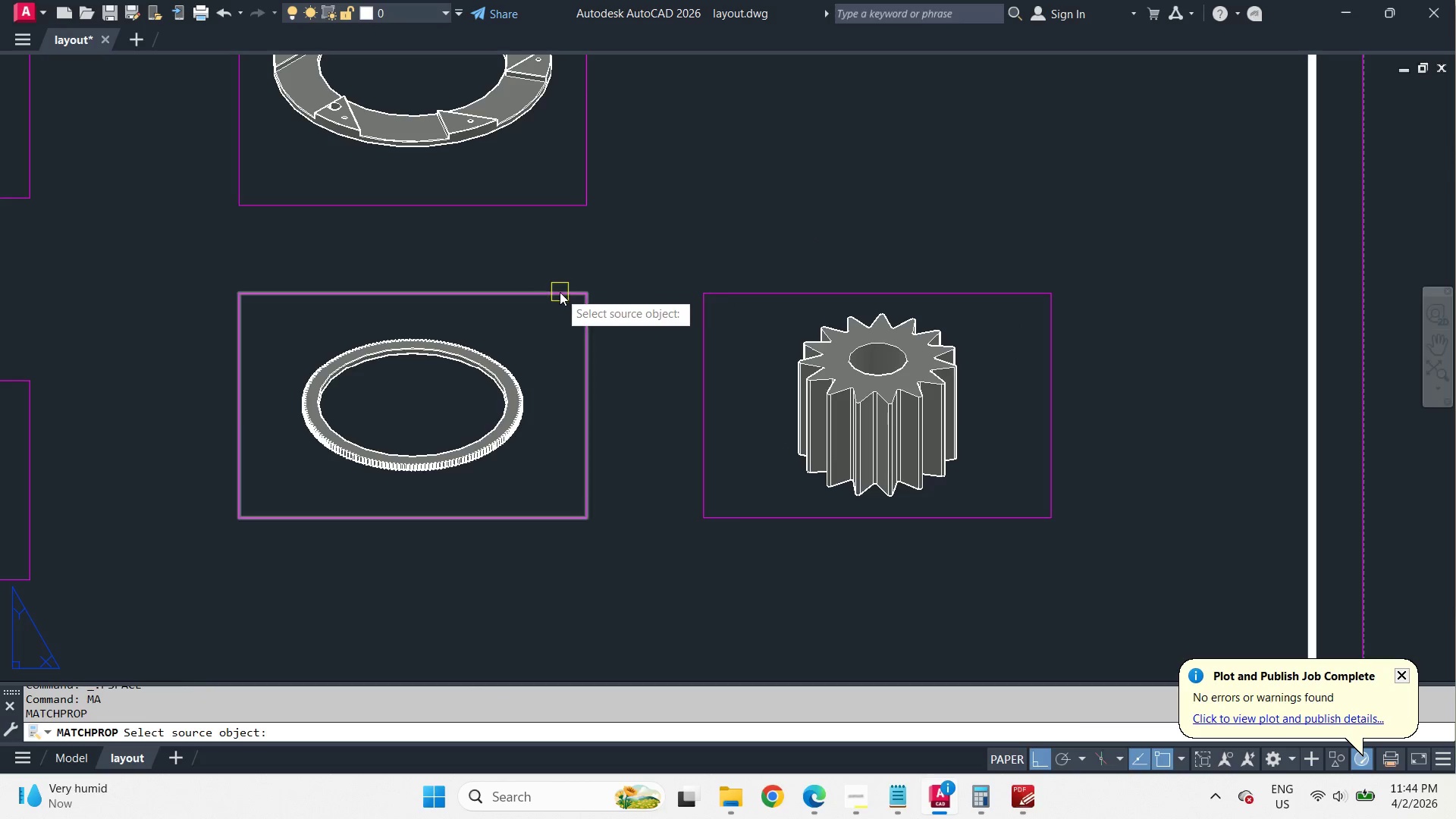 
left_click([560, 292])
 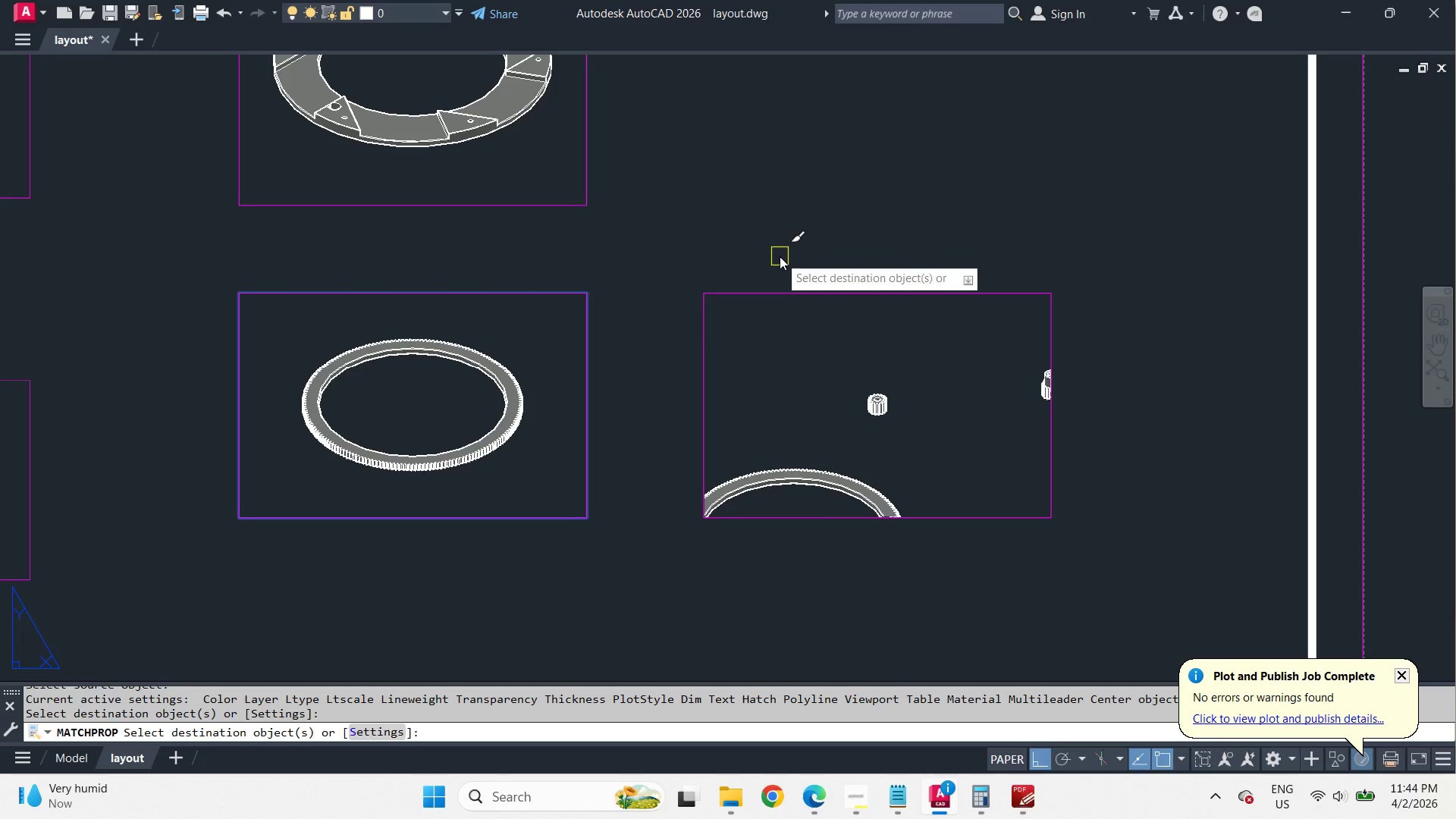 
key(Space)
 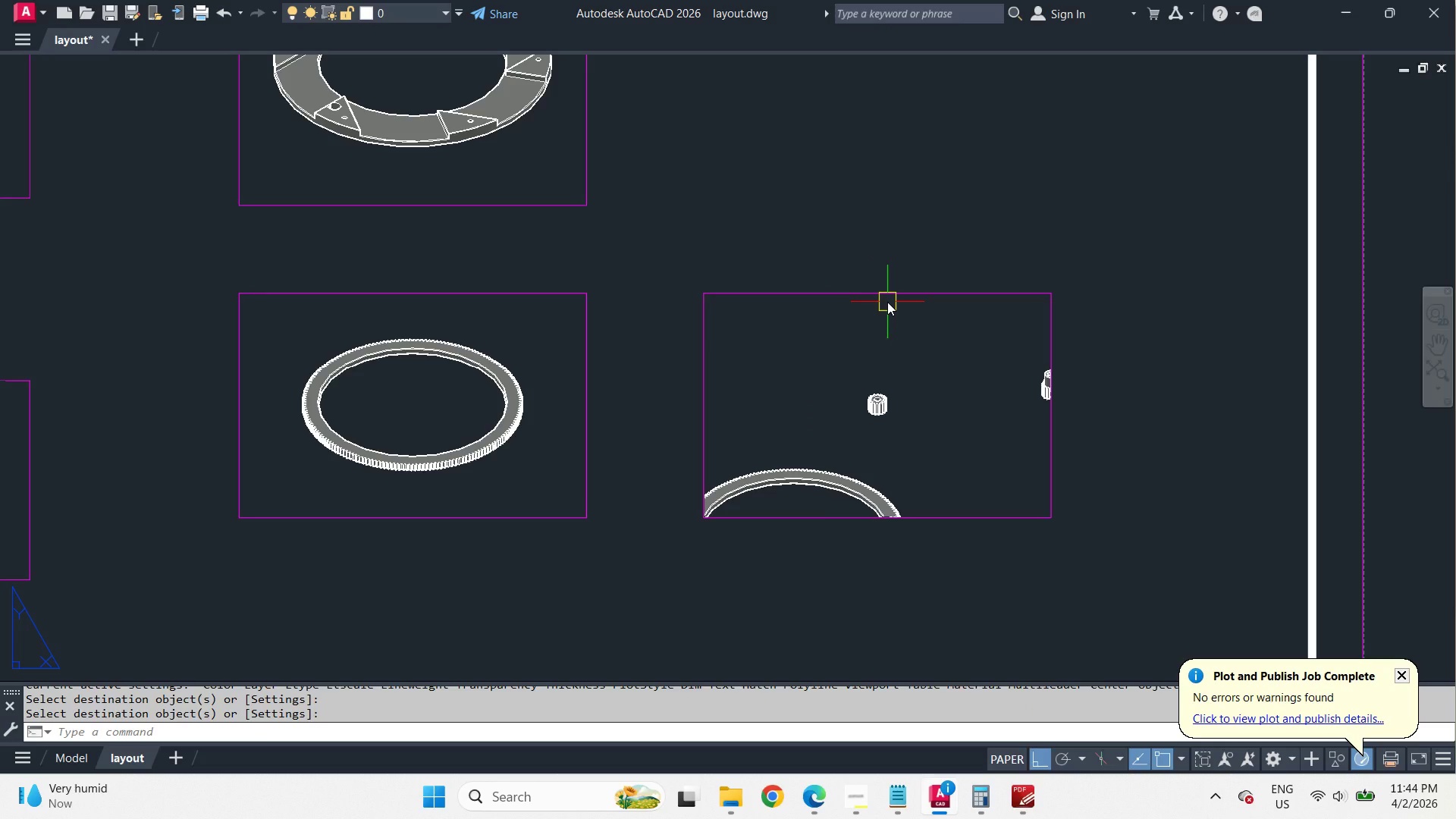 
left_click([880, 292])
 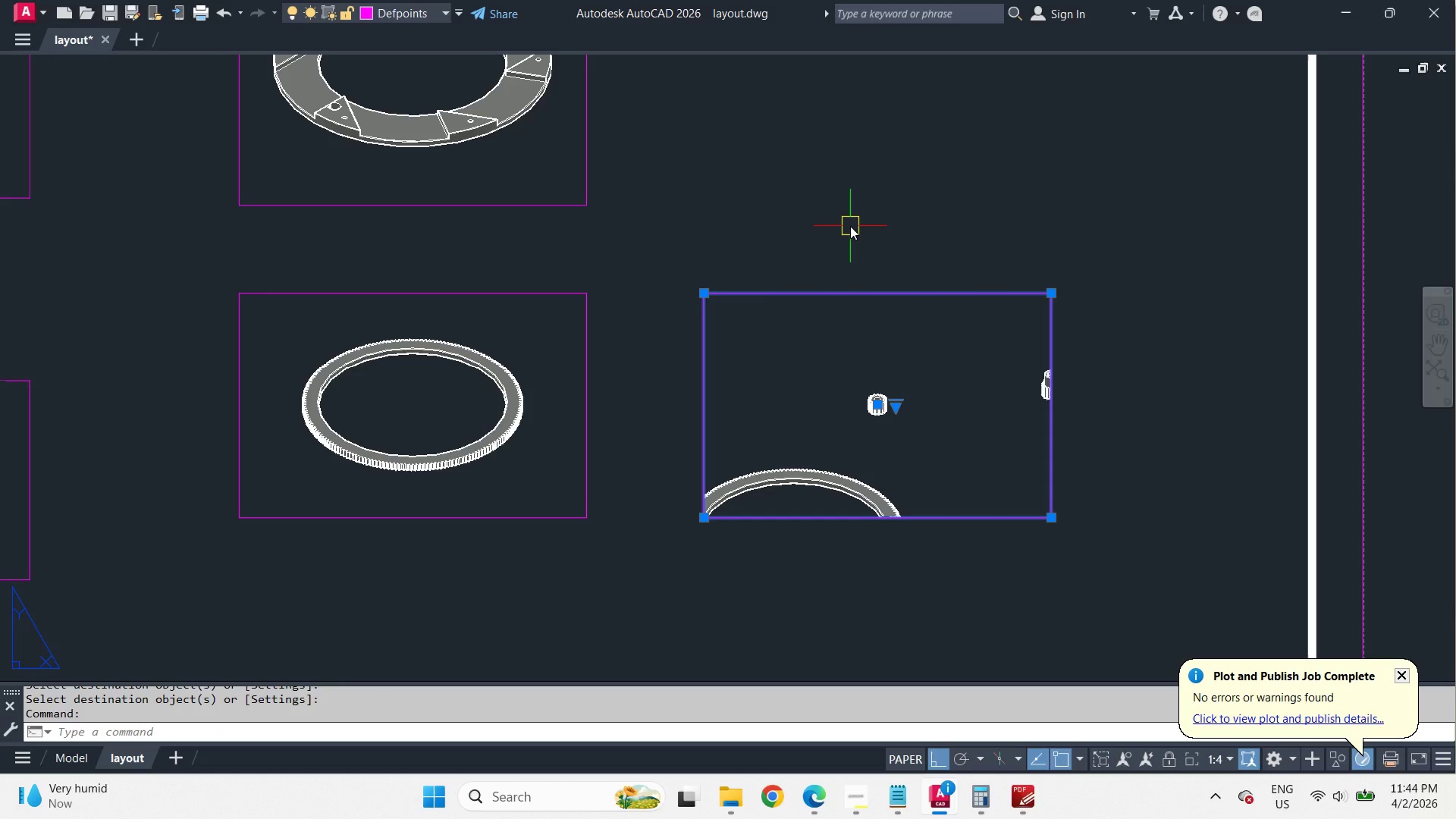 
key(Control+1)
 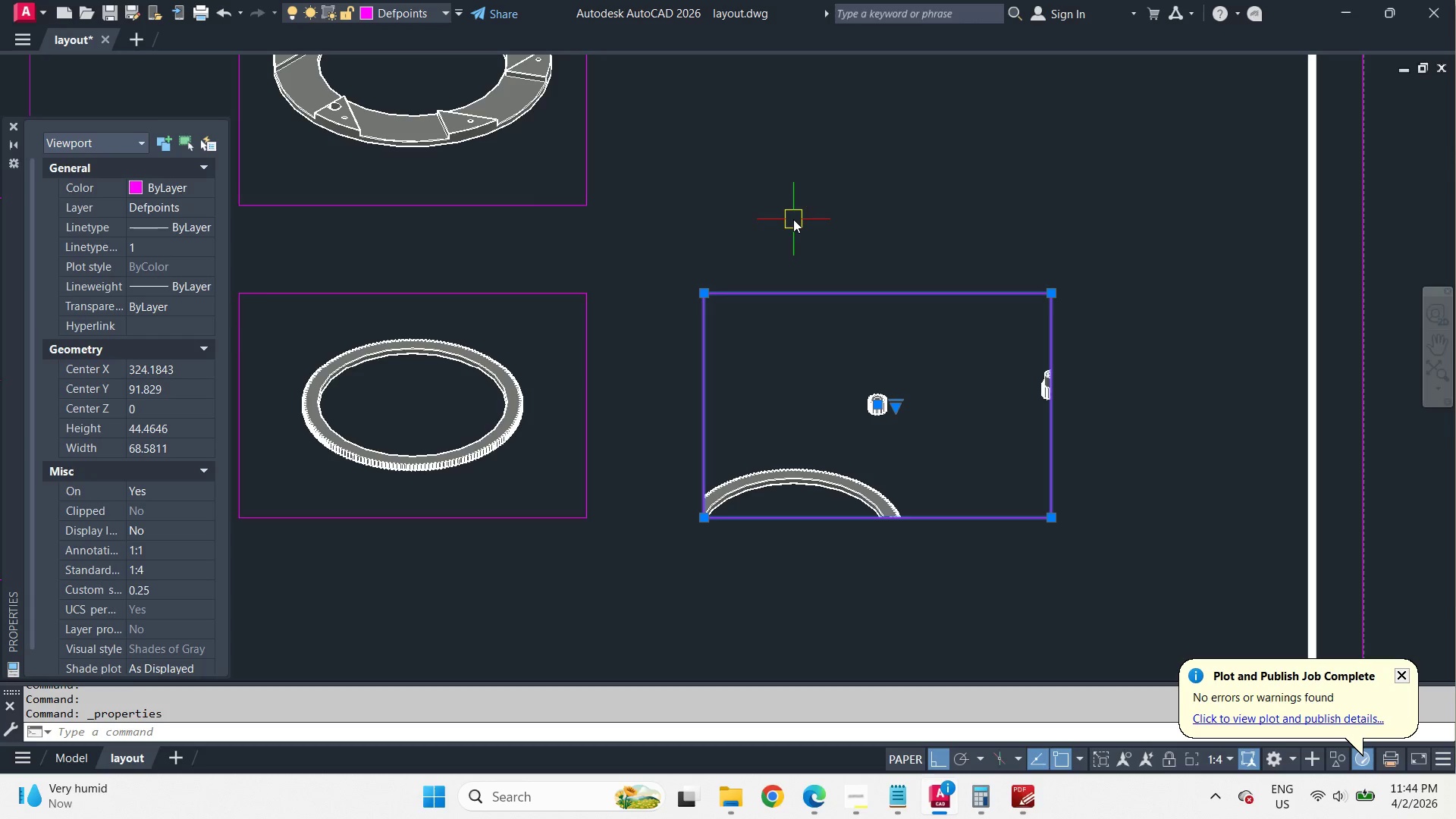 
key(Control+1)
 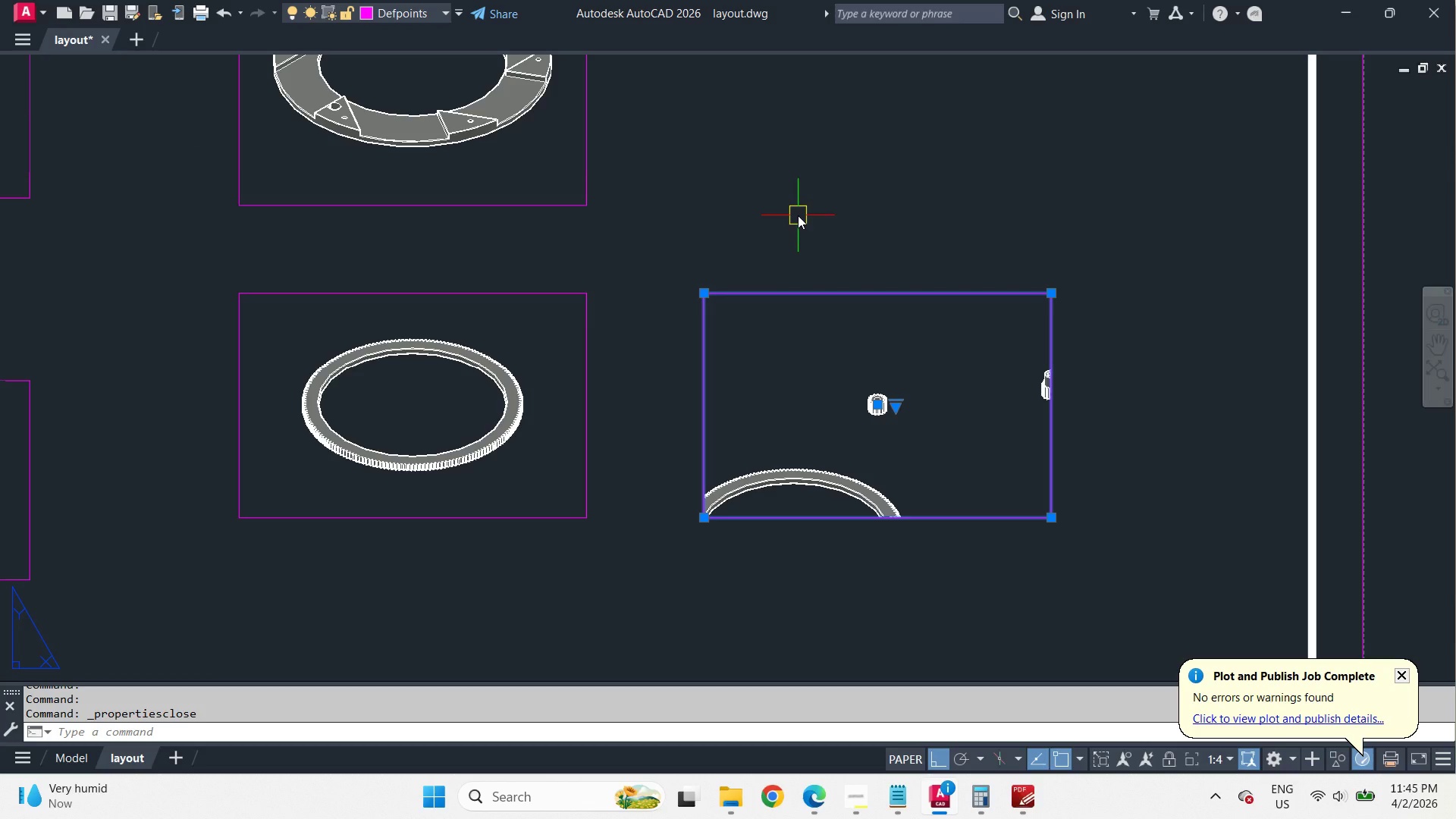 
key(Escape)
 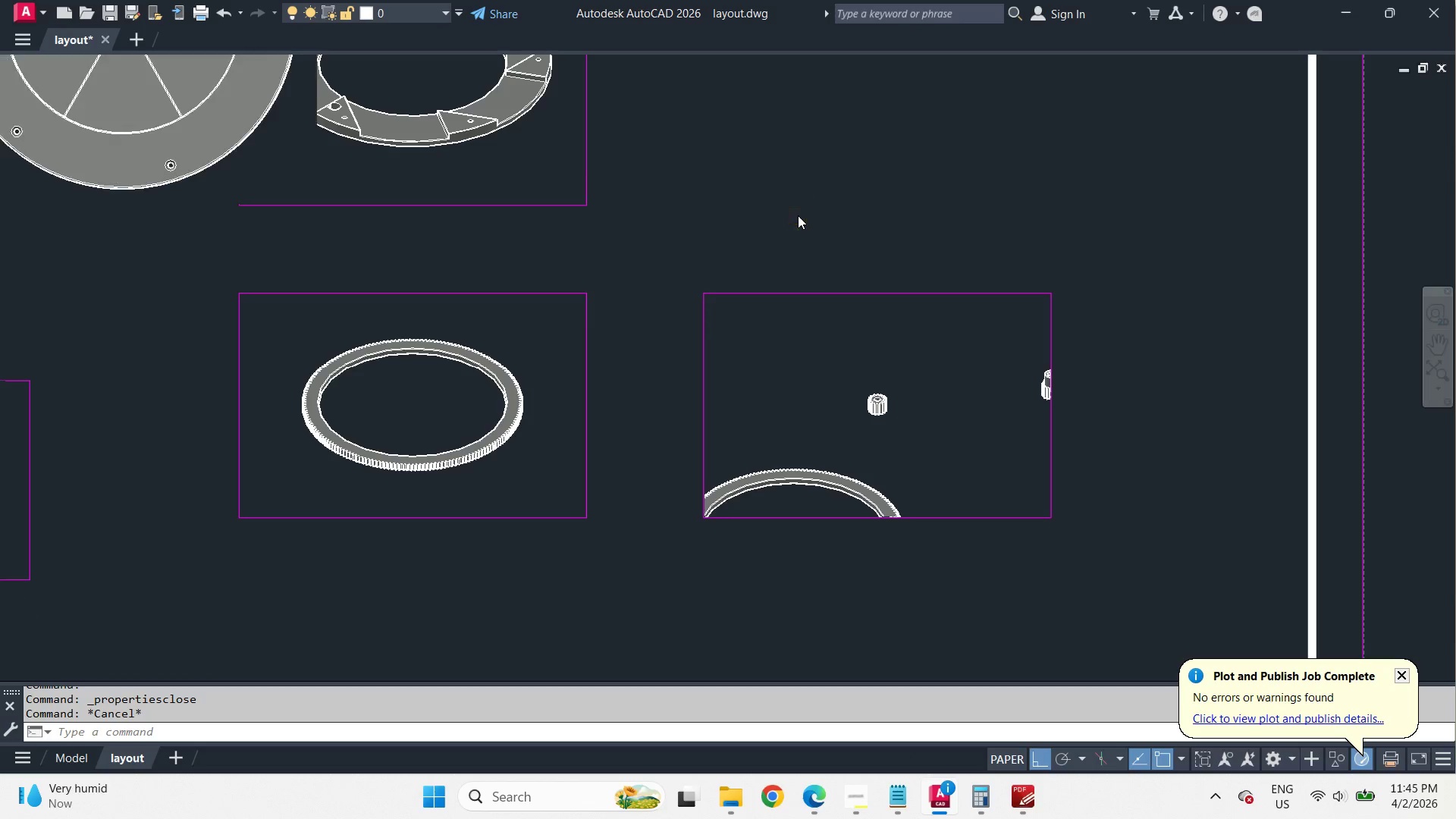 
key(A)
 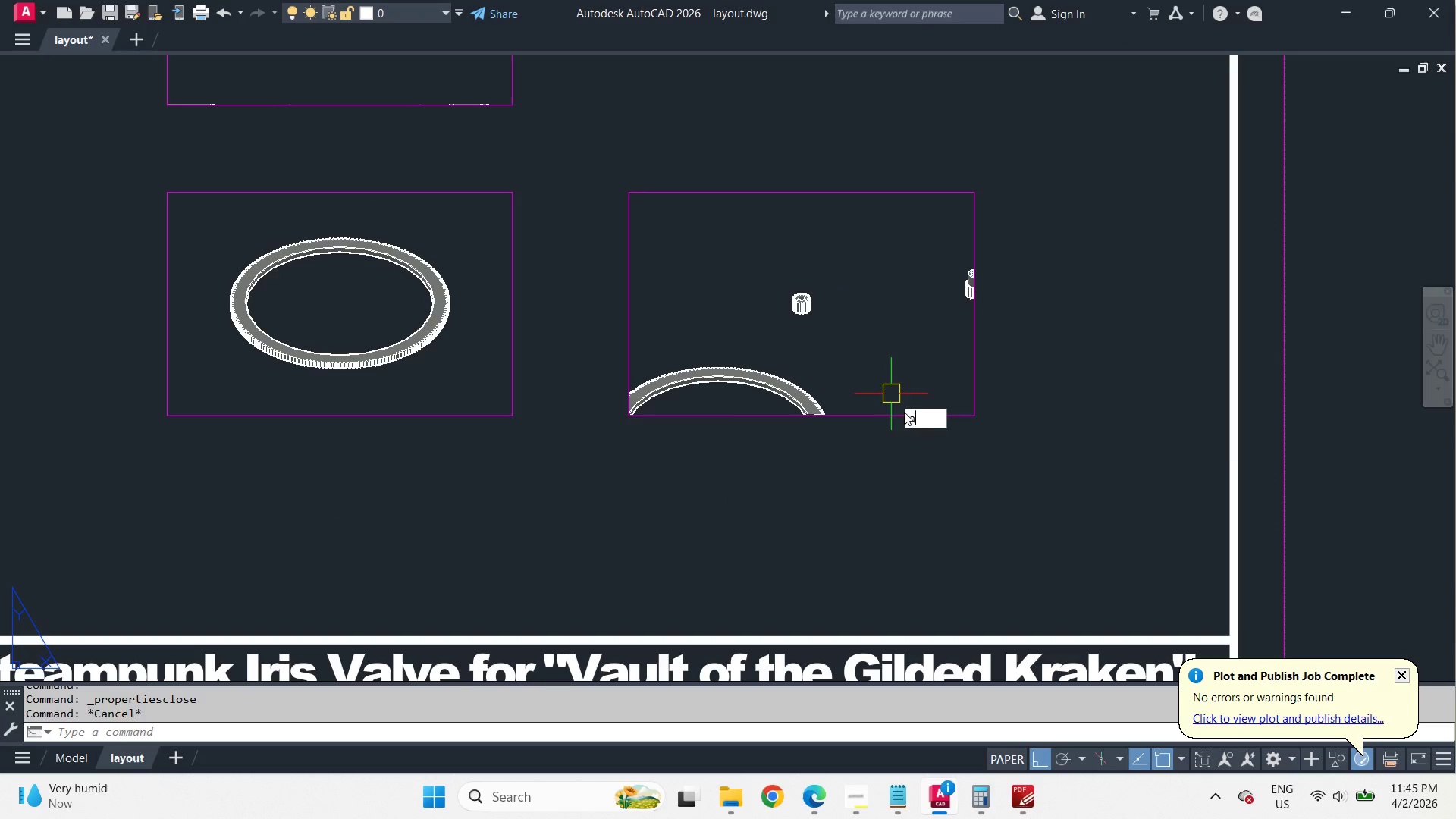 
key(Space)
 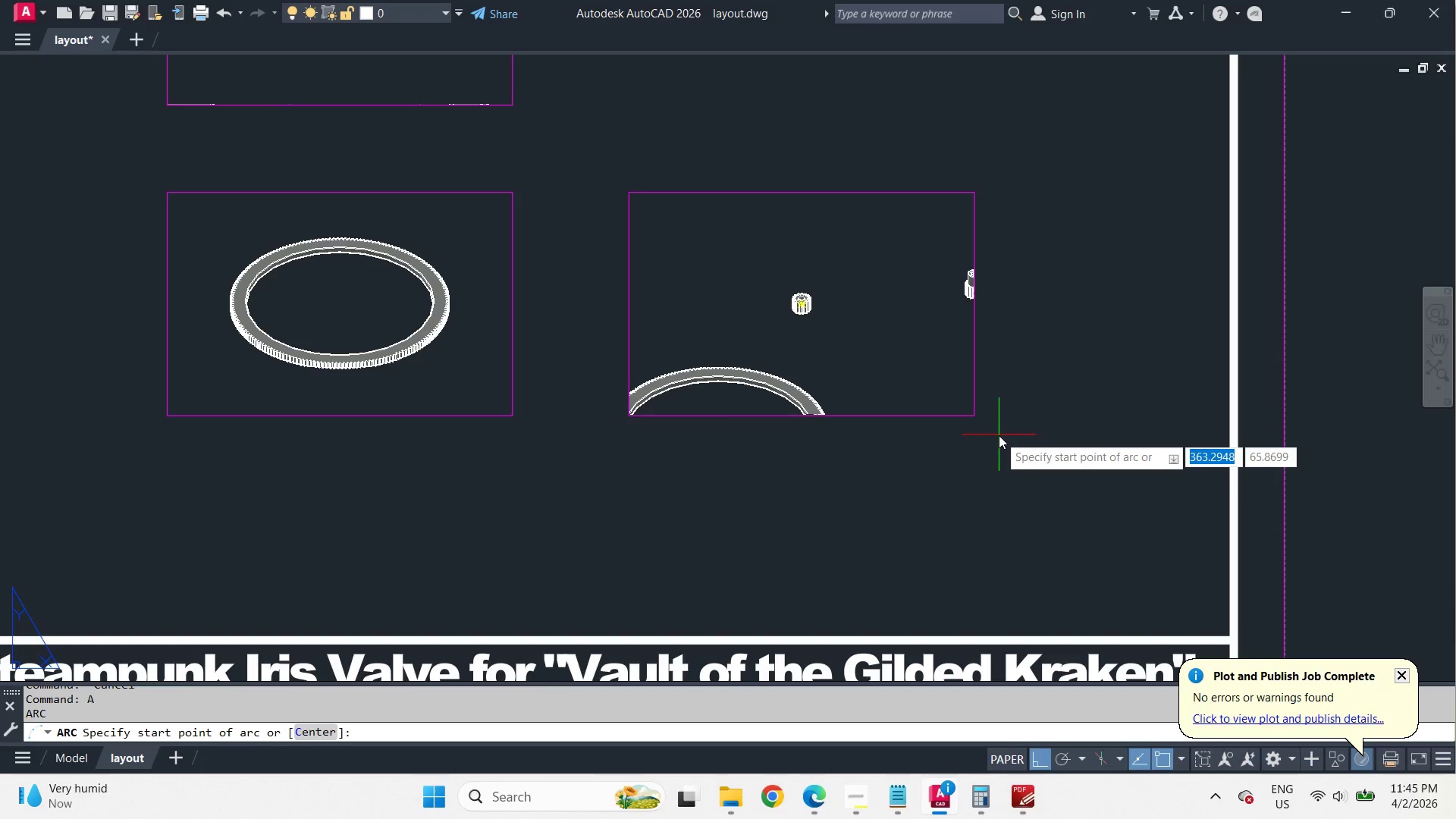 
scroll: coordinate [798, 215], scroll_direction: down, amount: 2.0
 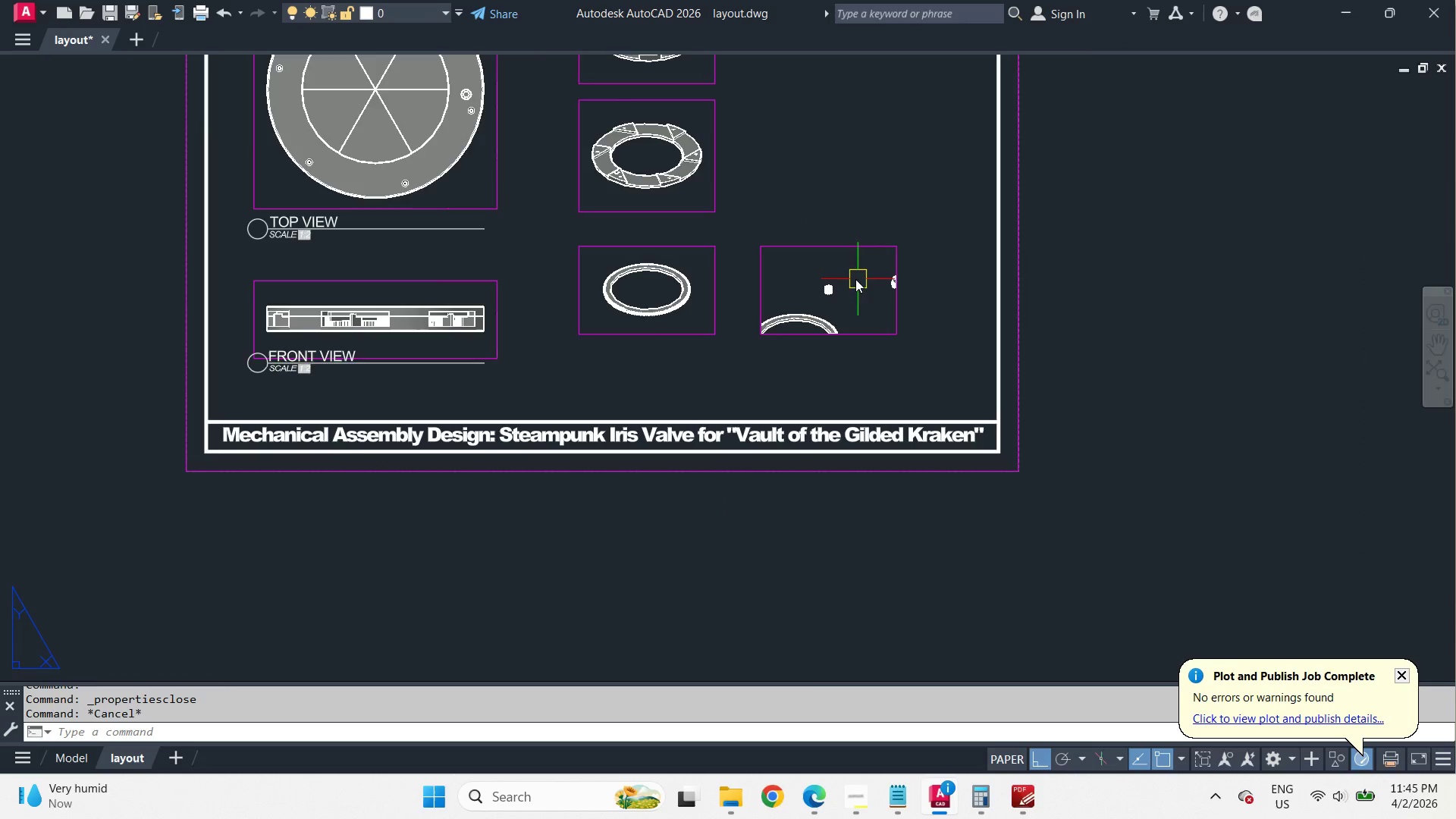 
key(Escape)
 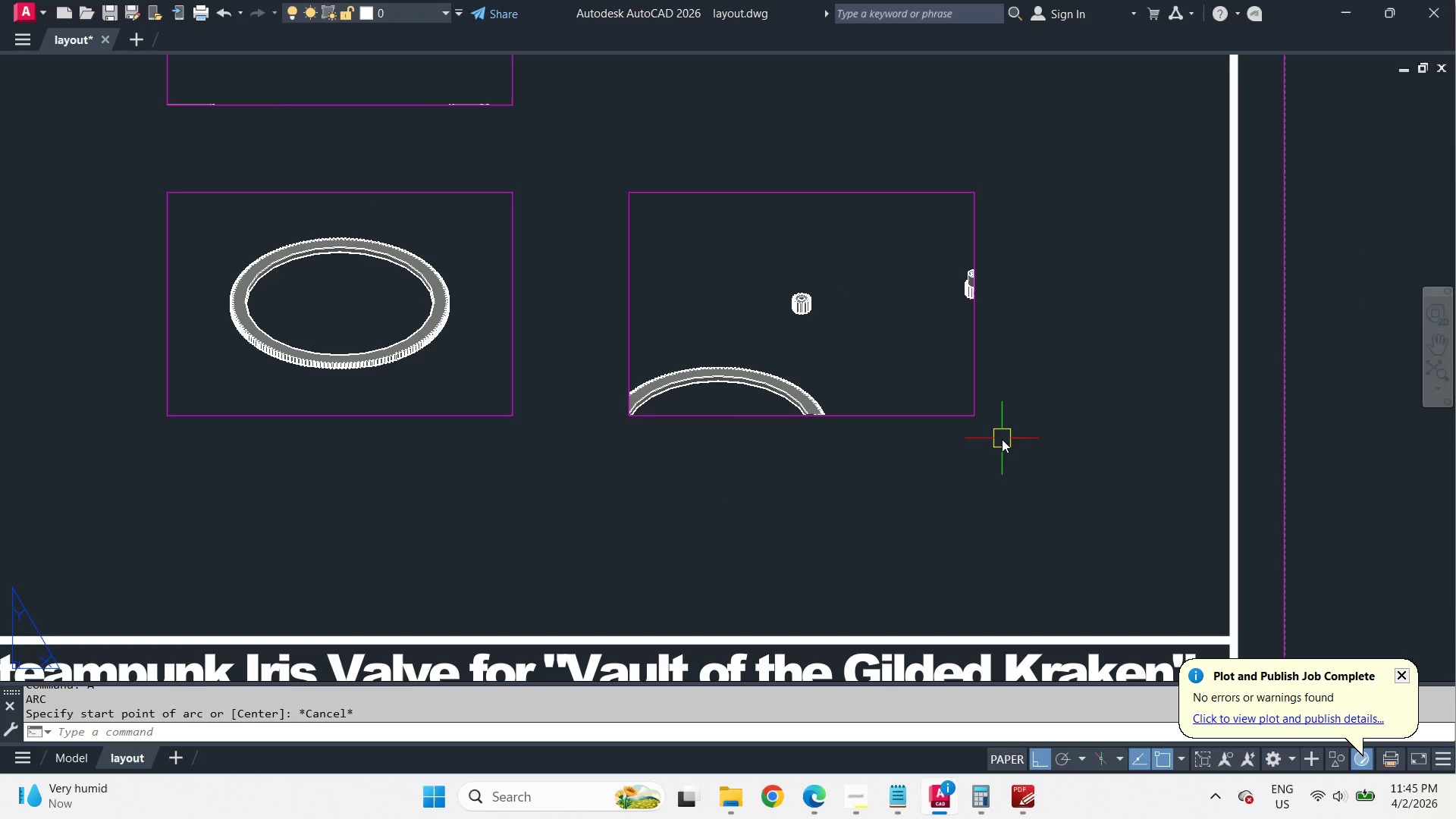 
key(S)
 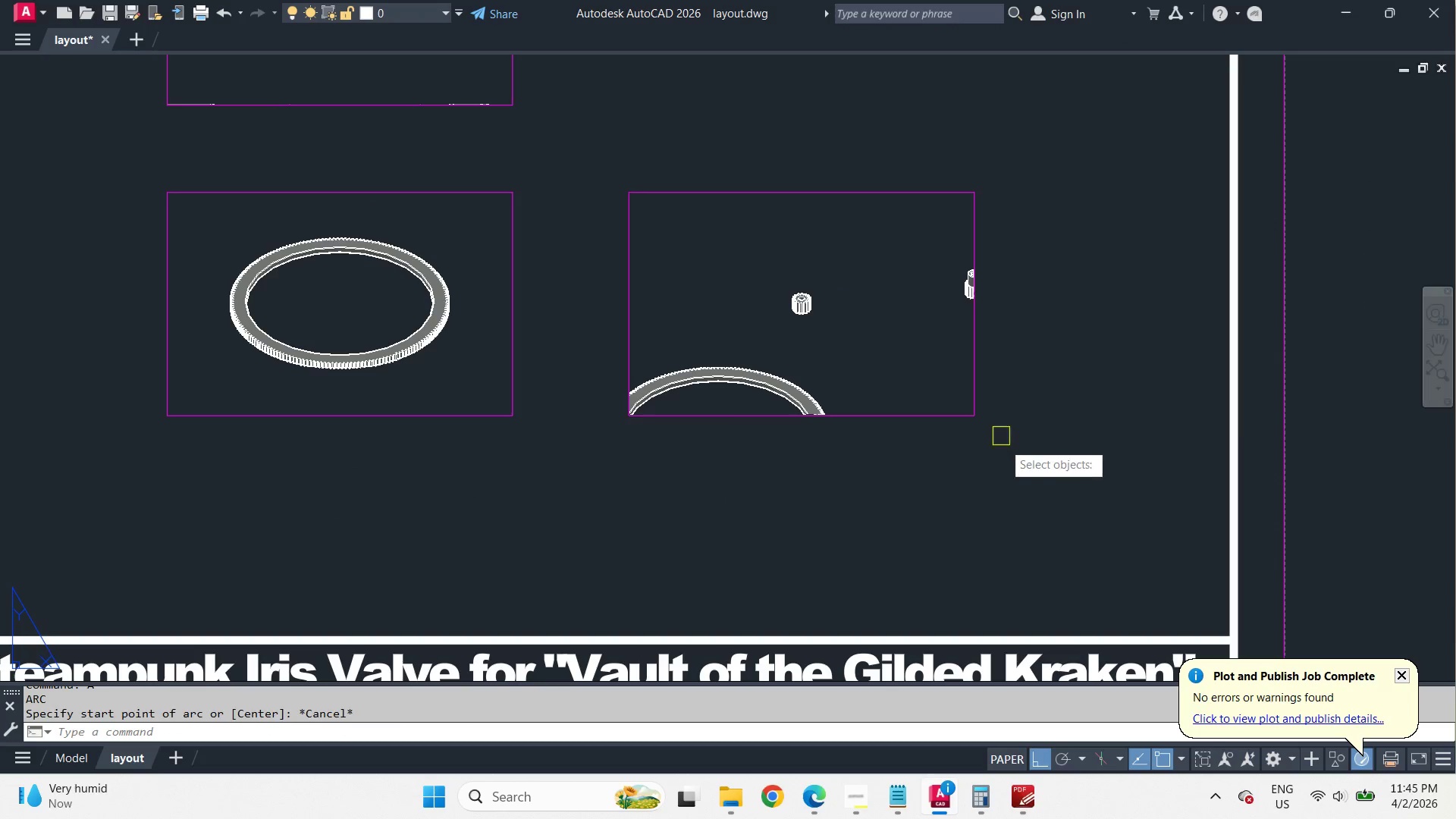 
scroll: coordinate [844, 281], scroll_direction: up, amount: 2.0
 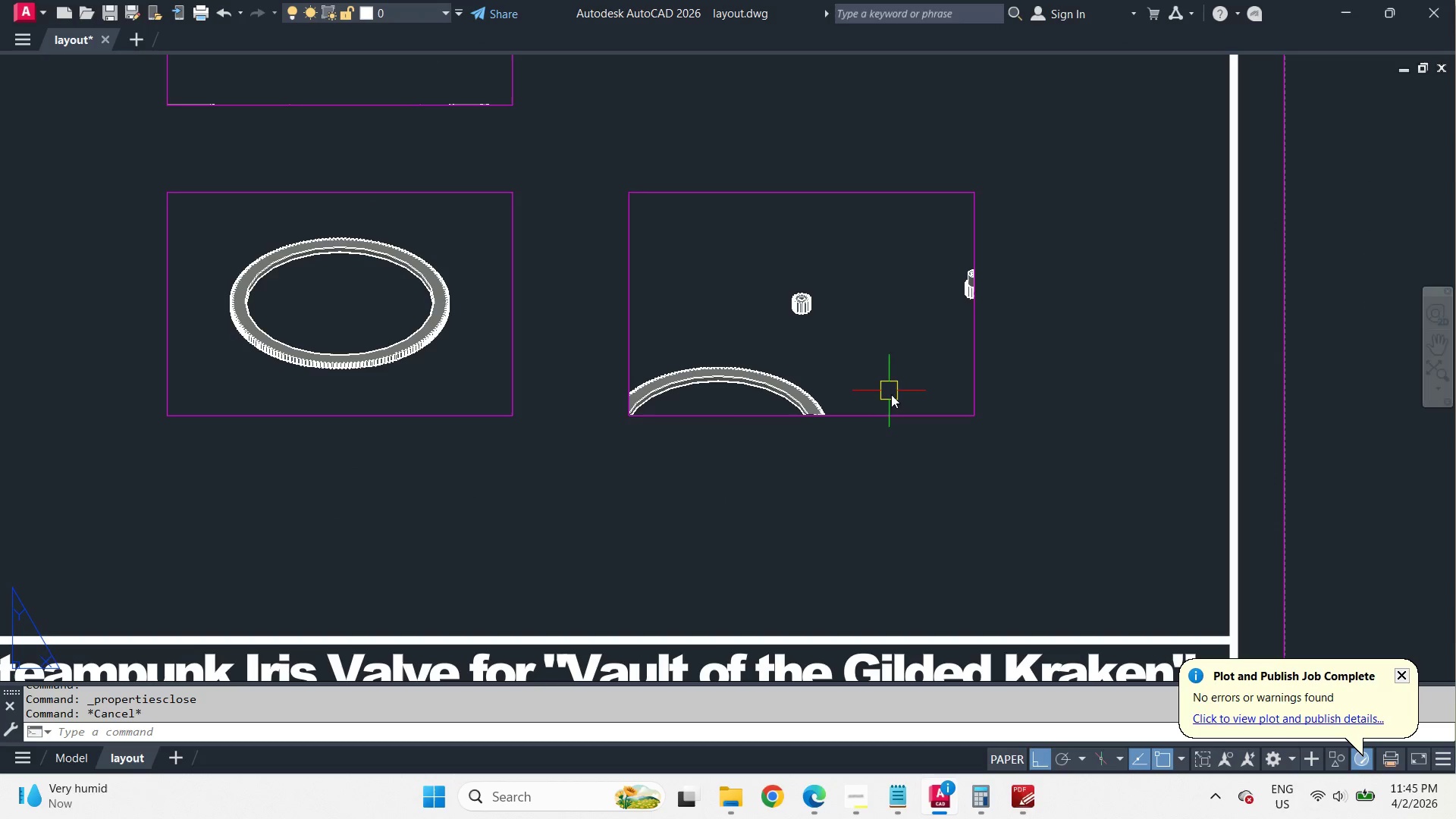 
key(Space)
 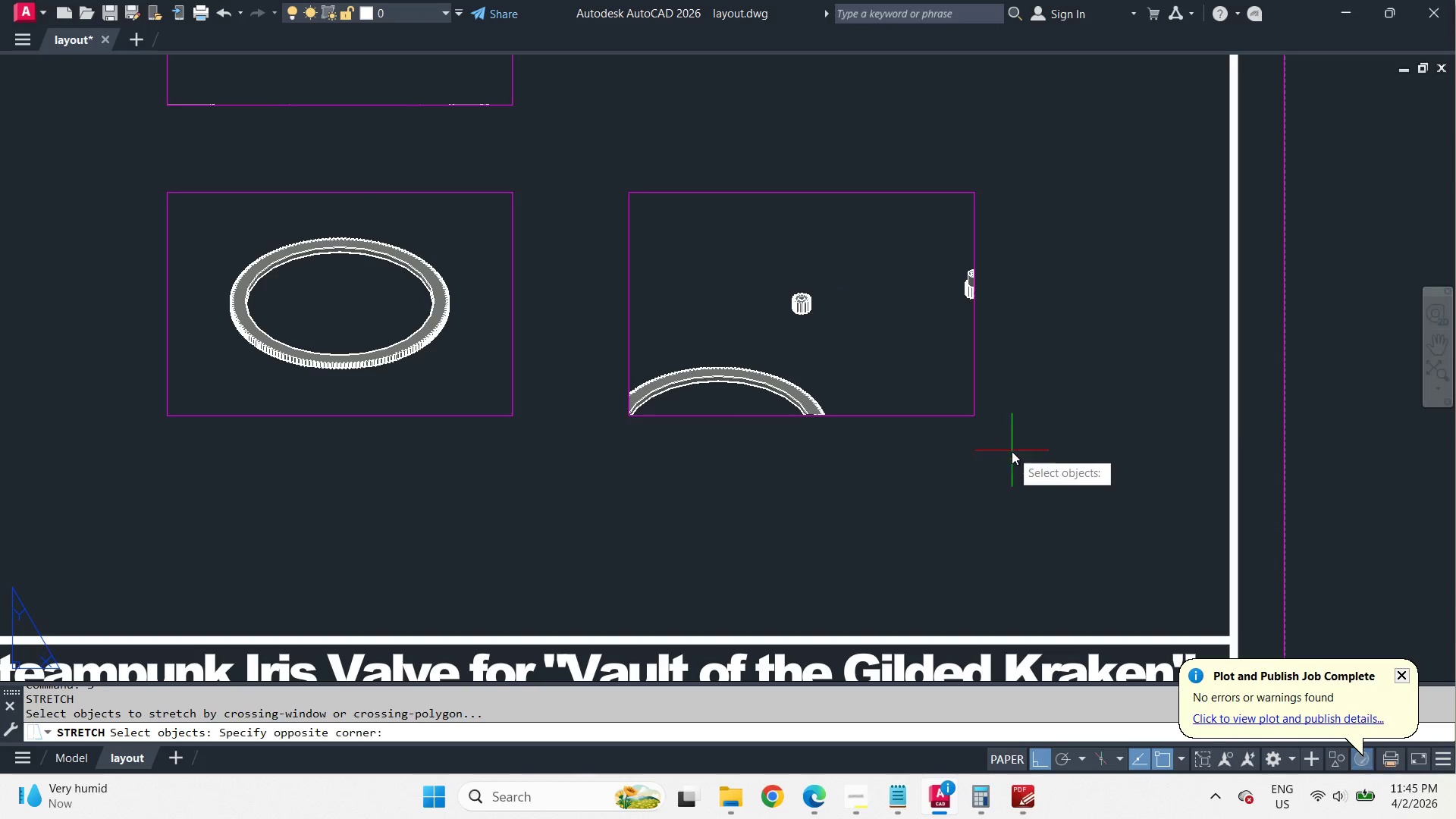 
left_click_drag(start_coordinate=[1012, 451], to_coordinate=[1005, 438])
 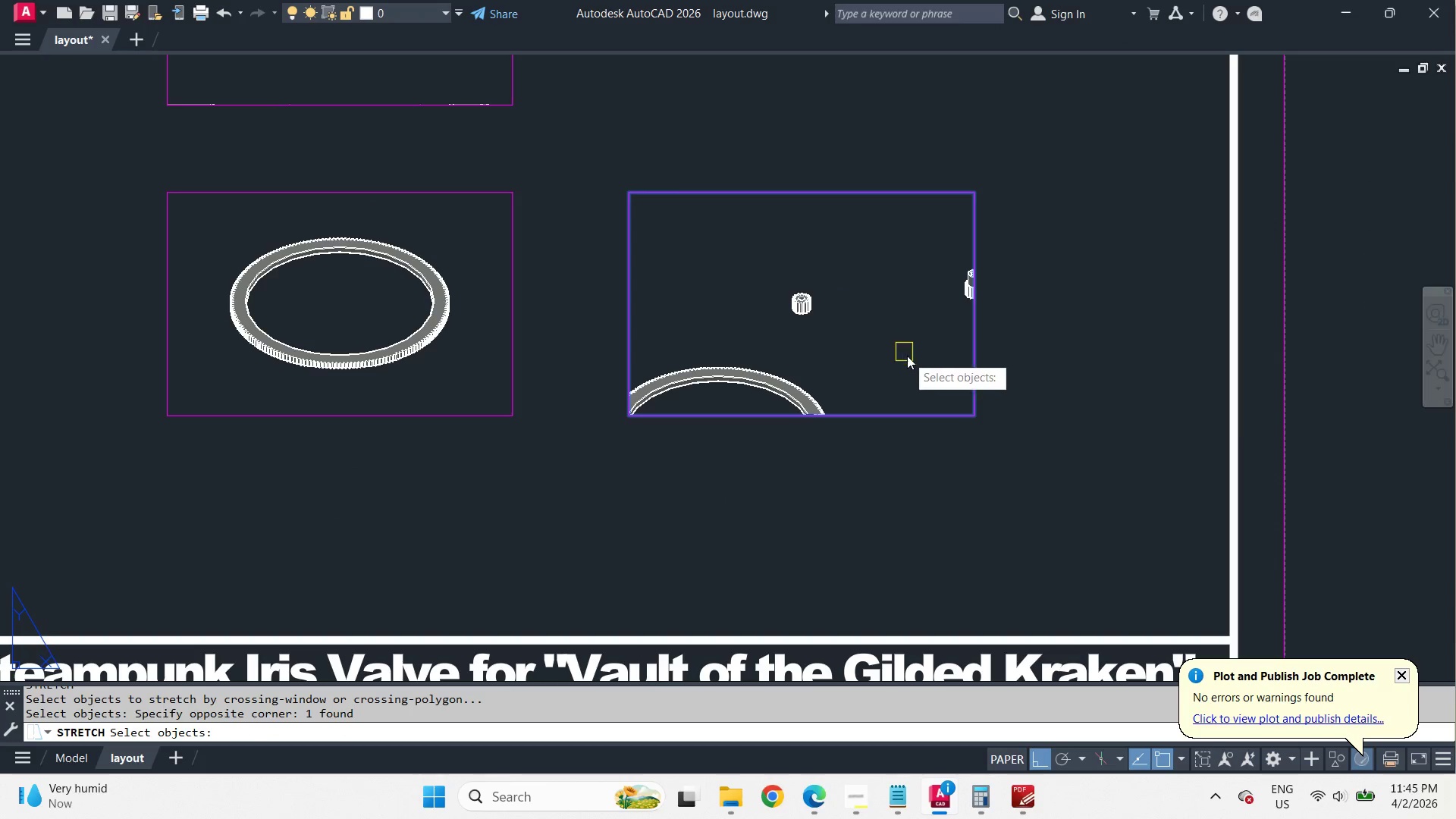 
key(Space)
 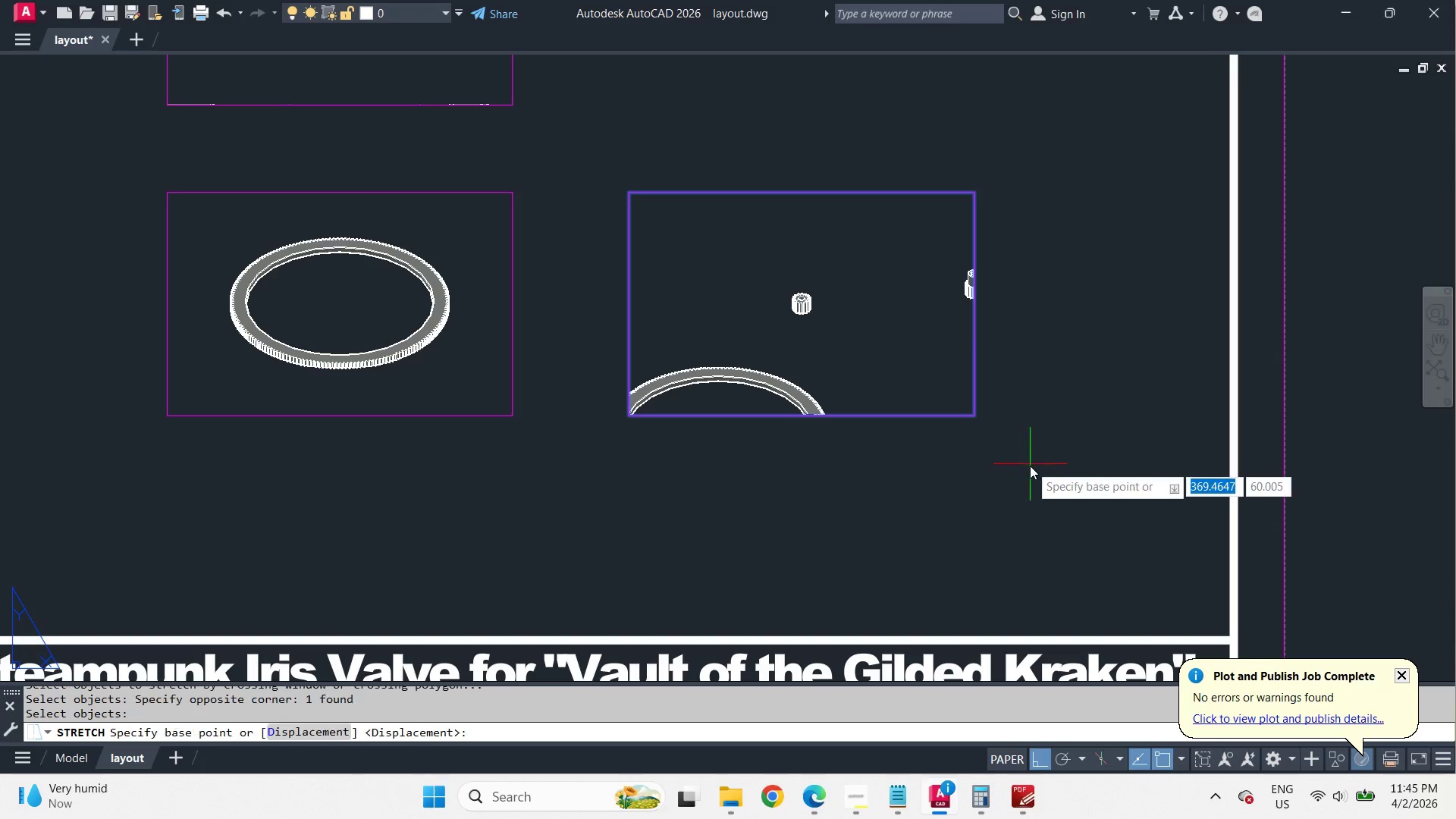 
left_click_drag(start_coordinate=[1030, 465], to_coordinate=[1025, 467])
 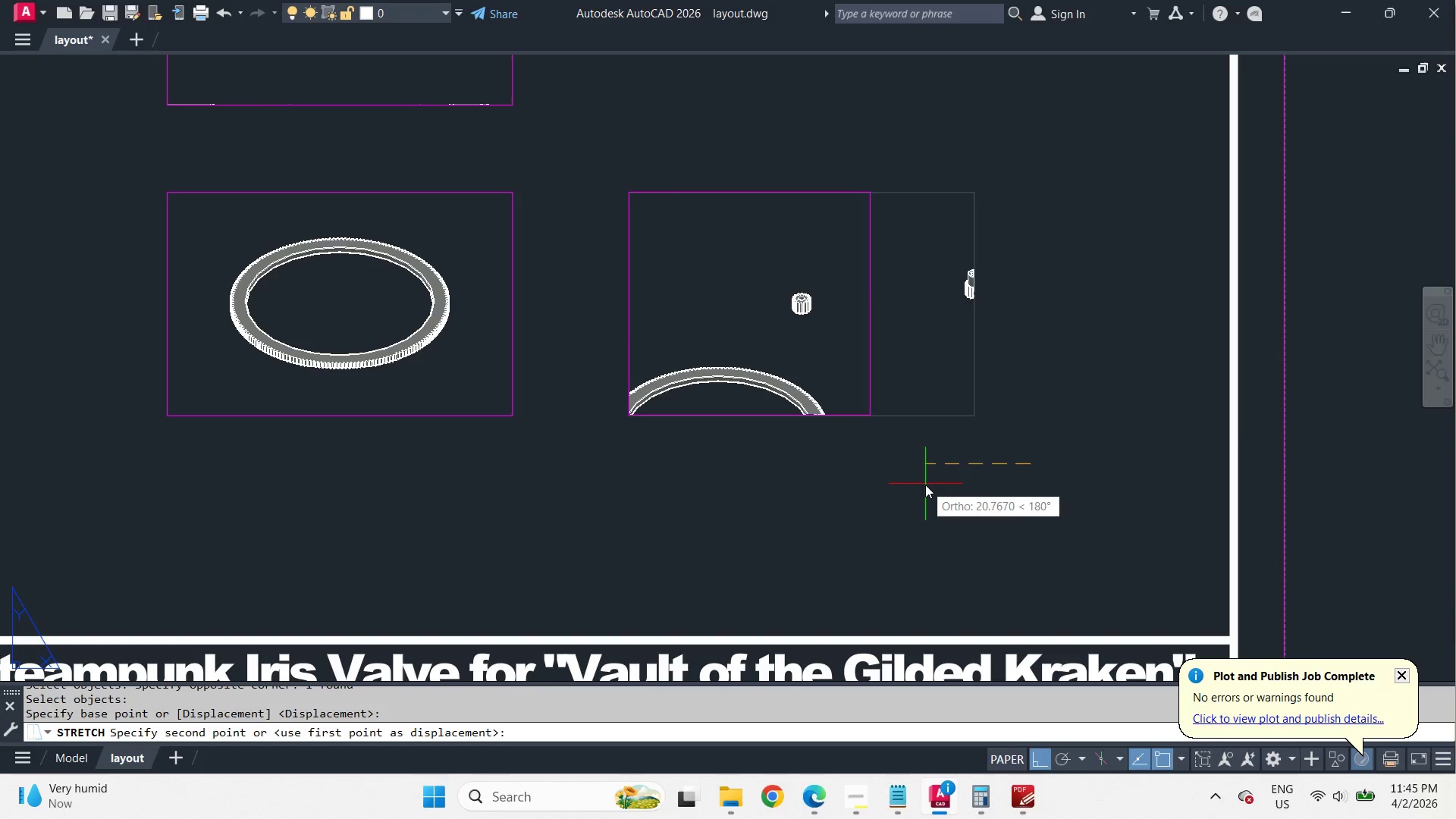 
left_click([896, 486])
 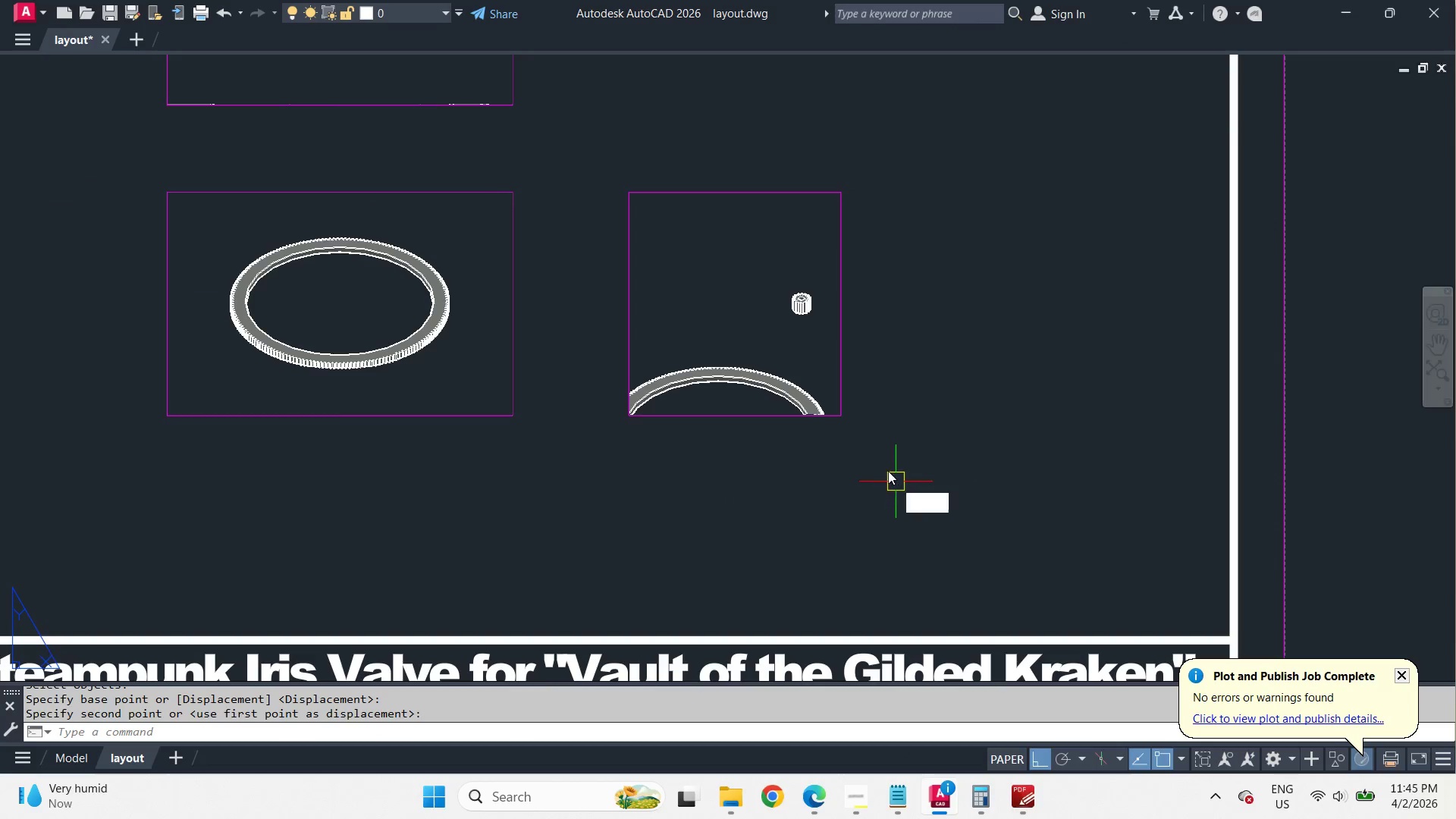 
key(S)
 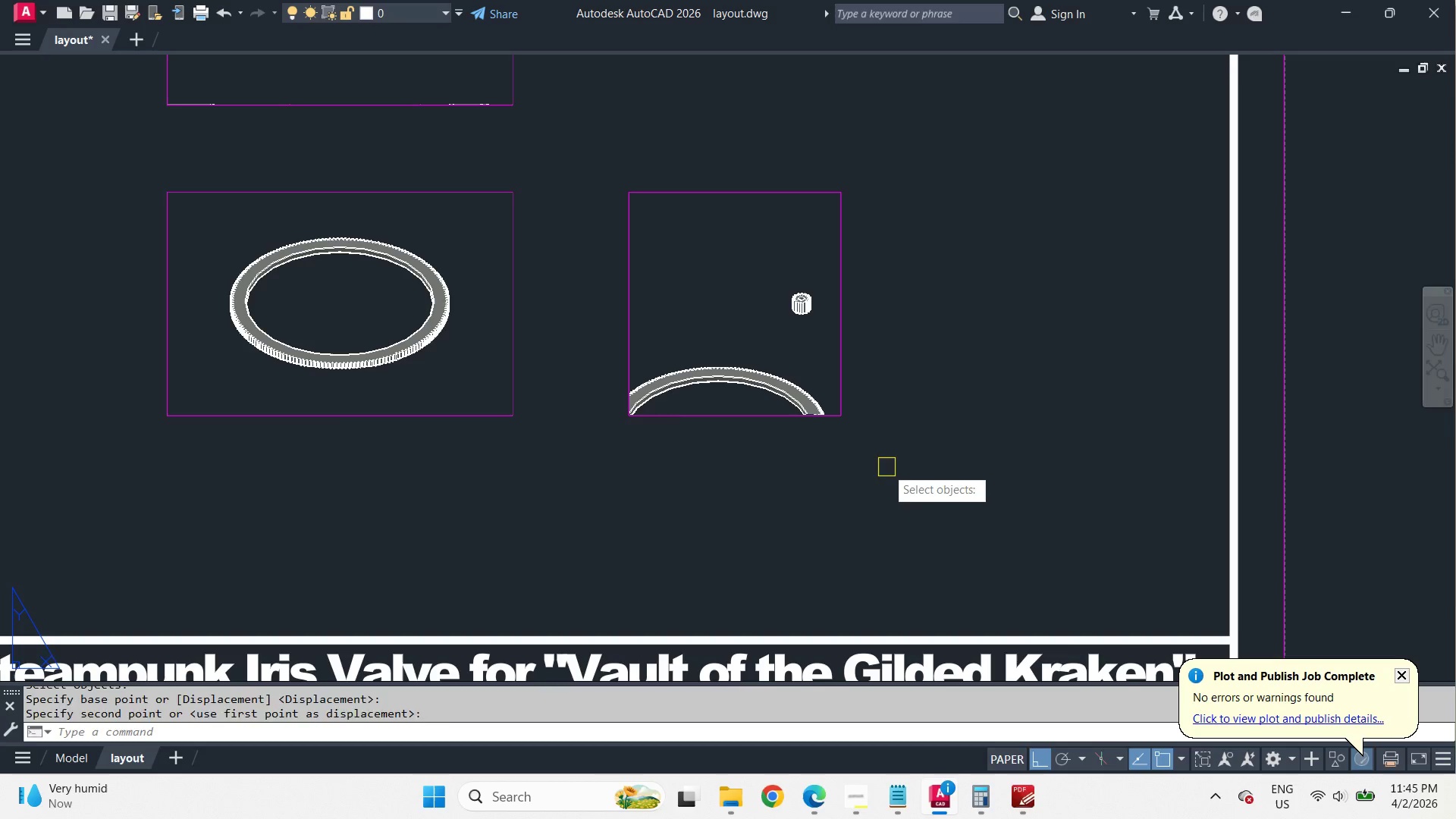 
key(Space)
 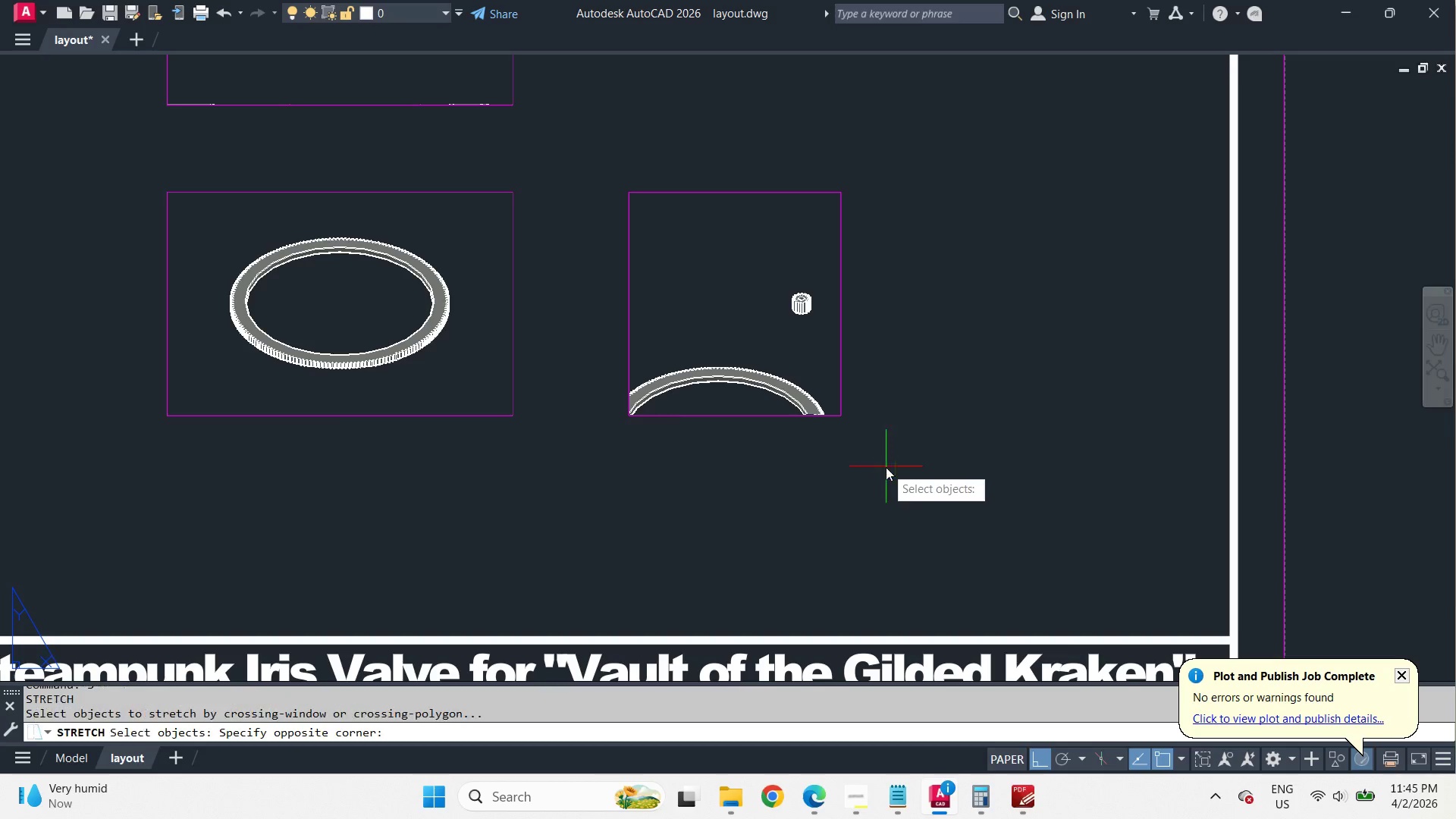 
left_click_drag(start_coordinate=[886, 467], to_coordinate=[879, 454])
 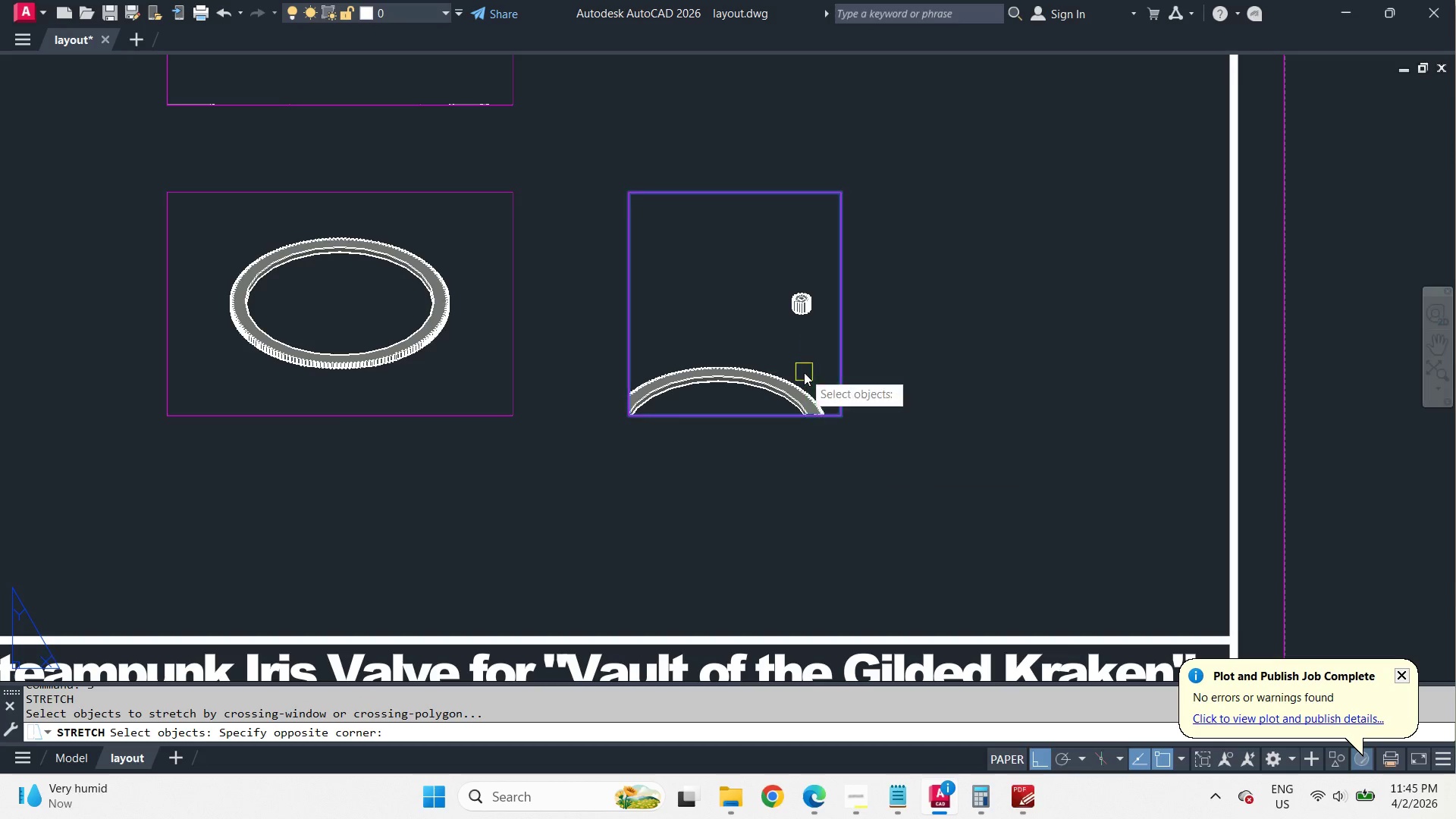 
triple_click([804, 372])
 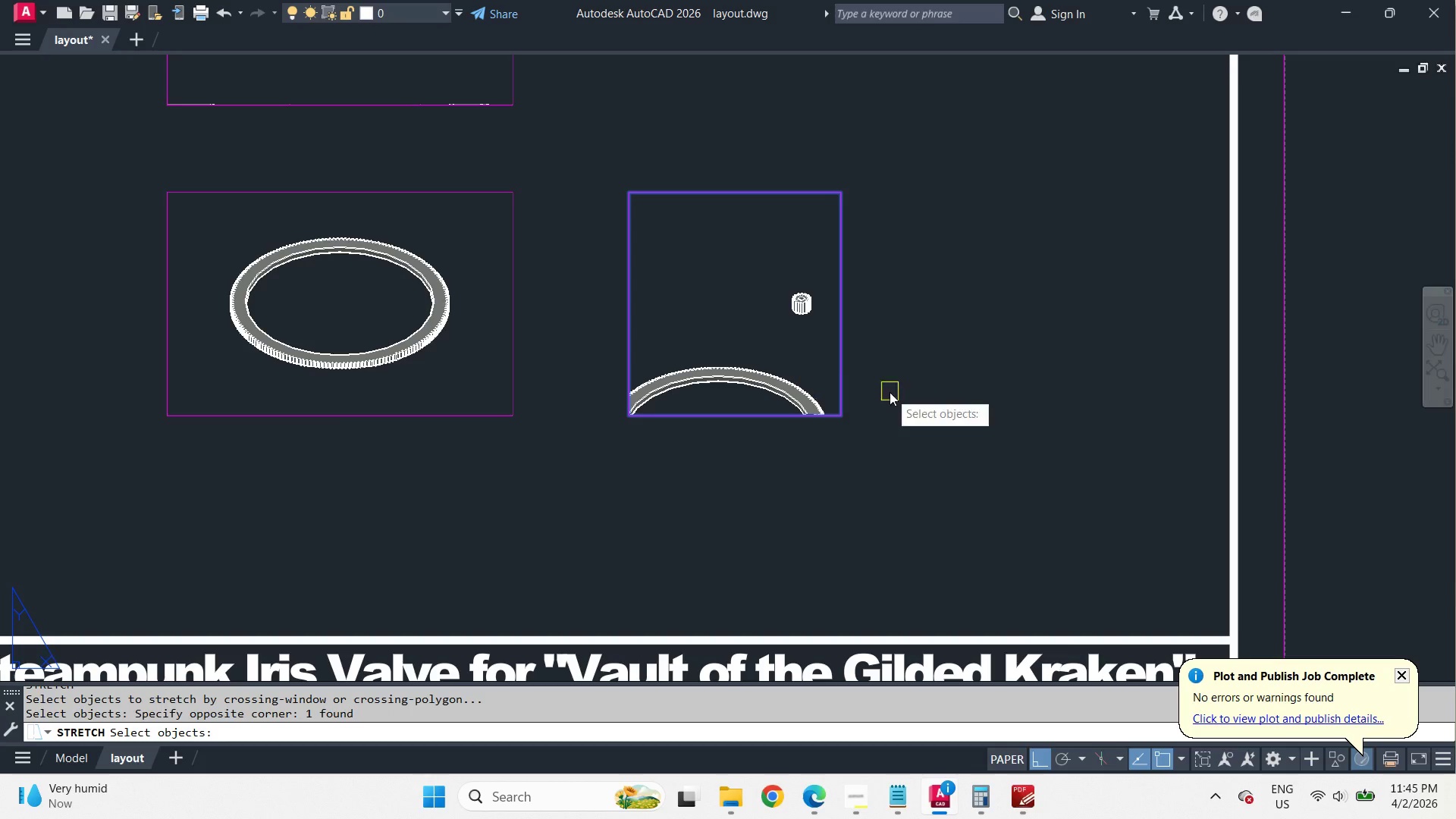 
key(Space)
 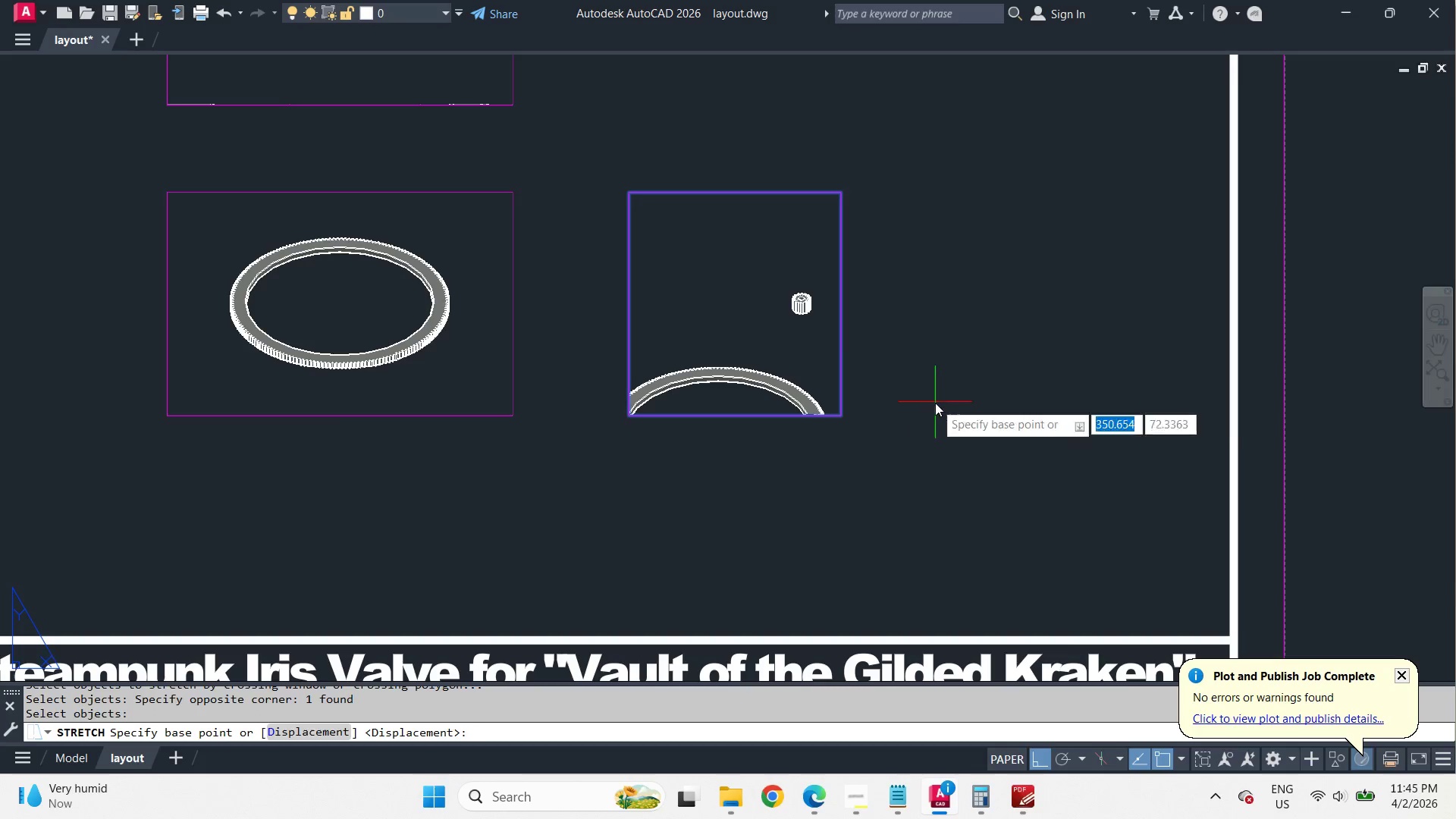 
left_click_drag(start_coordinate=[935, 403], to_coordinate=[934, 362])
 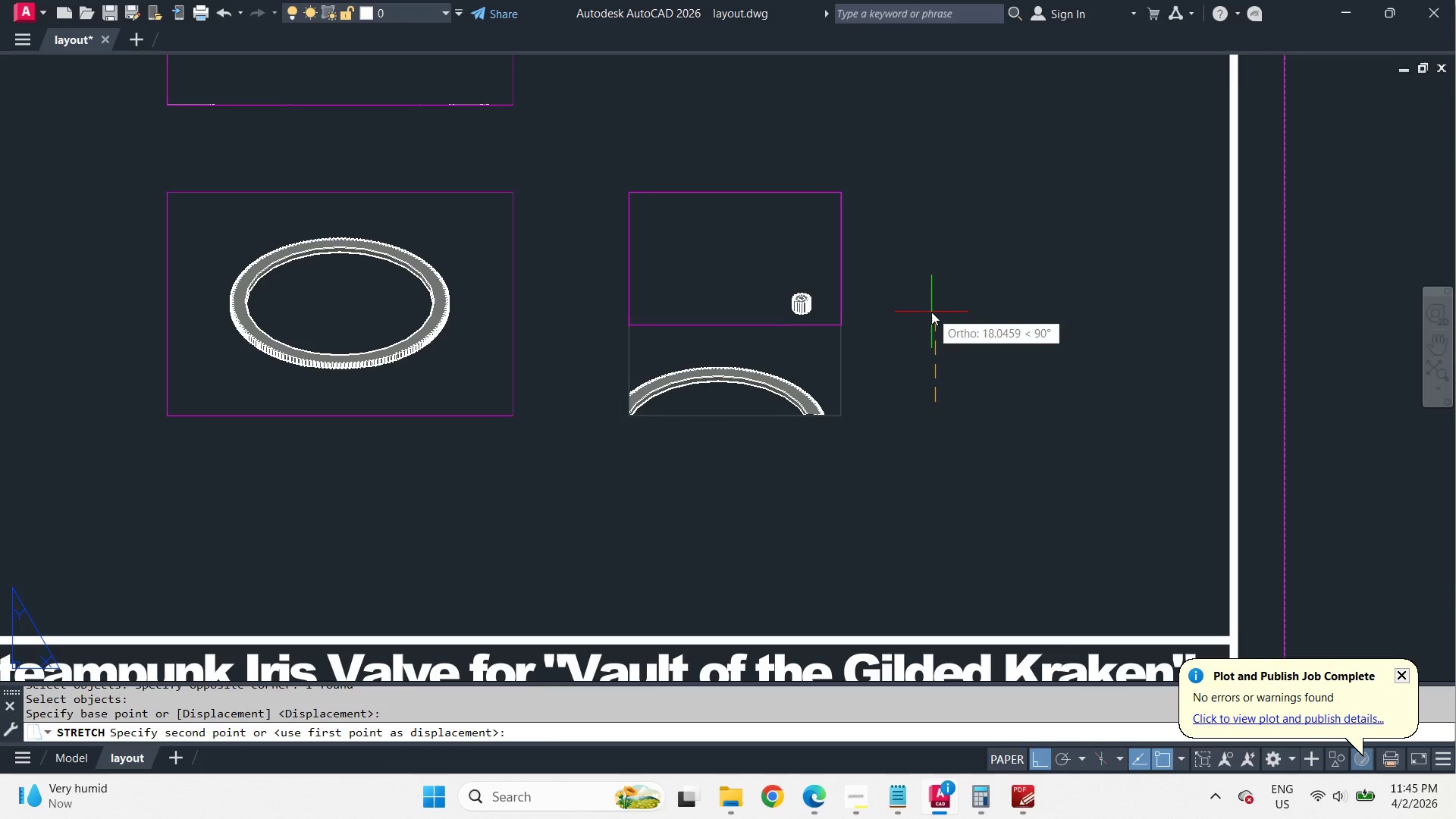 
left_click([931, 312])
 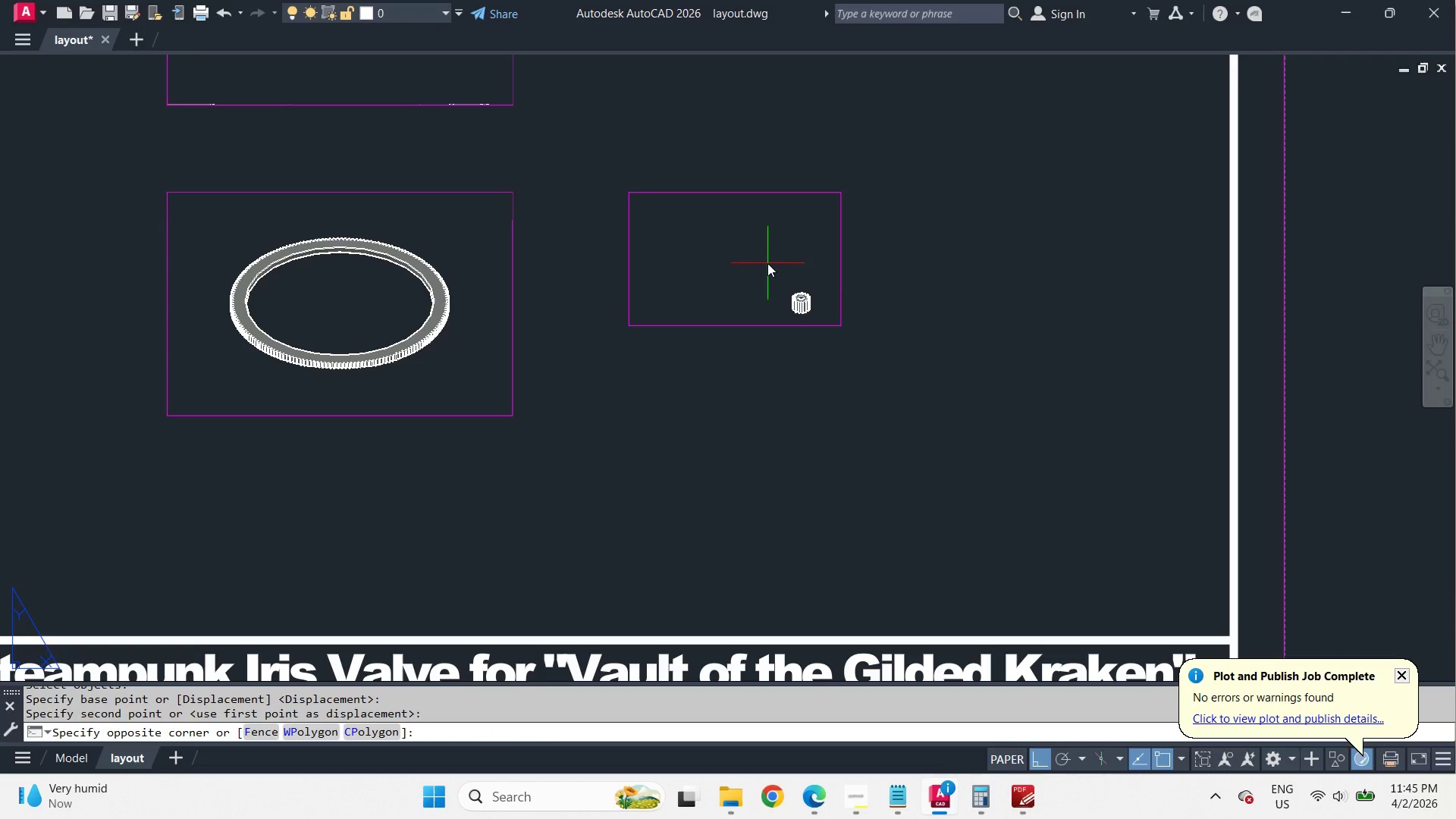 
triple_click([767, 263])
 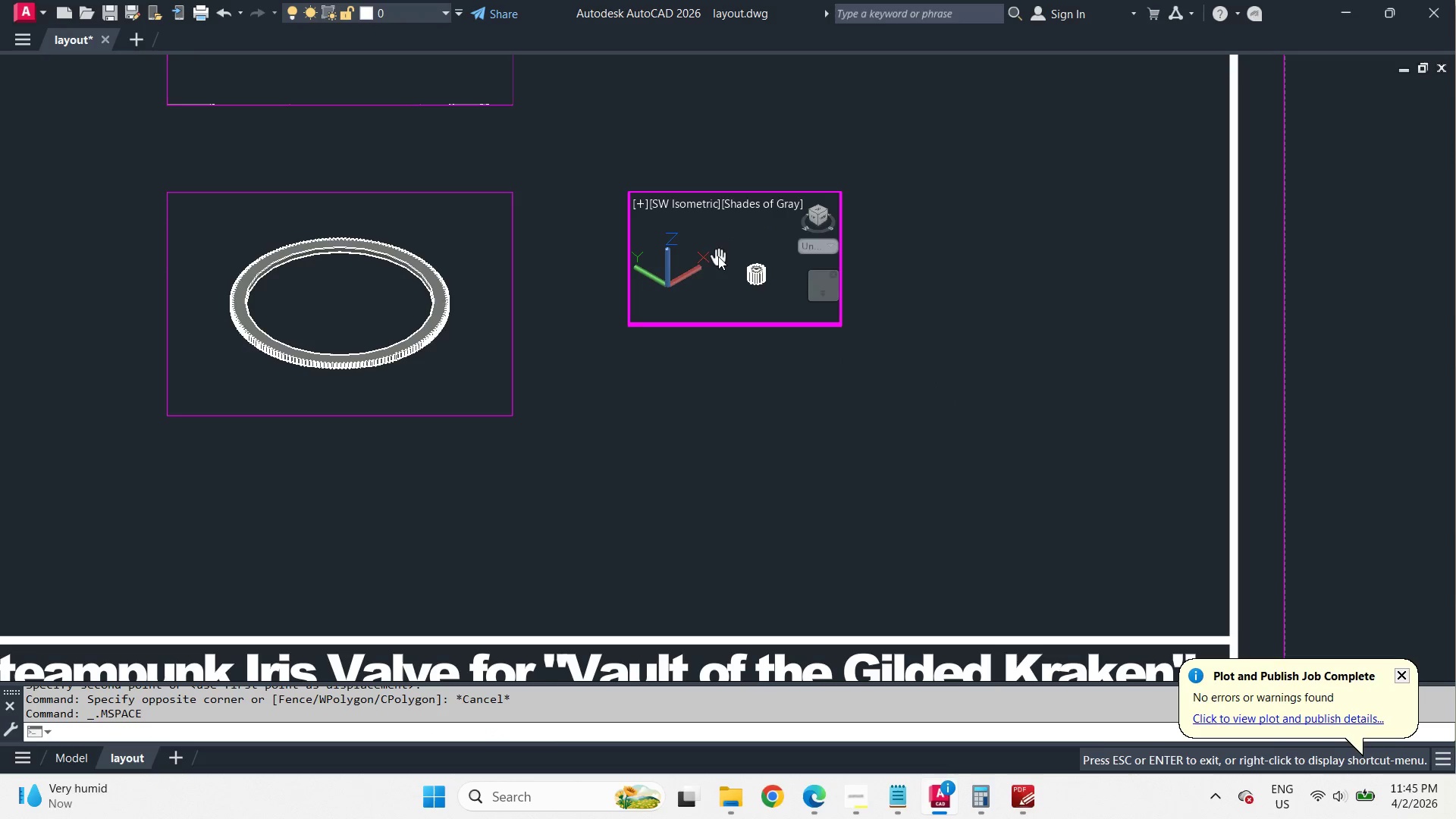 
key(Z)
 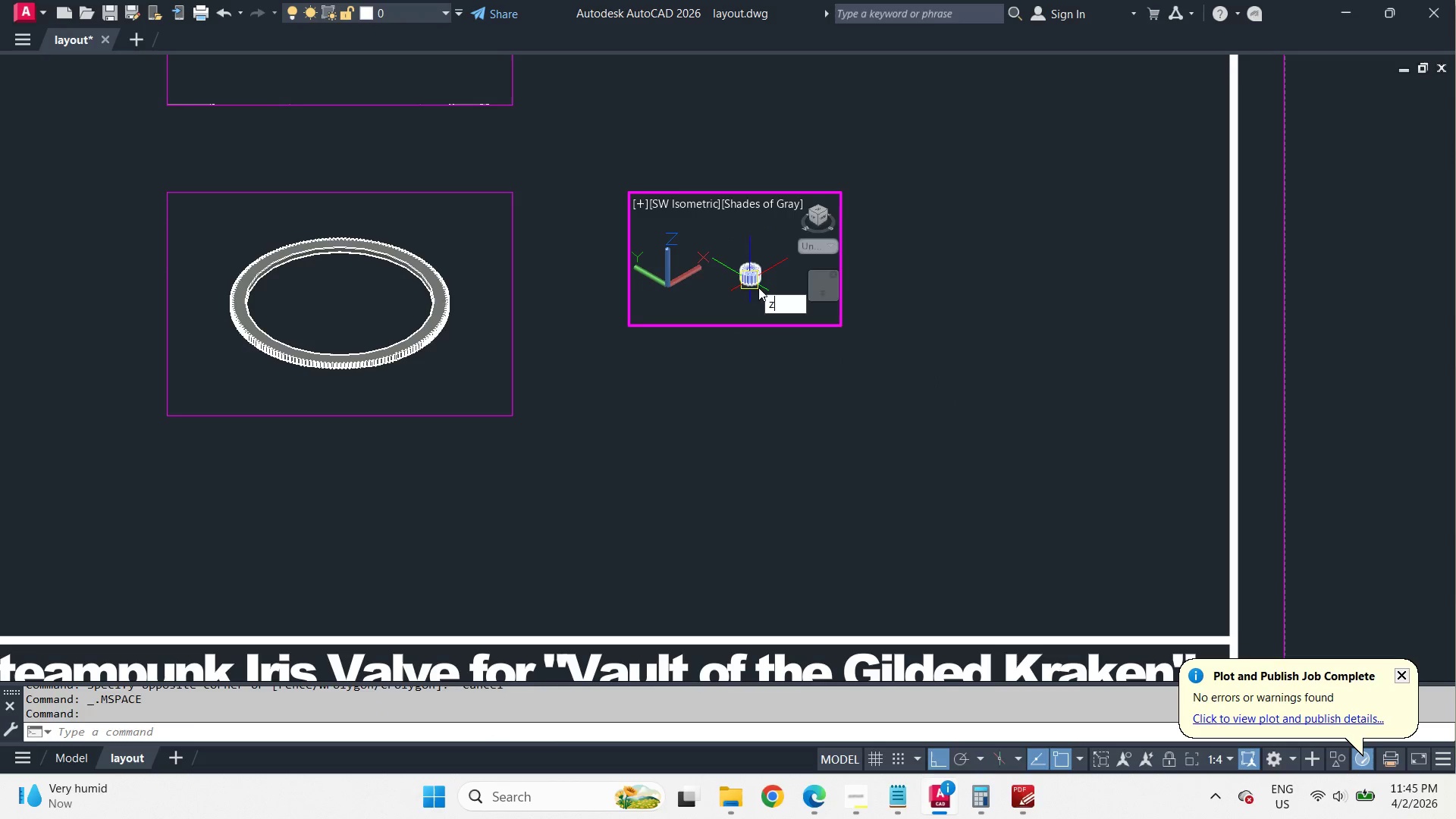 
key(Space)
 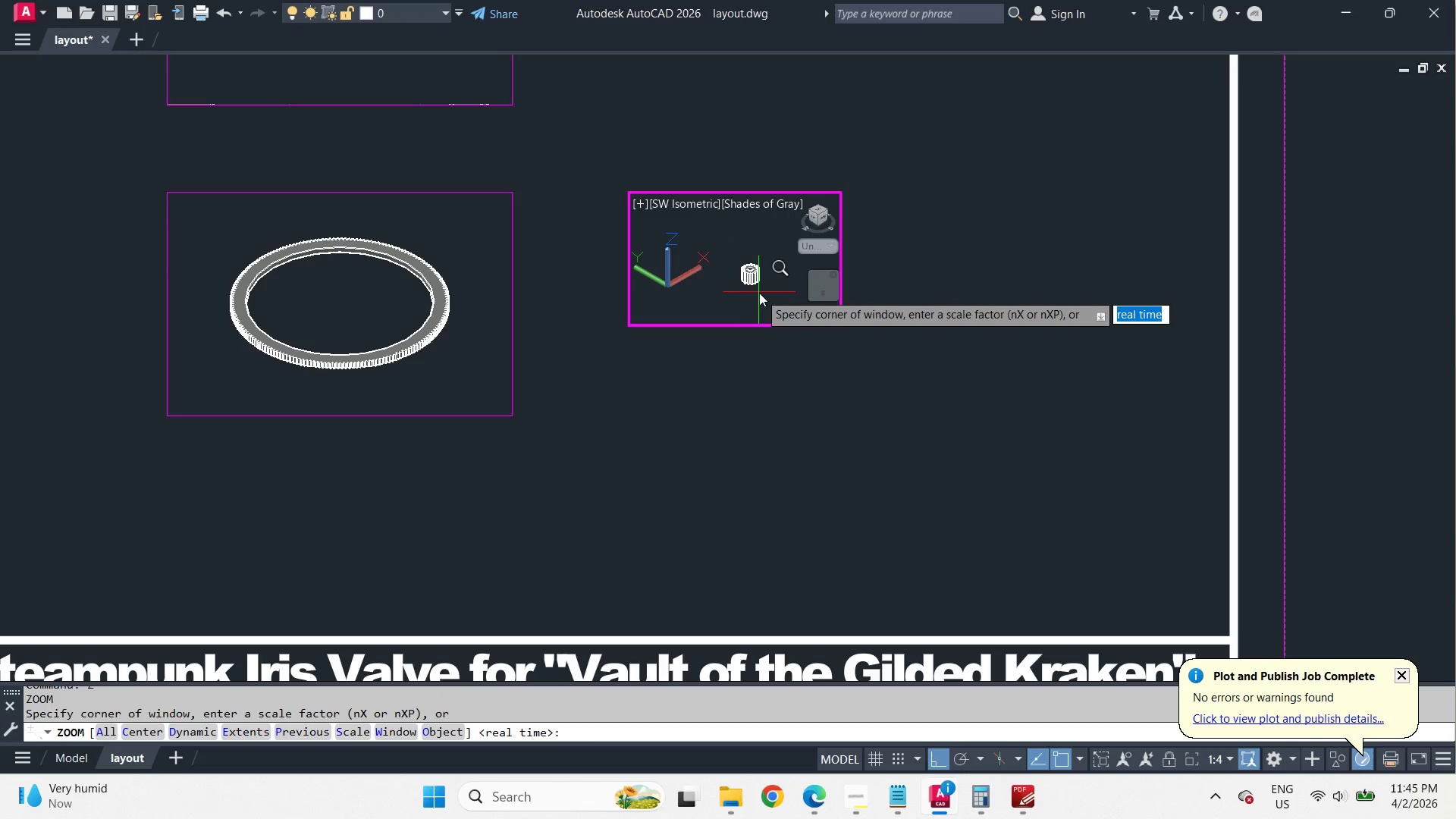 
key(O)
 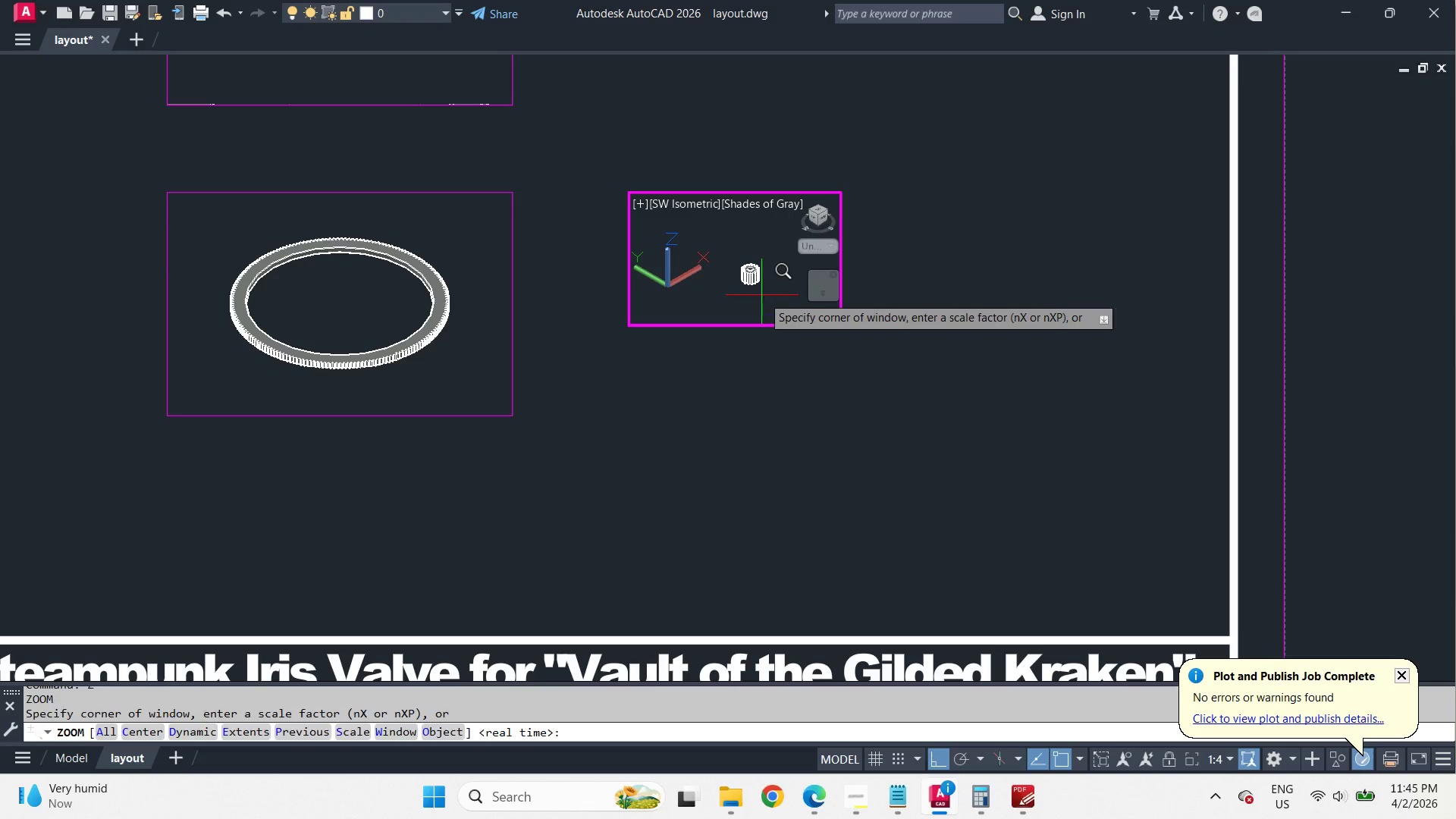 
key(Space)
 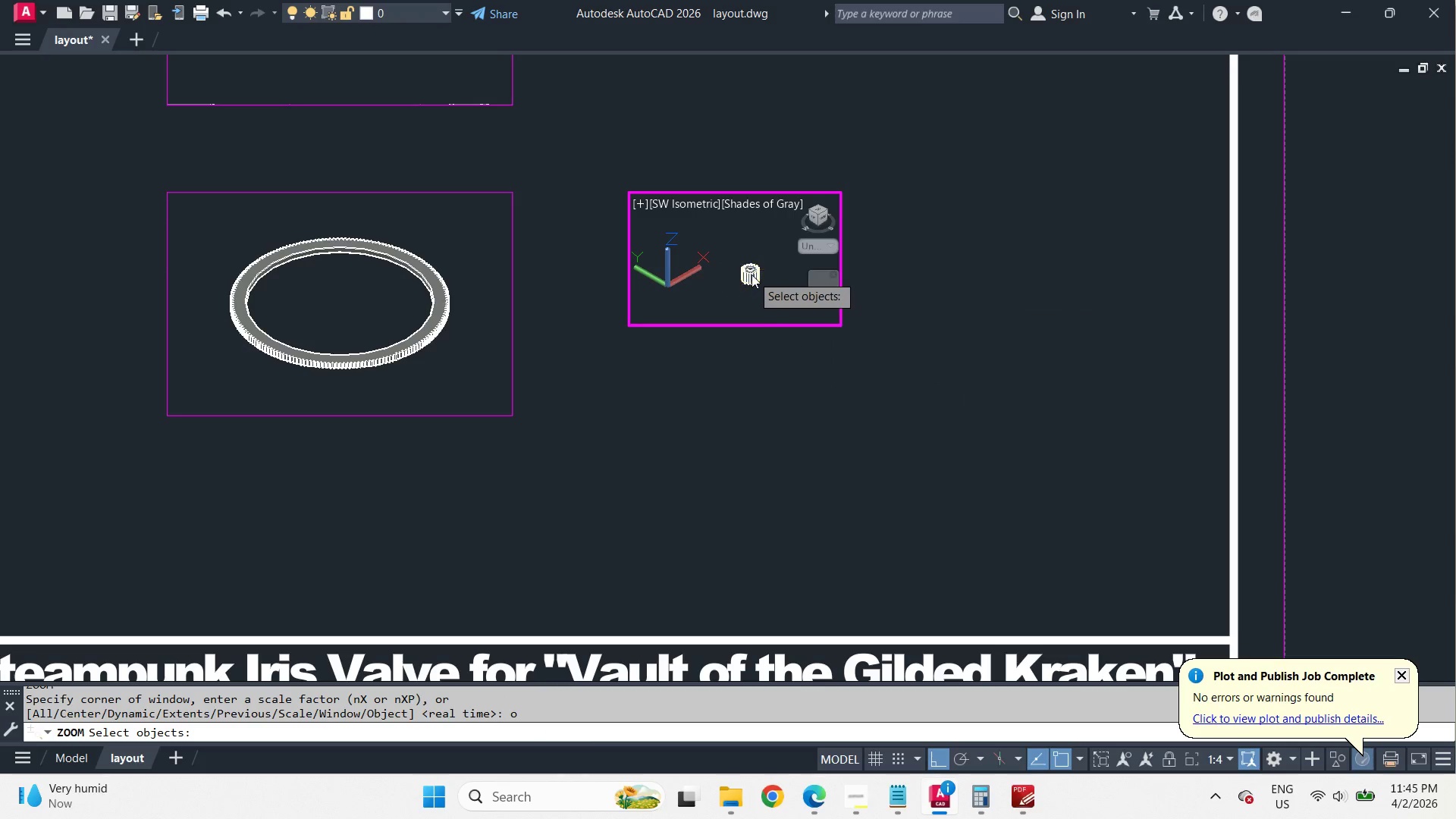 
key(Space)
 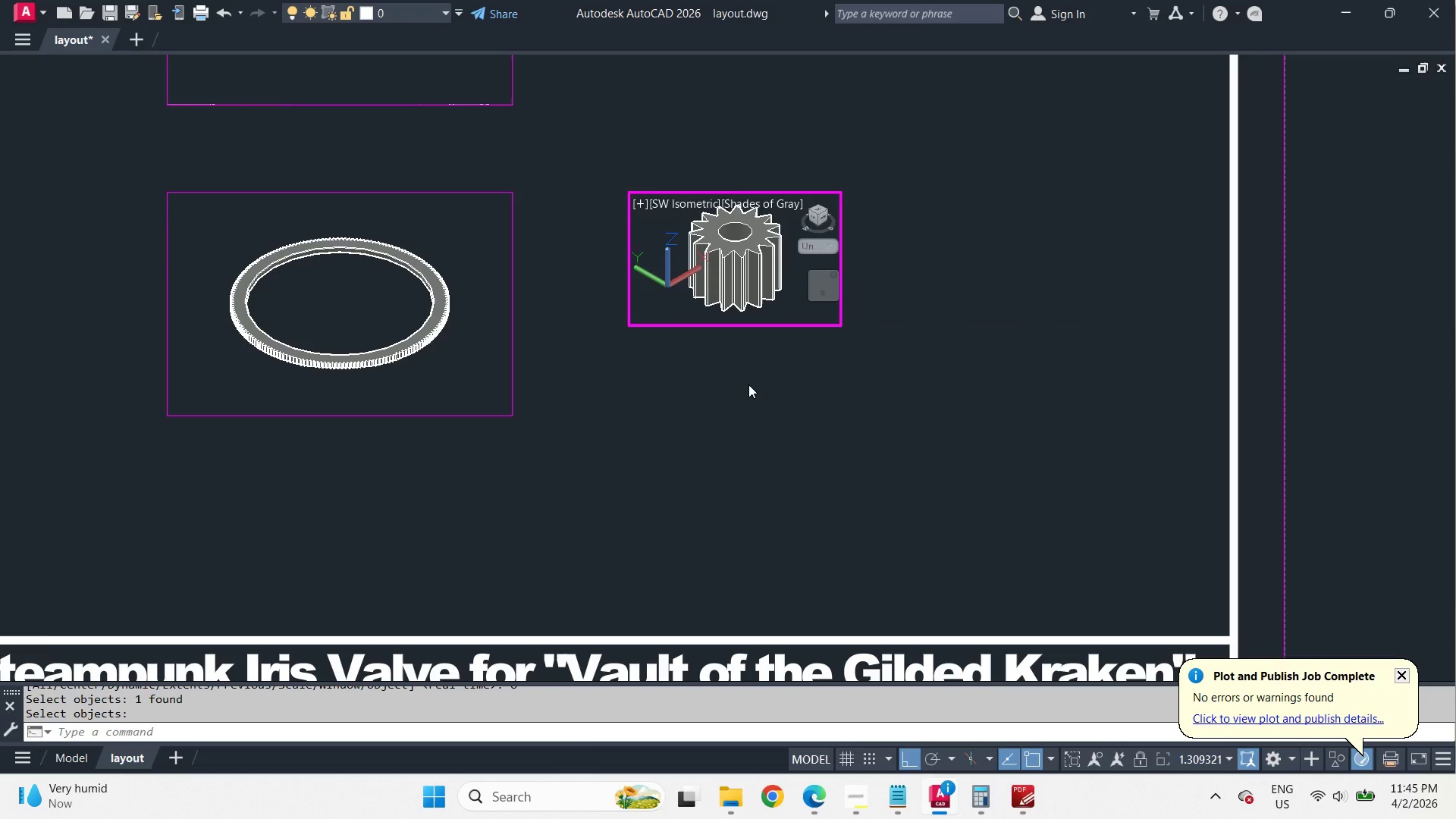 
double_click([748, 384])
 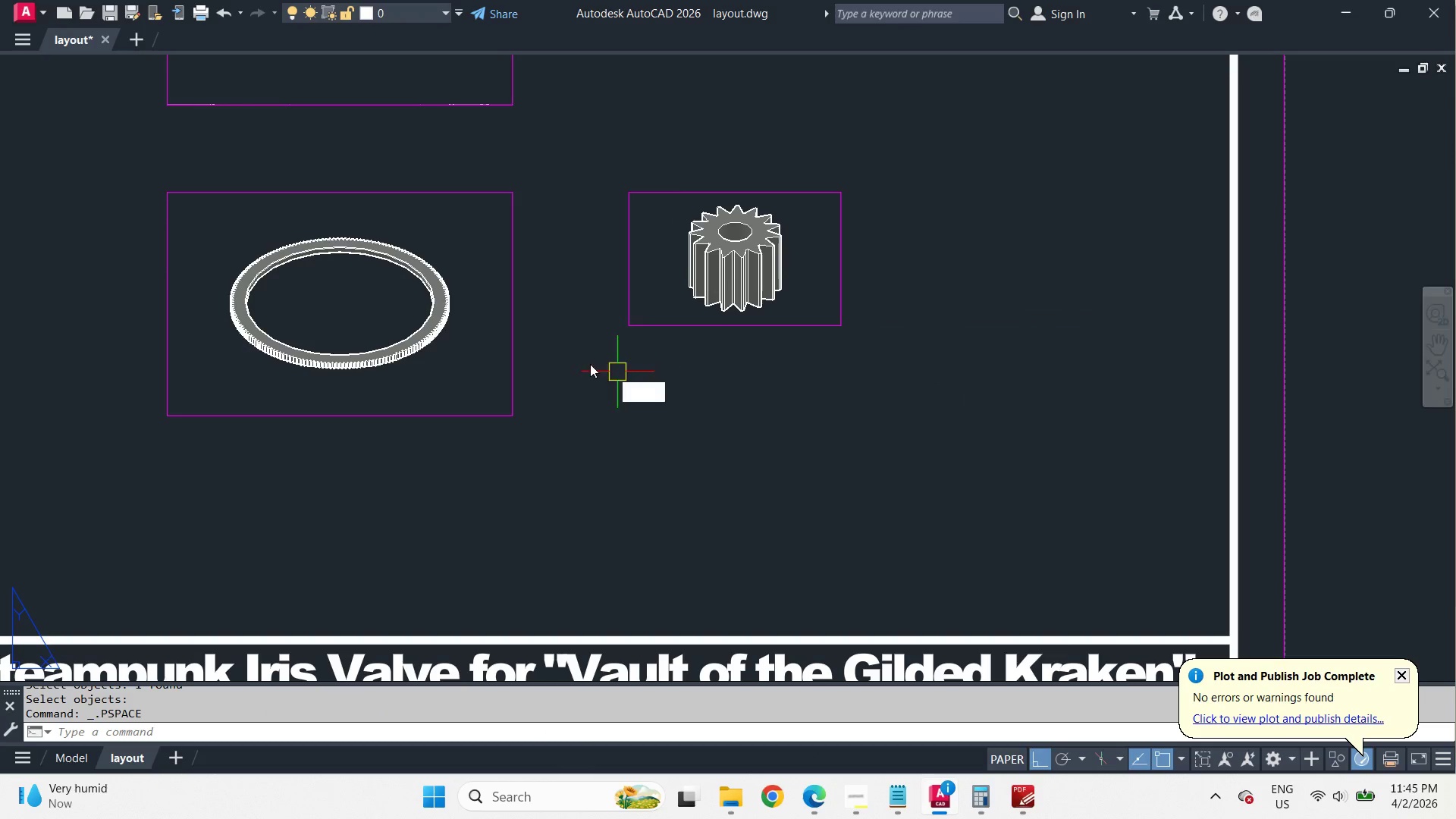 
type(ma )
 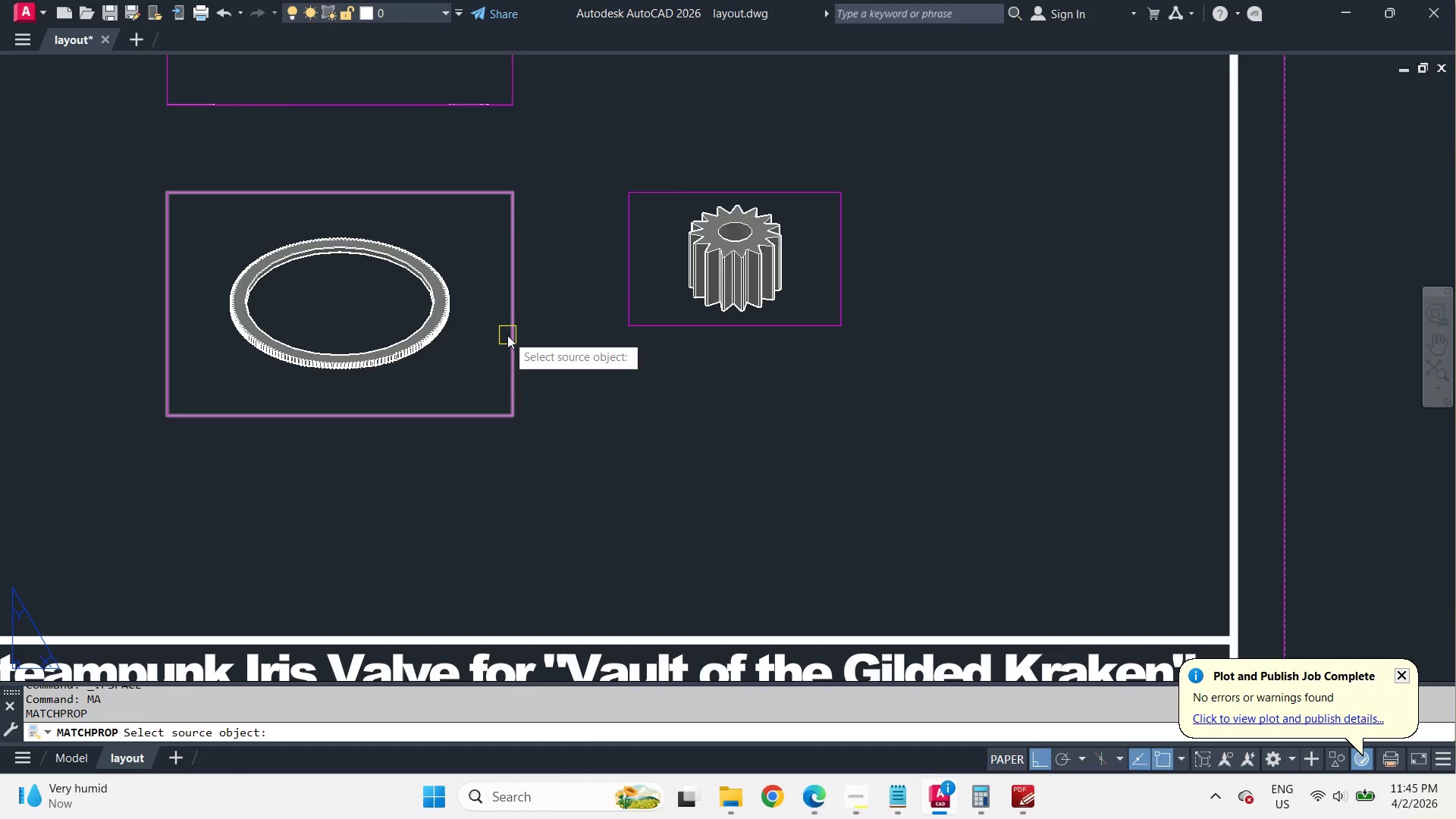 
left_click([507, 335])
 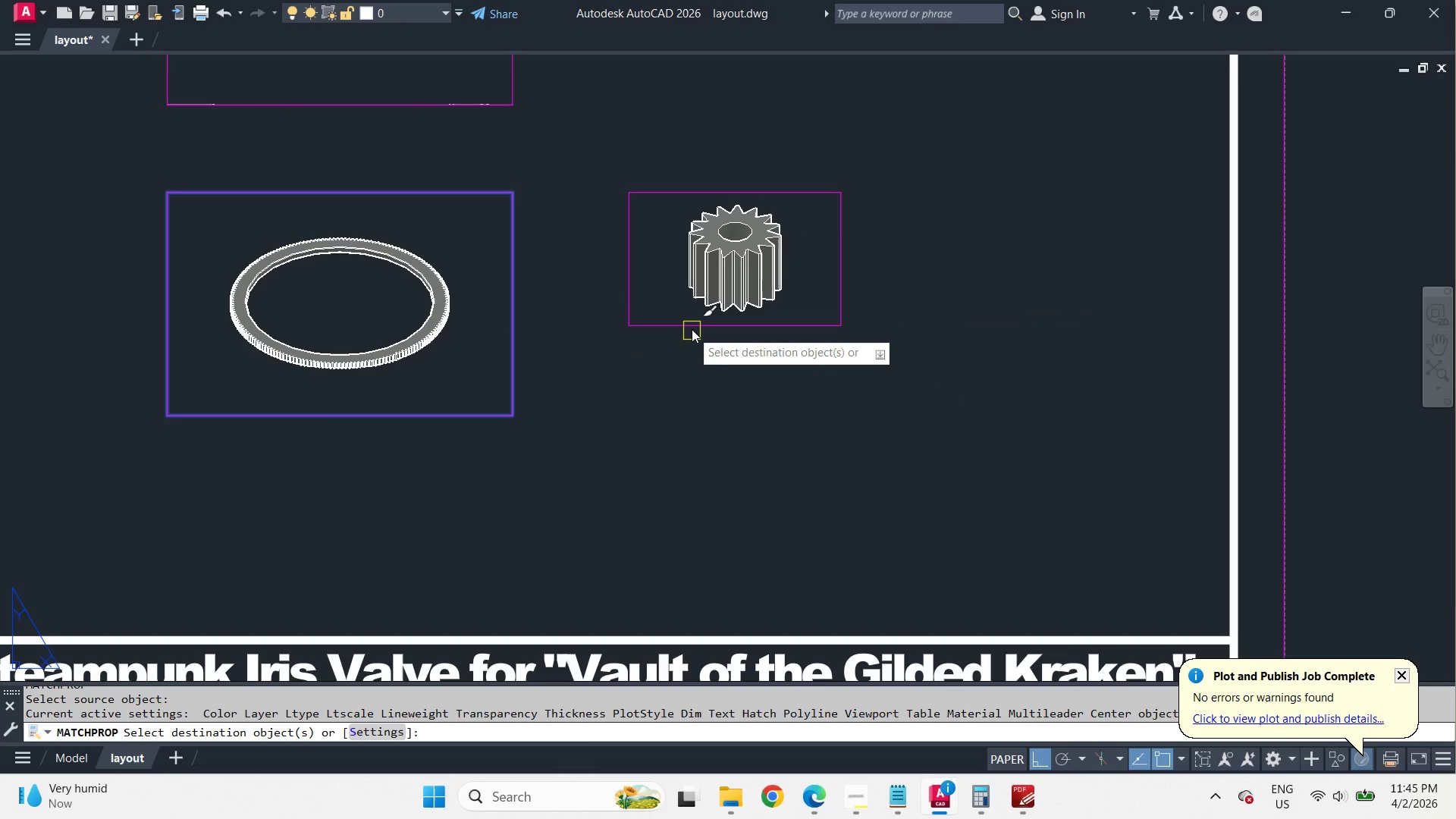 
left_click([692, 328])
 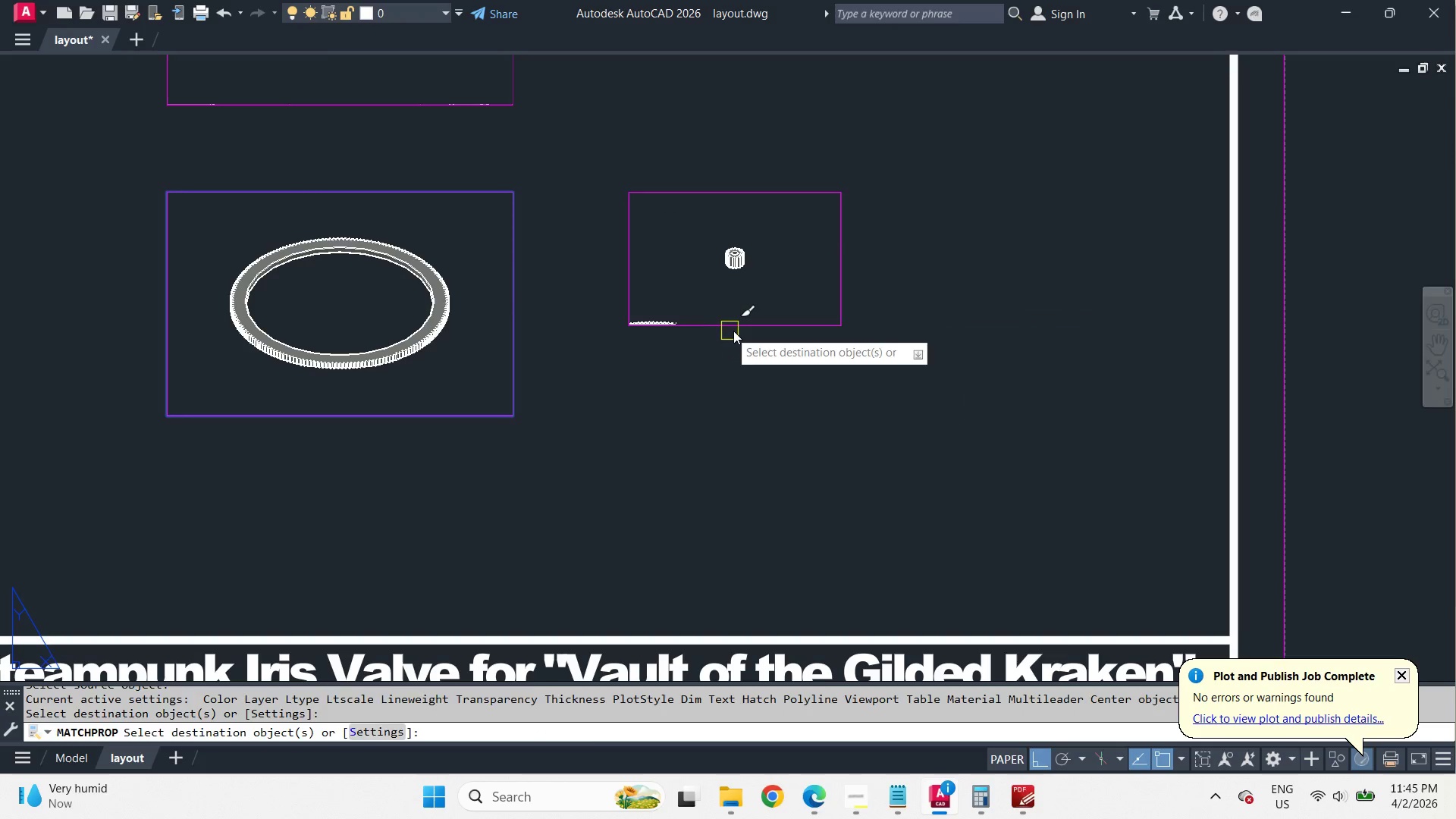 
key(Space)
 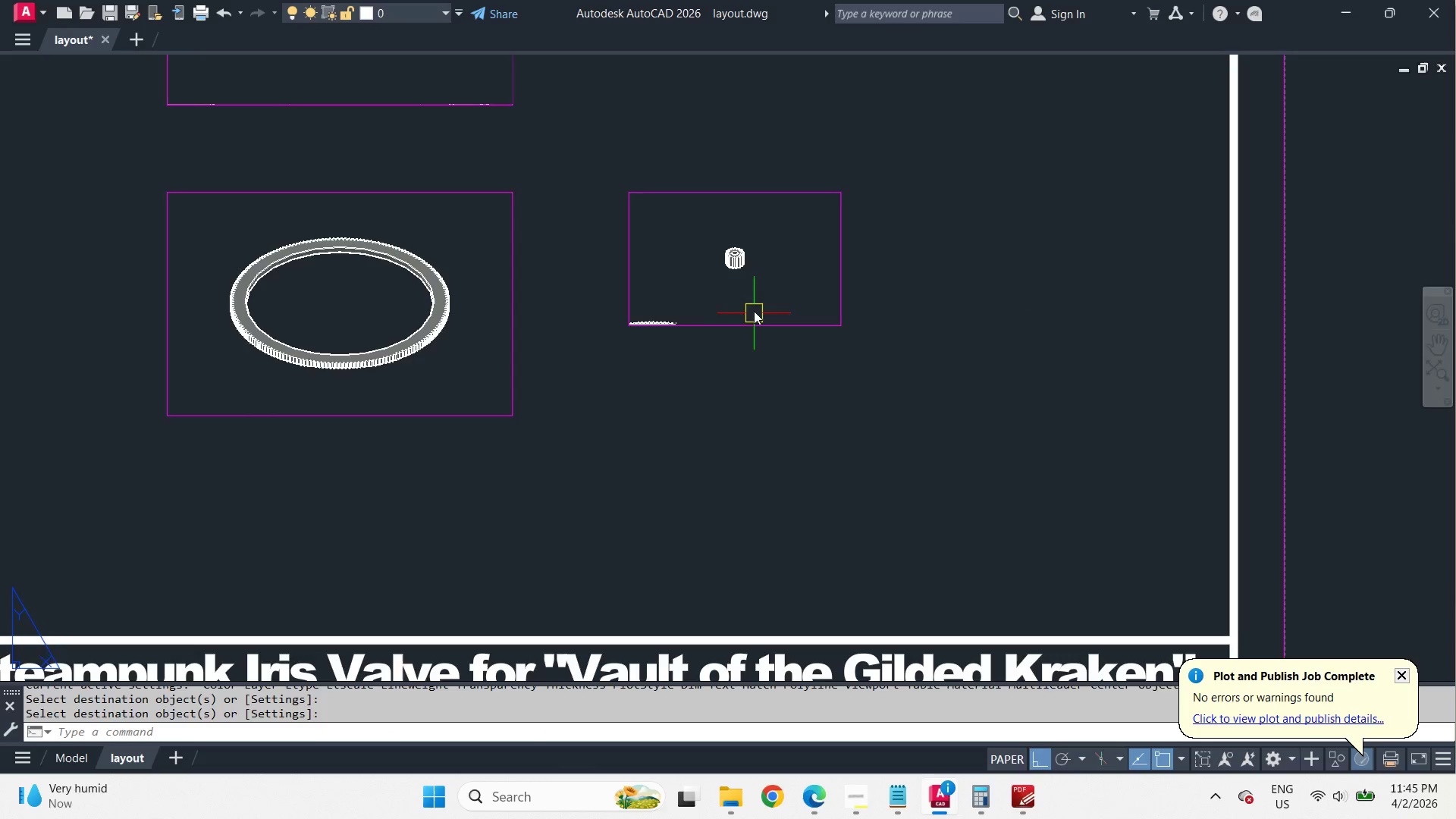 
key(S)
 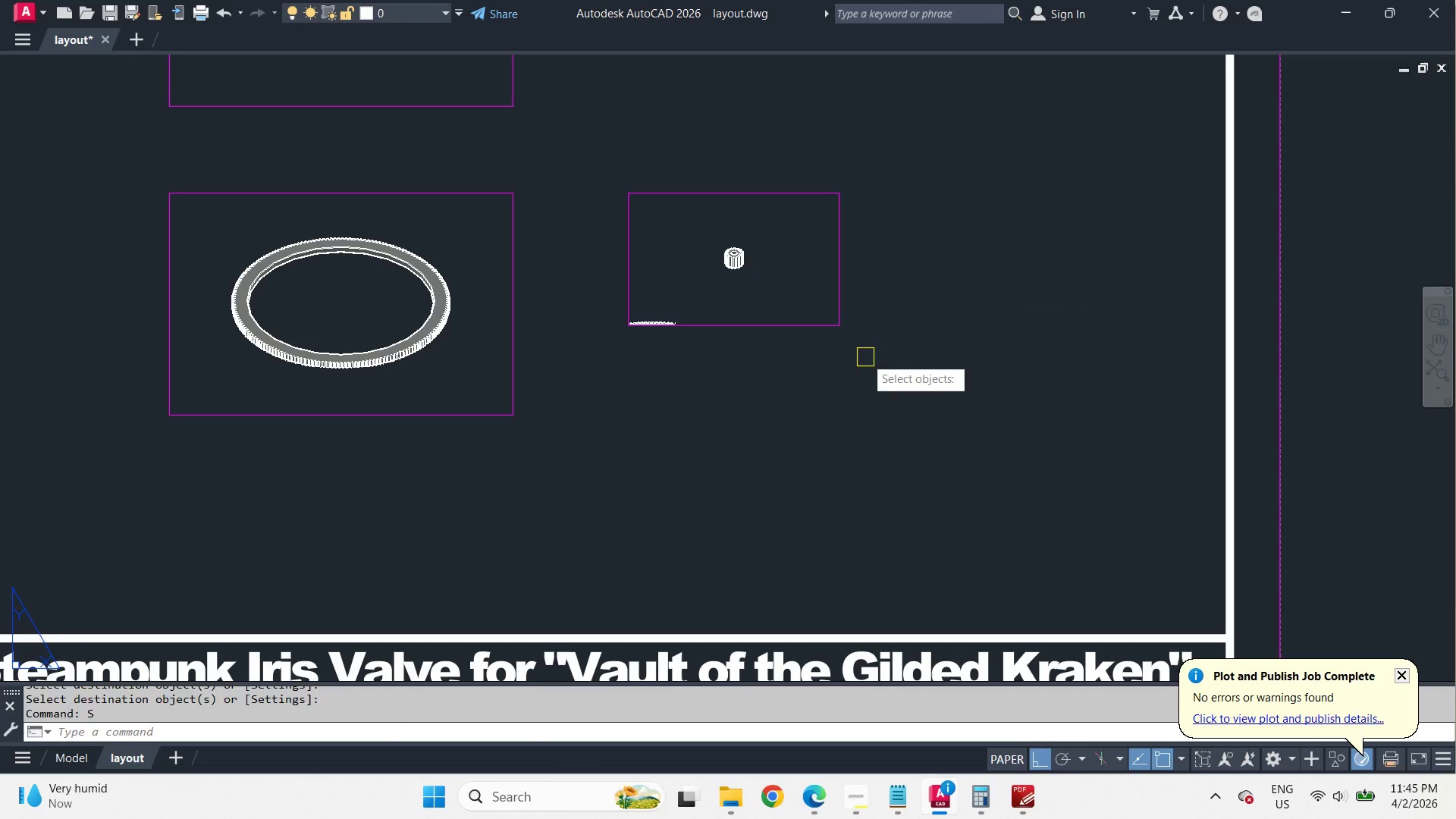 
key(Space)
 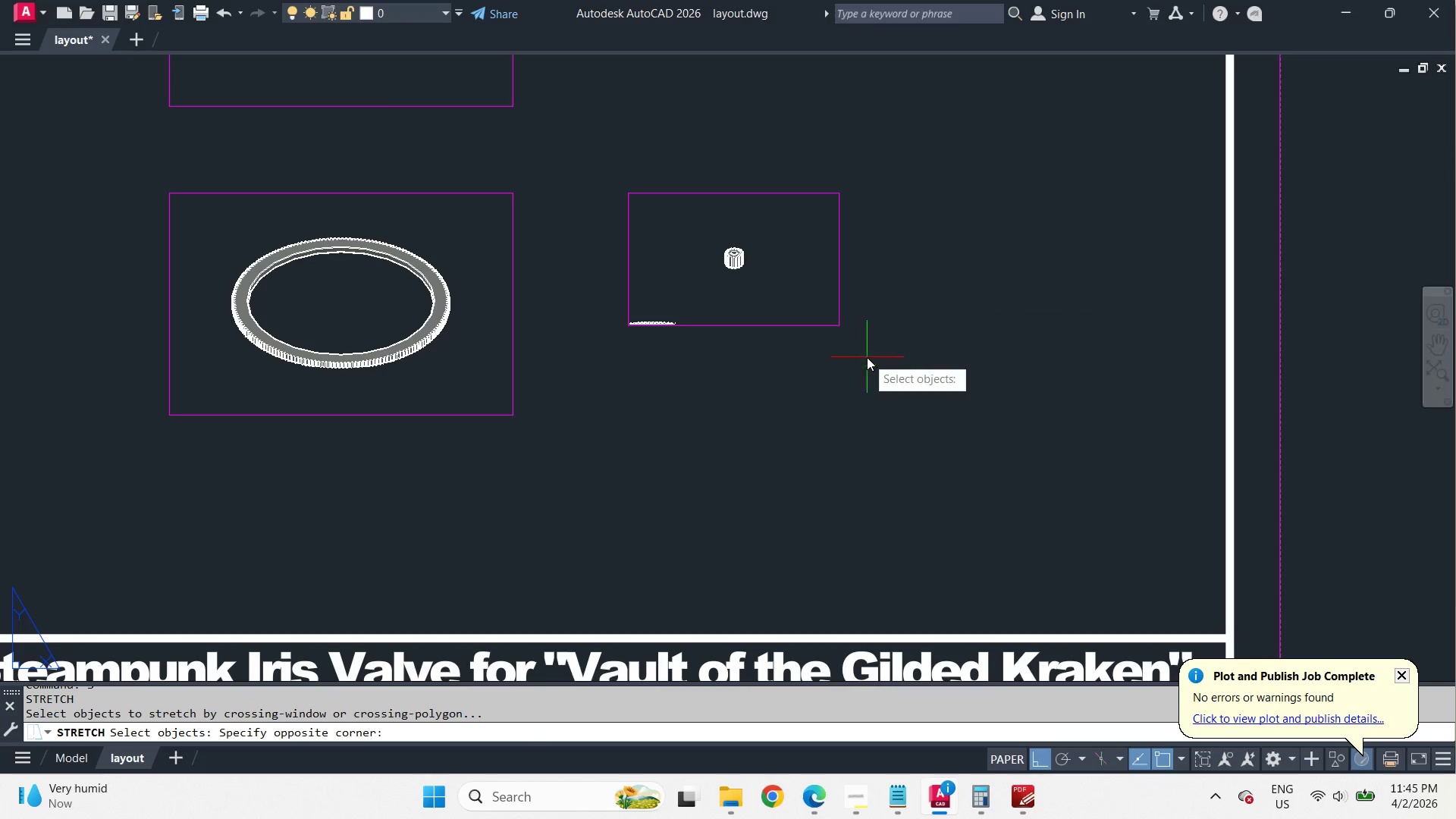 
left_click_drag(start_coordinate=[867, 357], to_coordinate=[861, 344])
 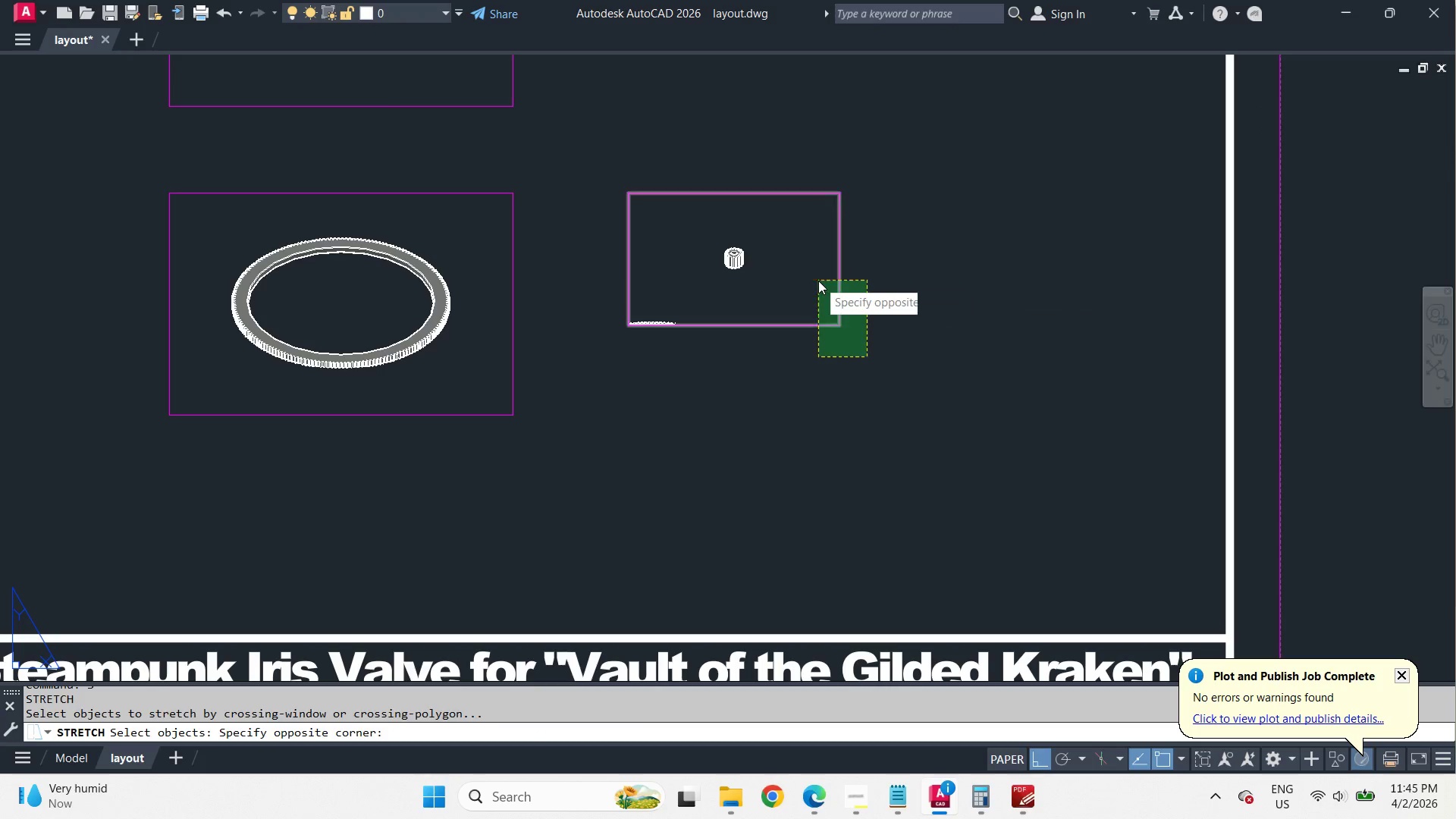 
double_click([818, 281])
 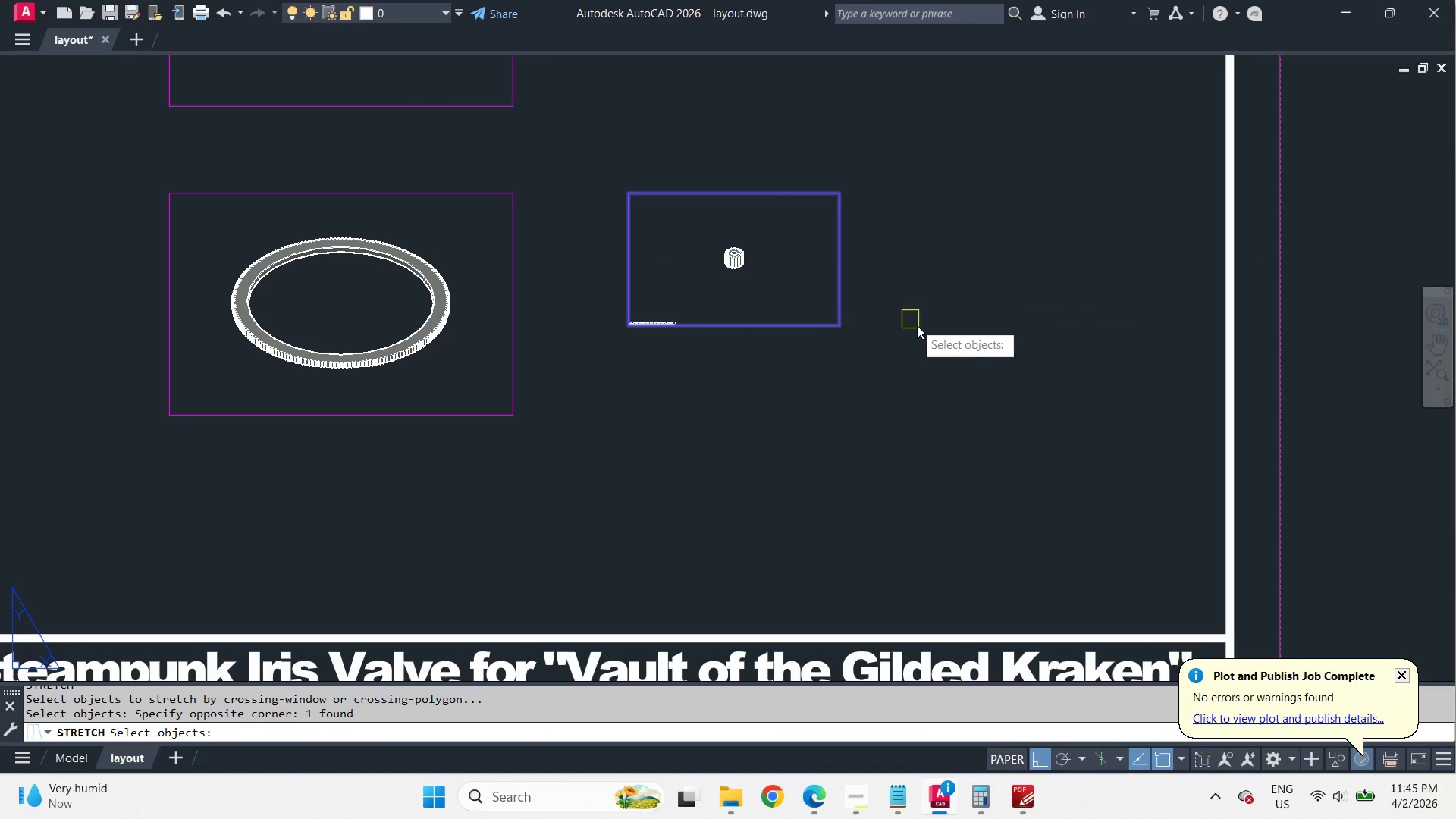 
key(Space)
 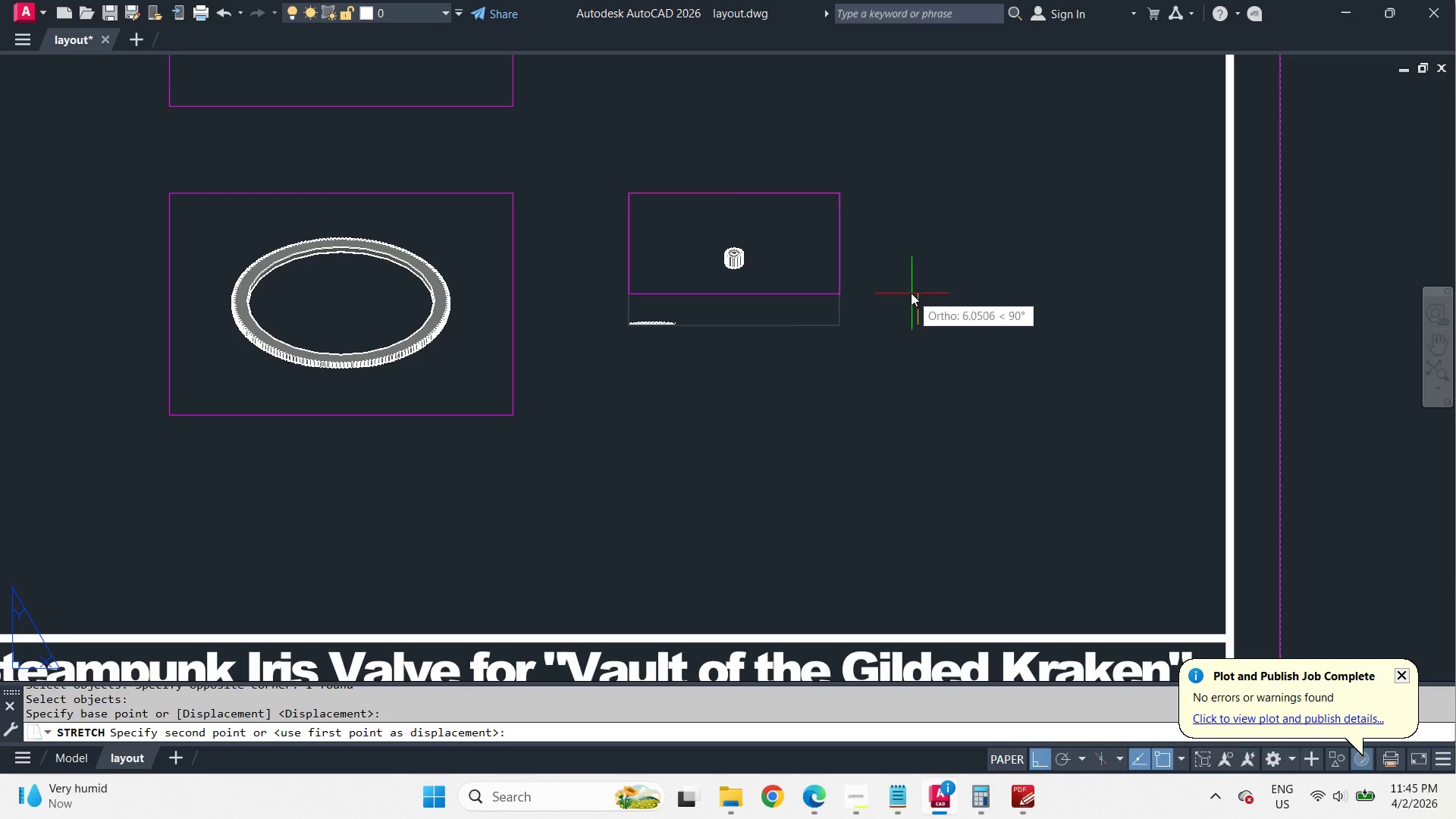 
scroll: coordinate [746, 278], scroll_direction: up, amount: 2.0
 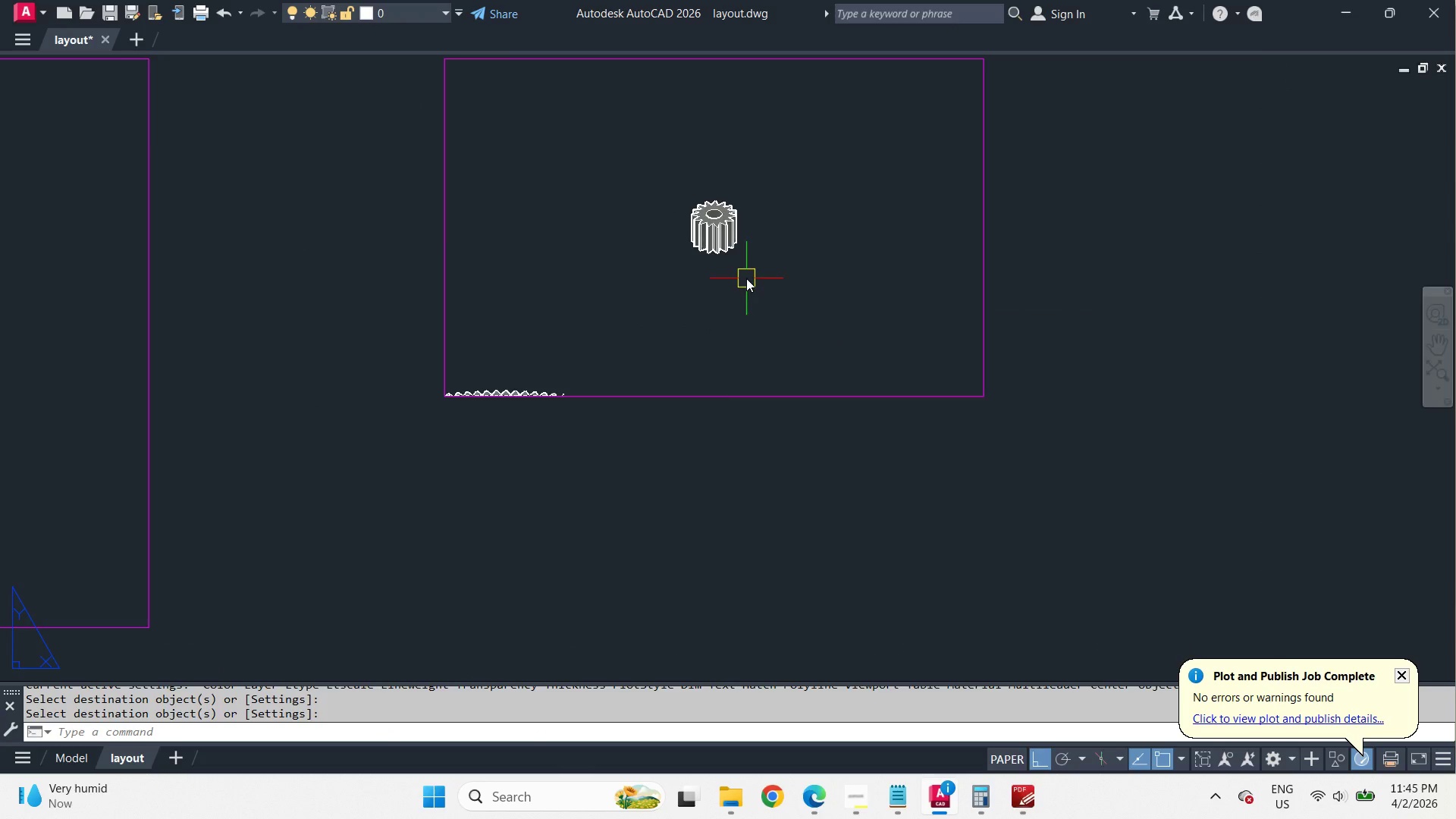 
left_click([911, 290])
 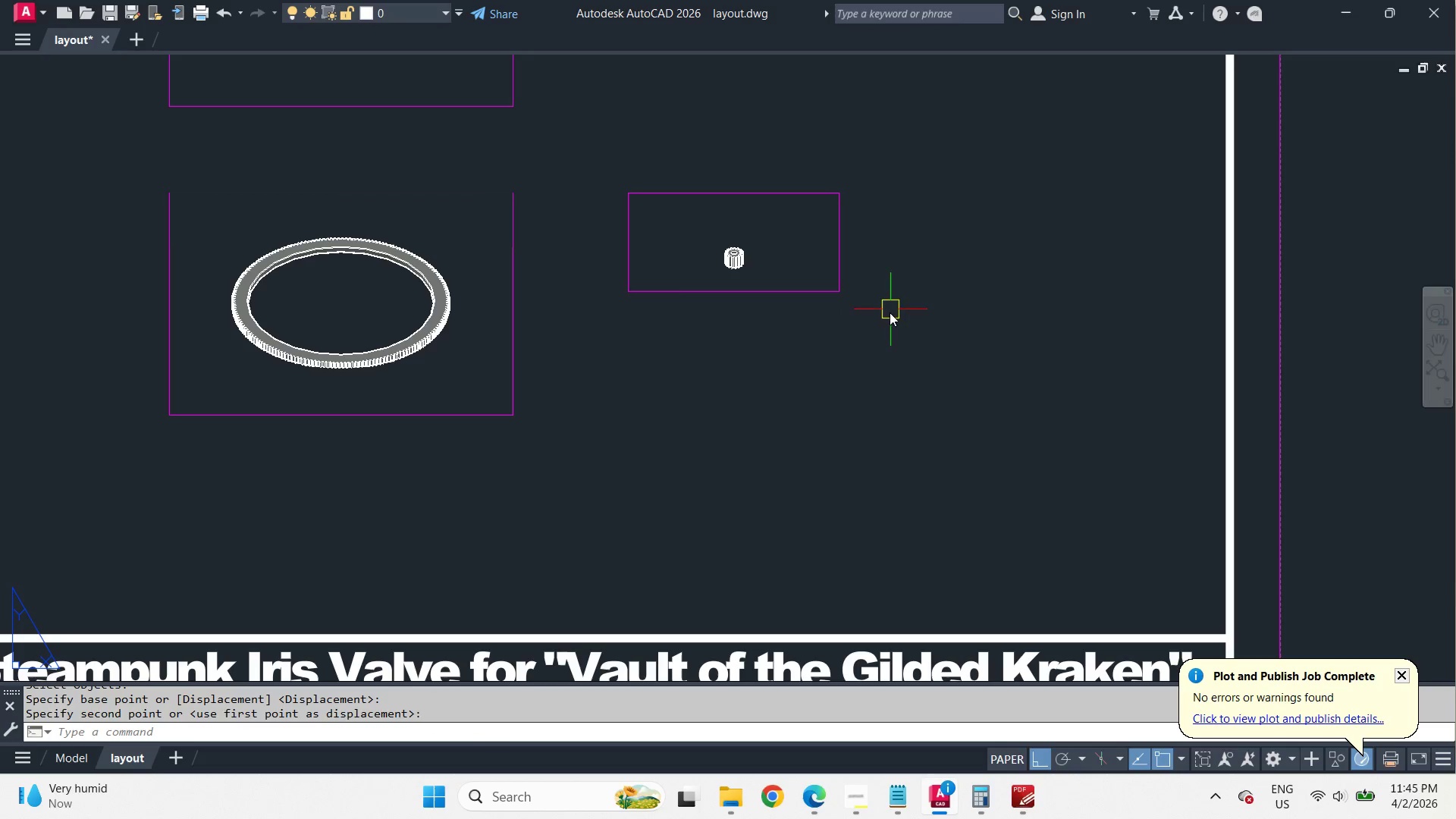 
scroll: coordinate [746, 278], scroll_direction: down, amount: 2.0
 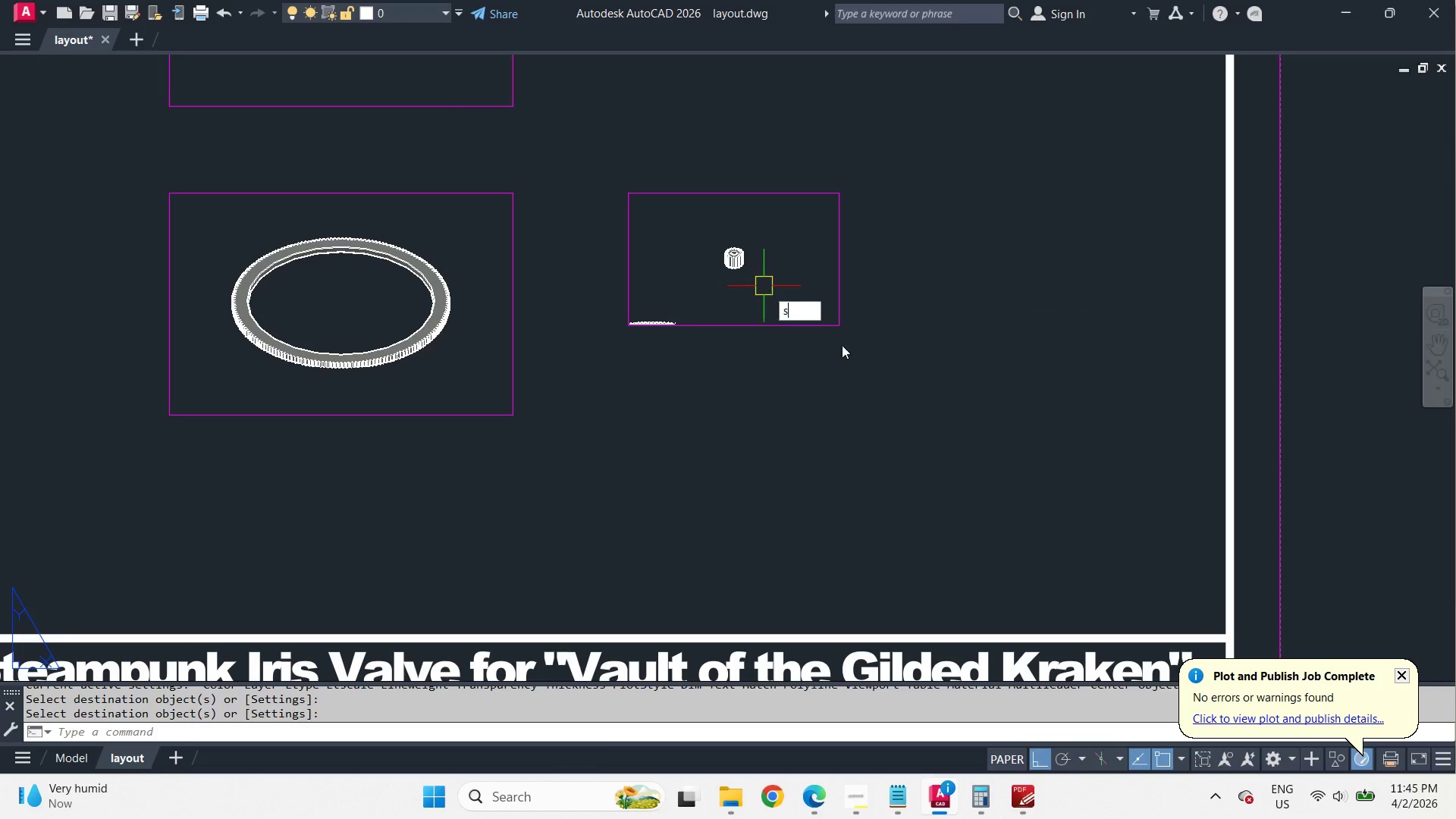 
key(S)
 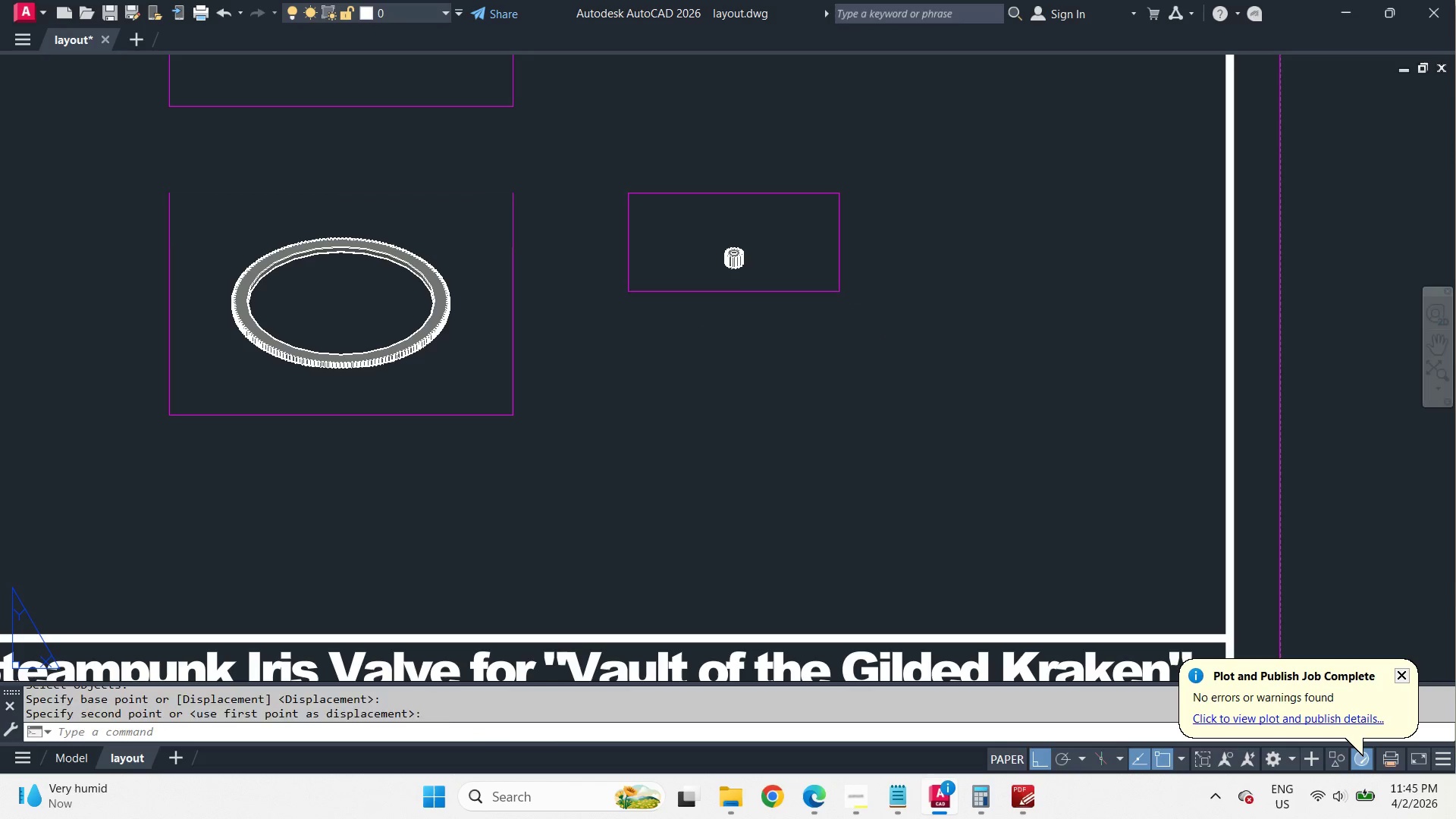 
key(Space)
 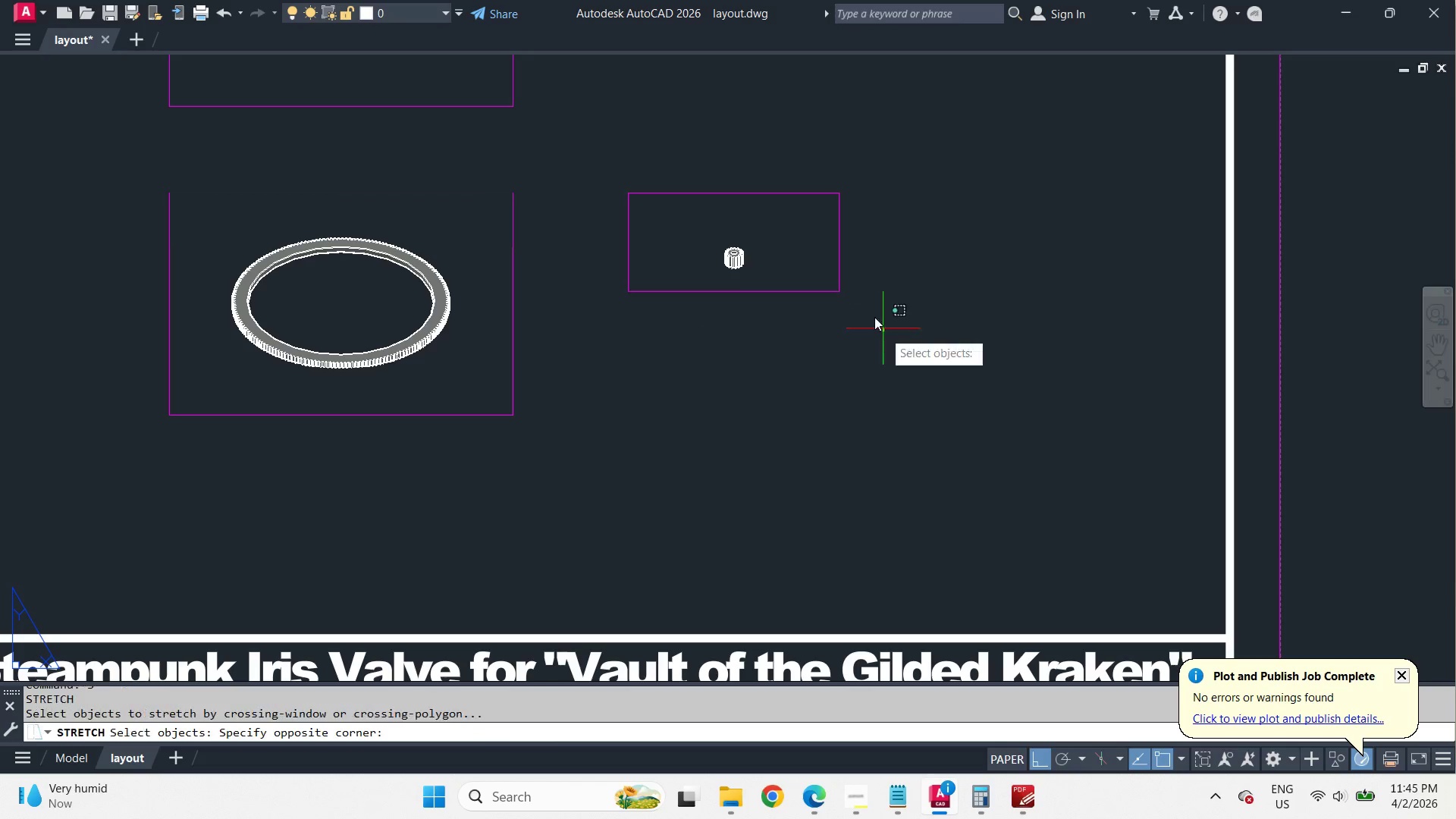 
left_click_drag(start_coordinate=[883, 331], to_coordinate=[867, 309])
 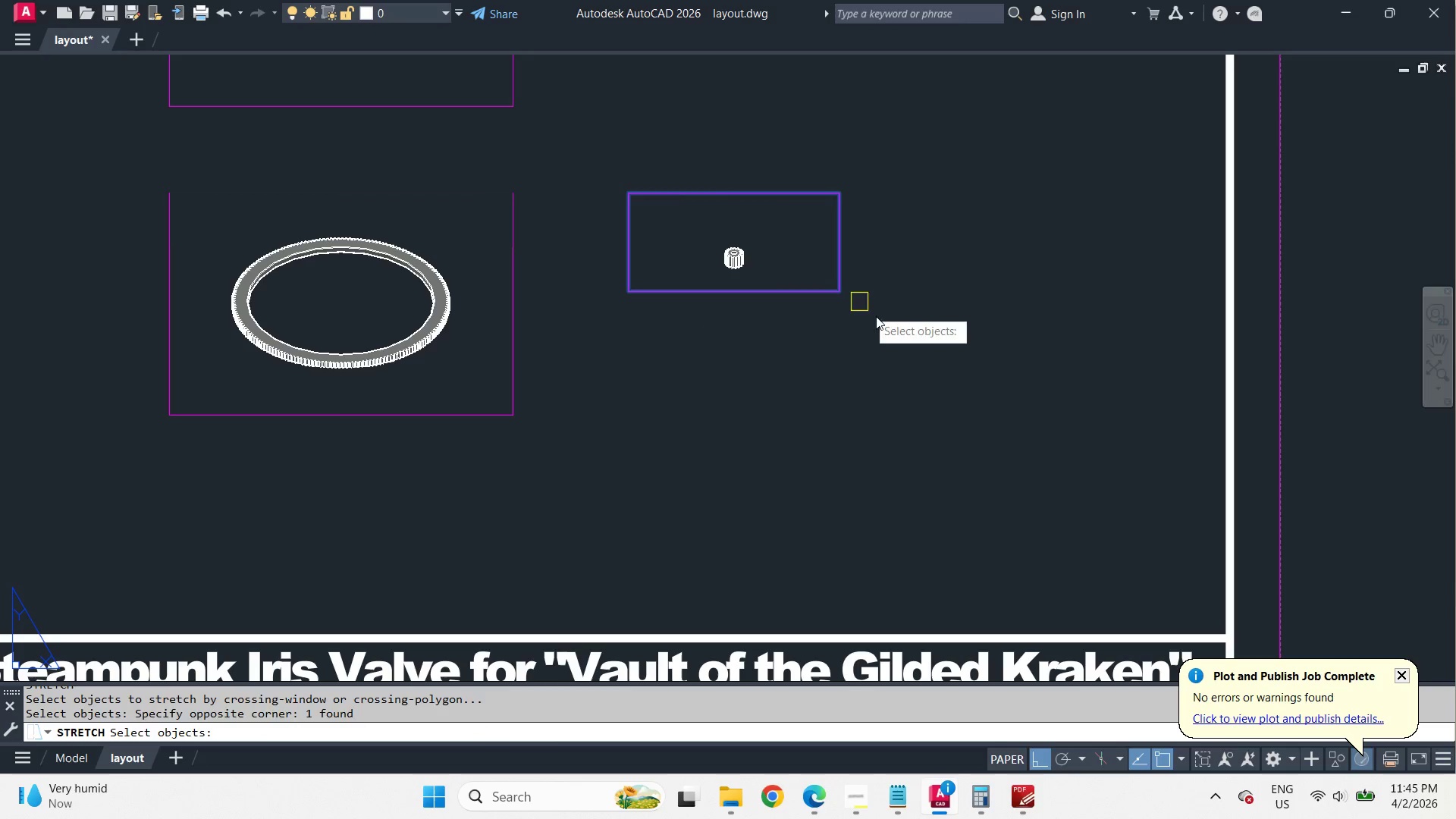 
key(Space)
 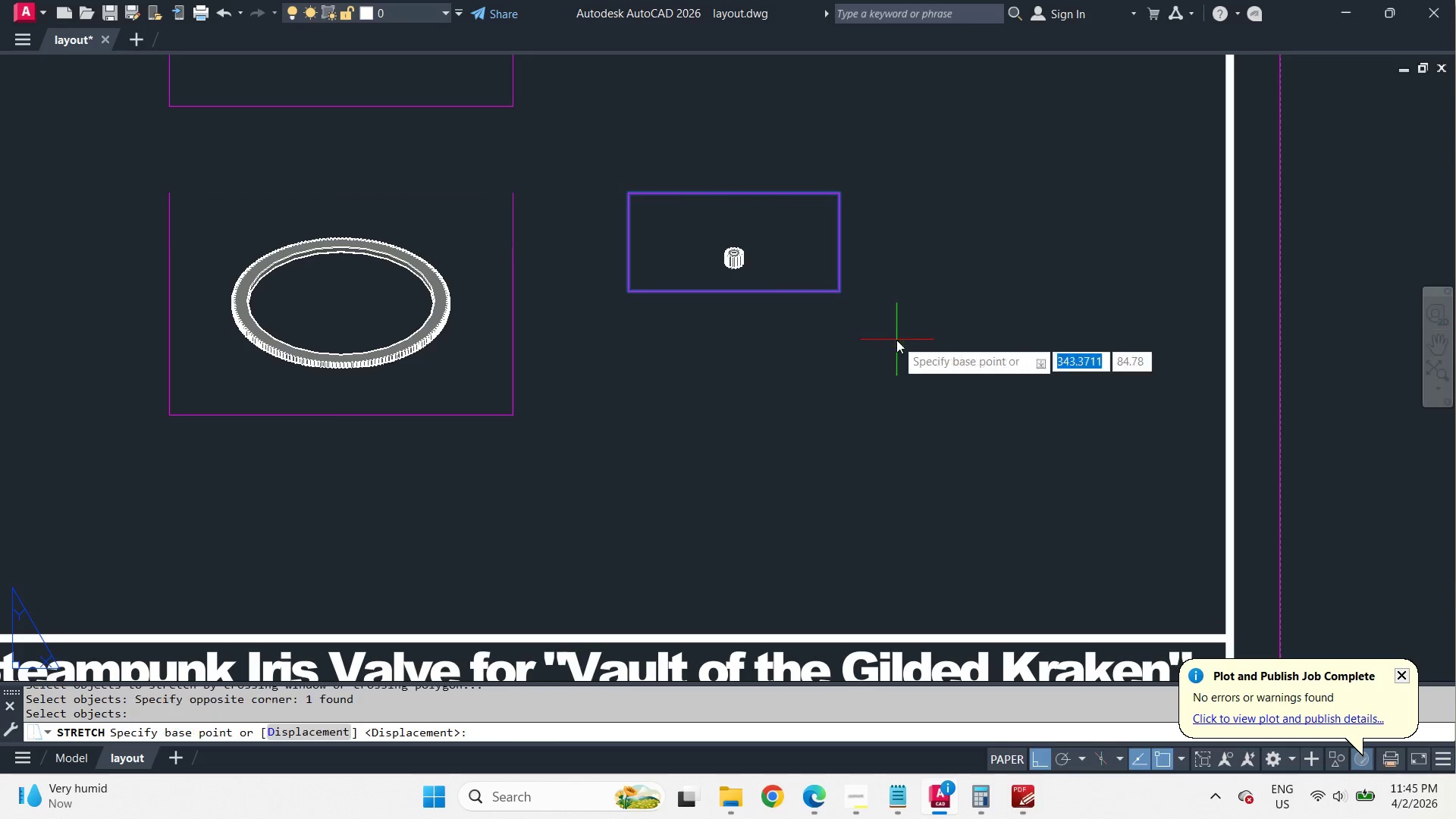 
left_click_drag(start_coordinate=[896, 340], to_coordinate=[885, 340])
 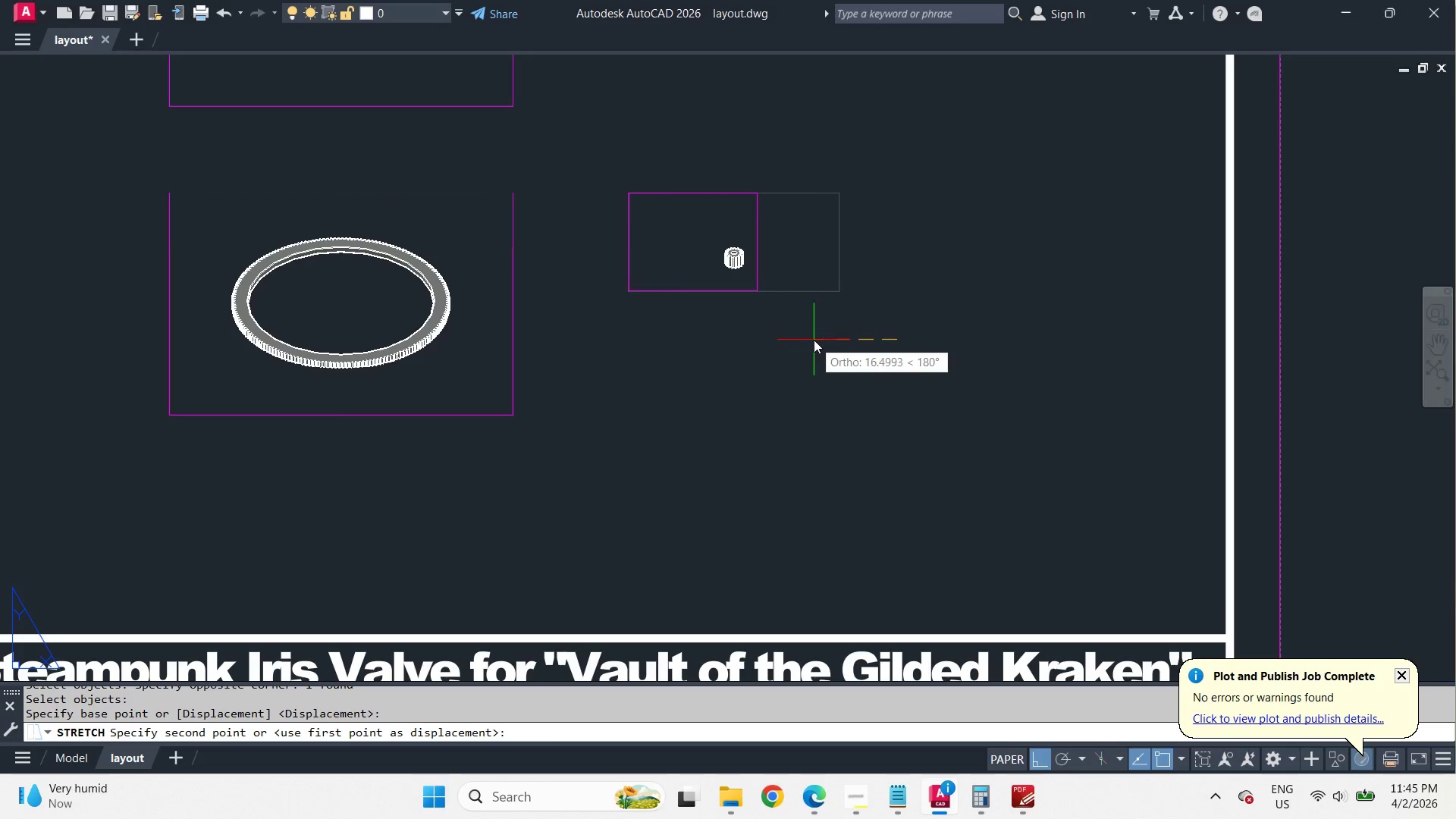 
left_click([814, 340])
 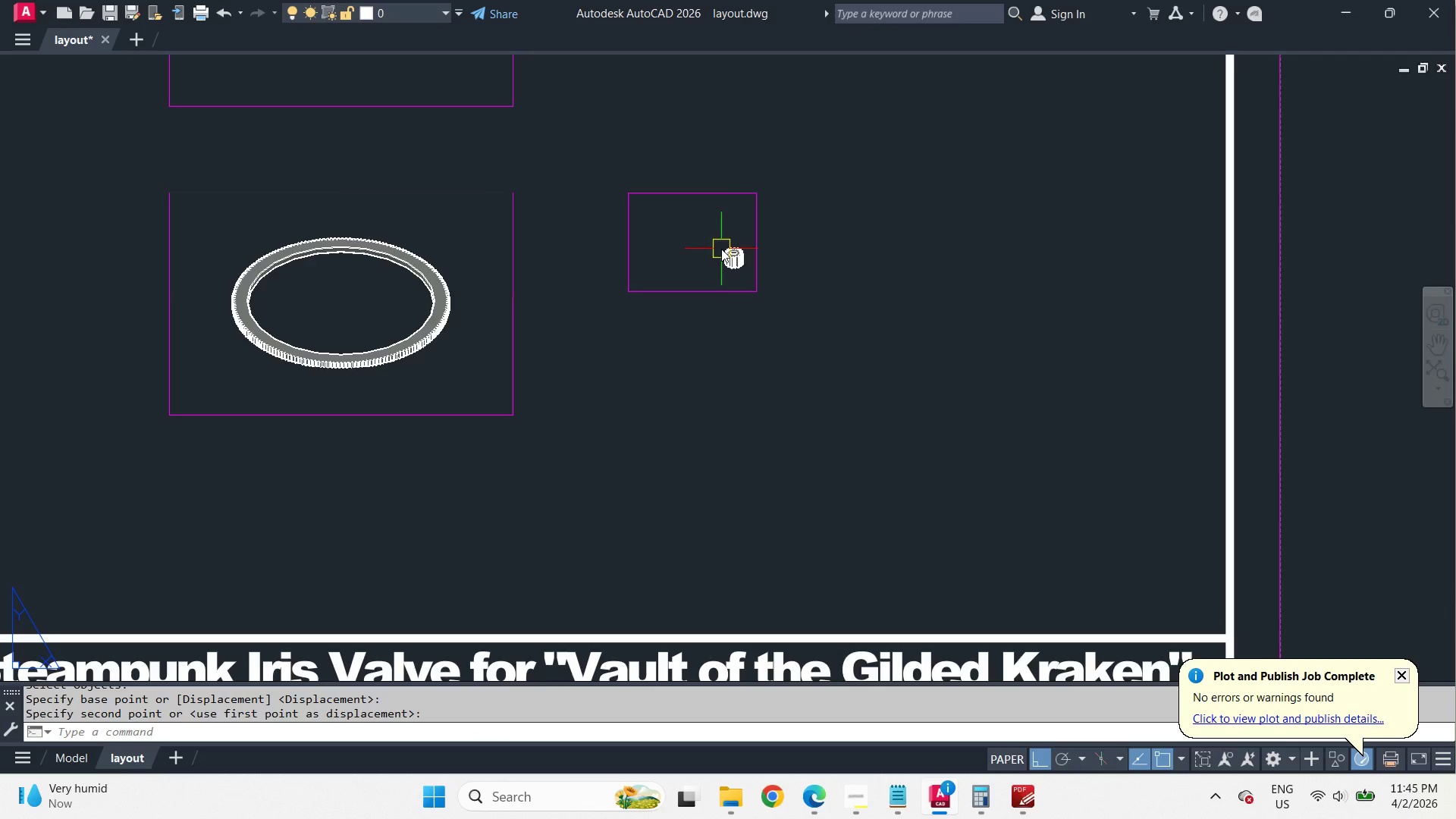 
double_click([664, 237])
 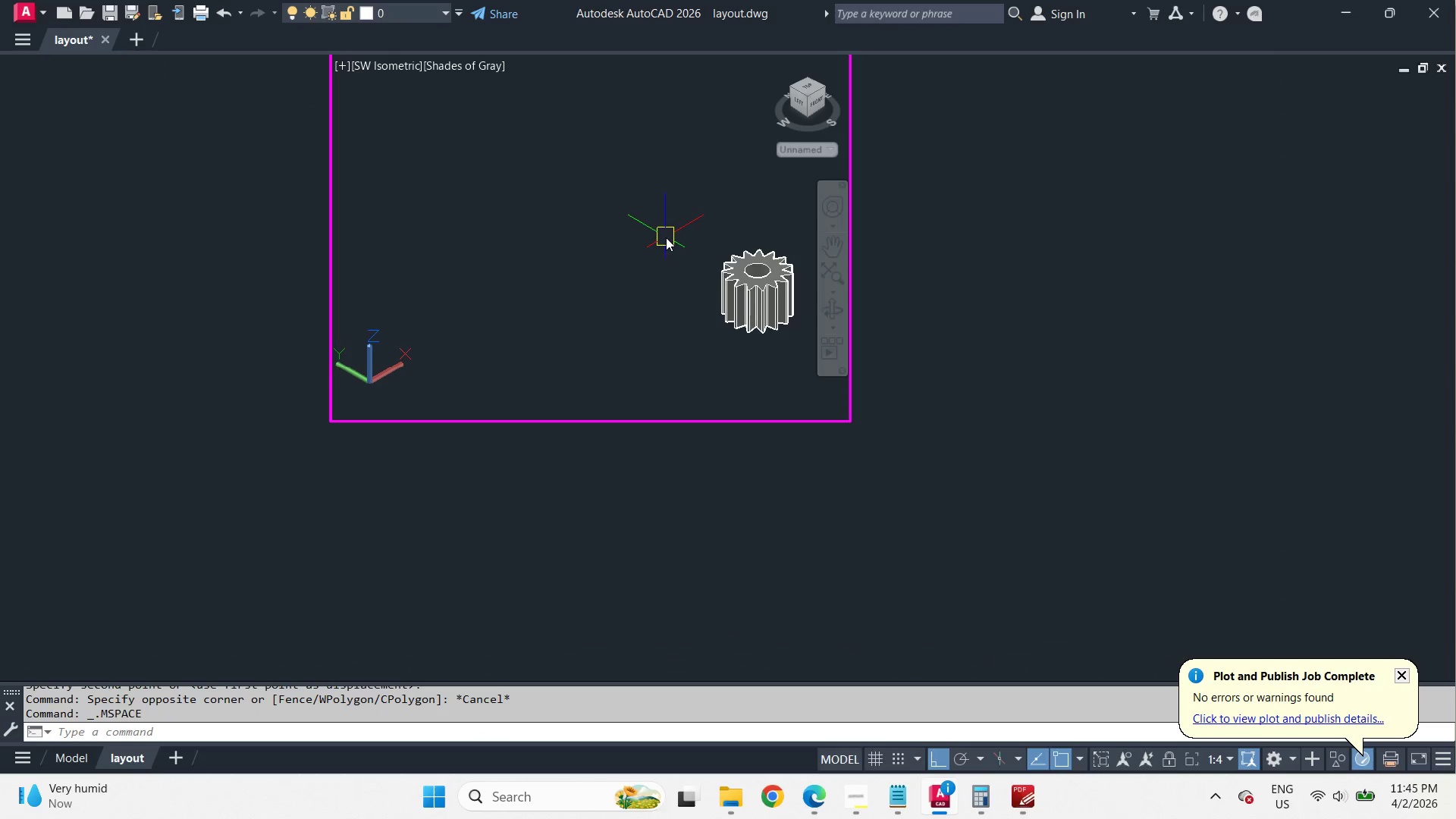 
key(Z)
 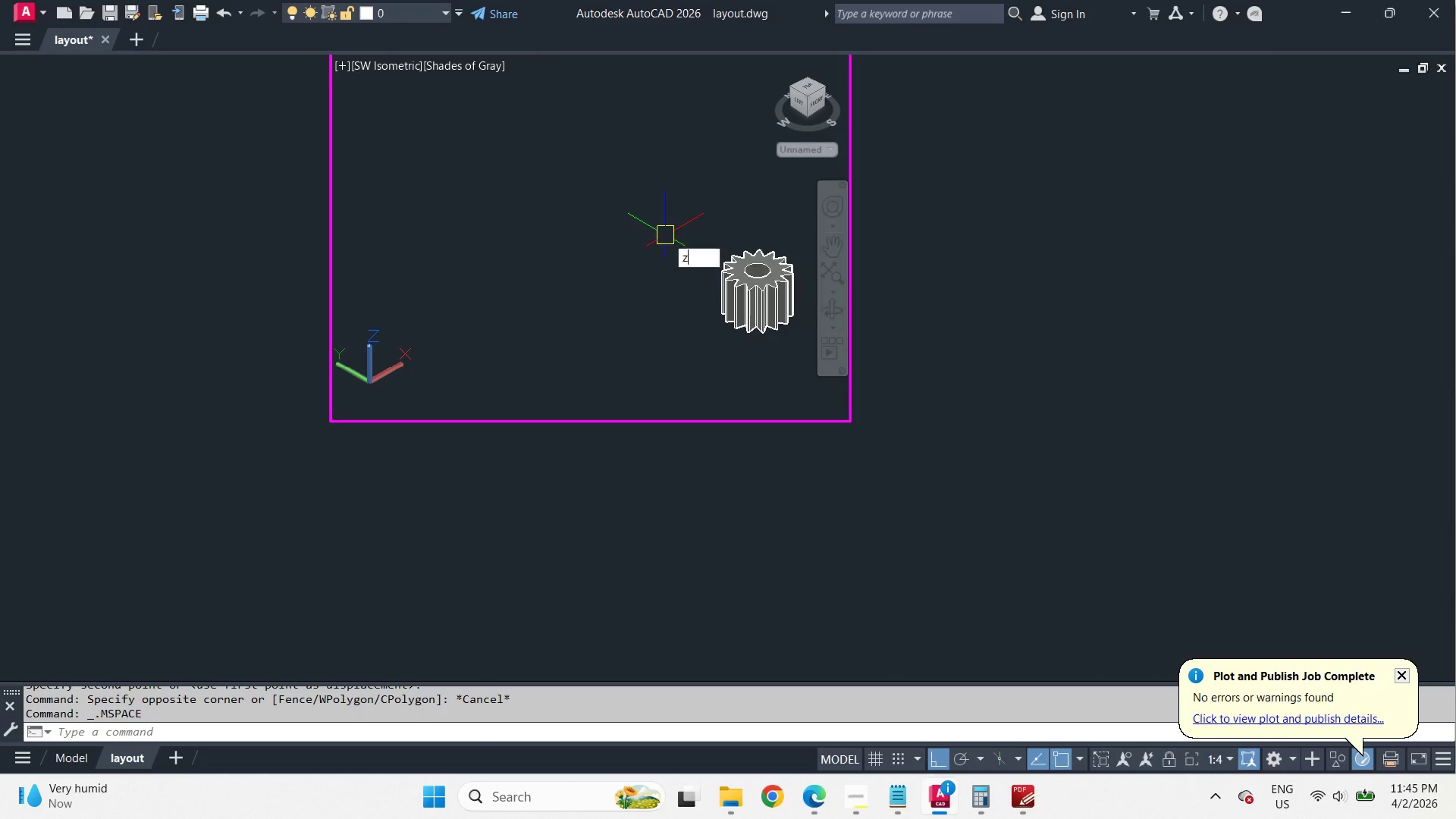 
key(Space)
 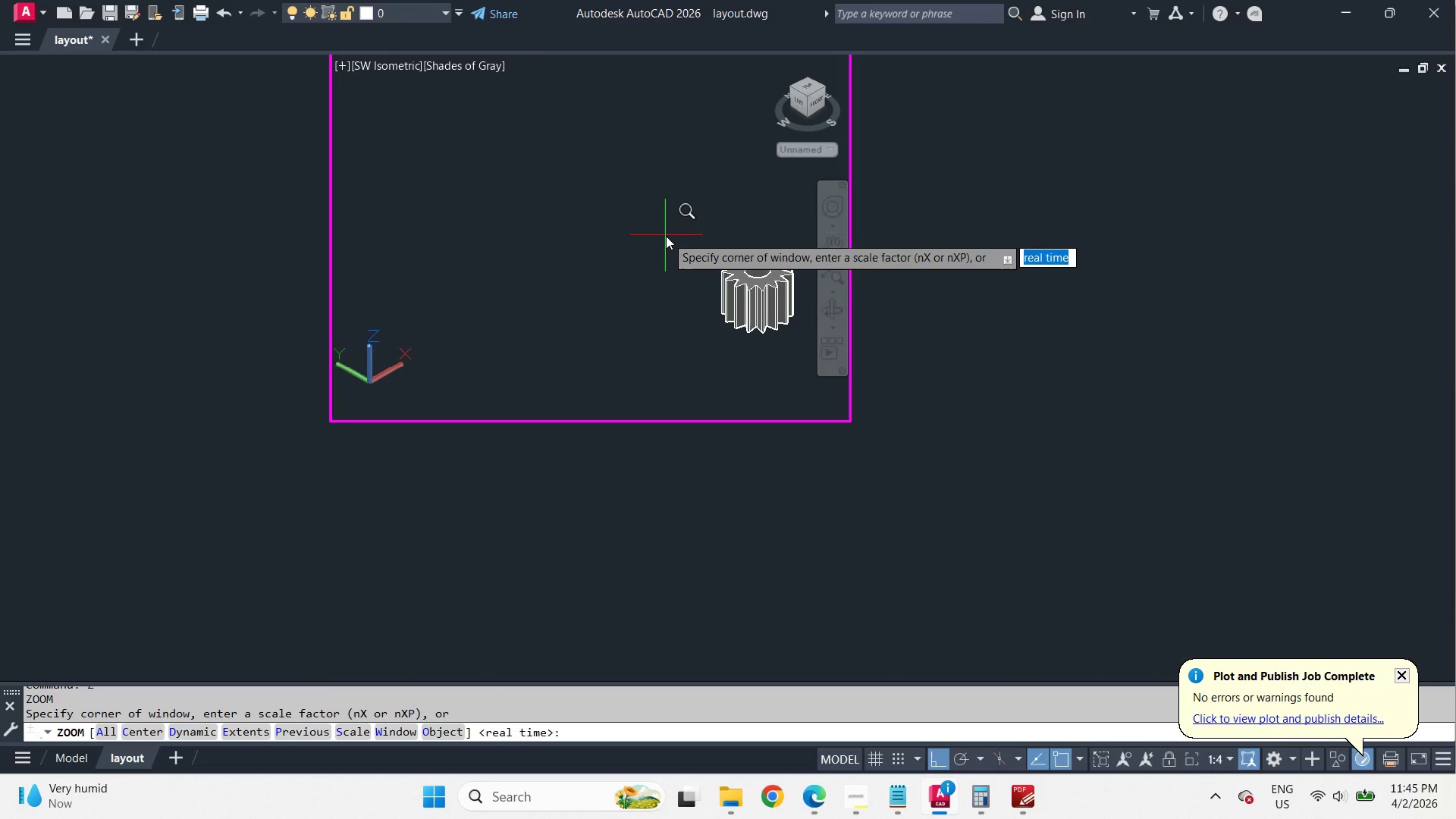 
key(O)
 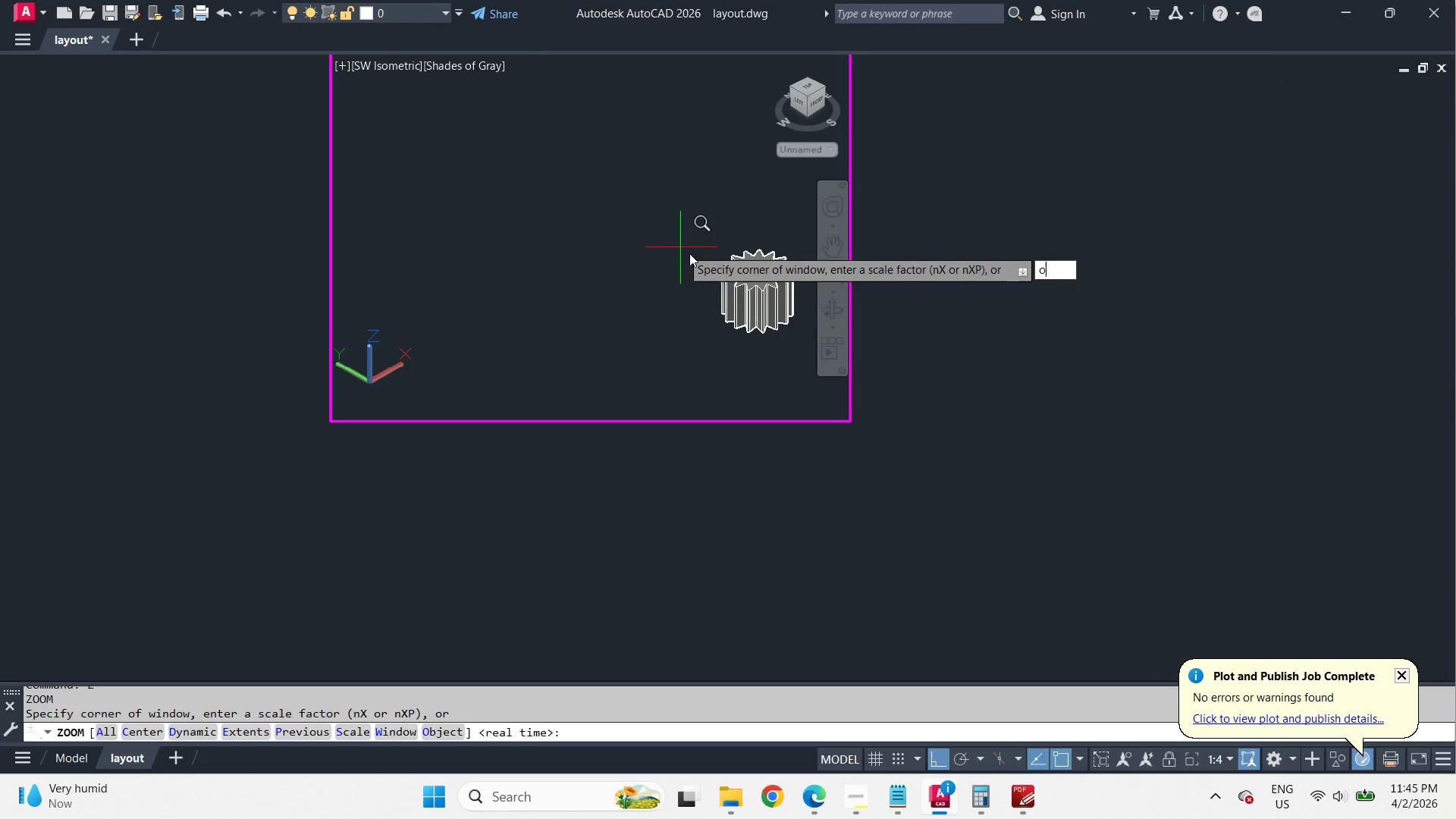 
key(Space)
 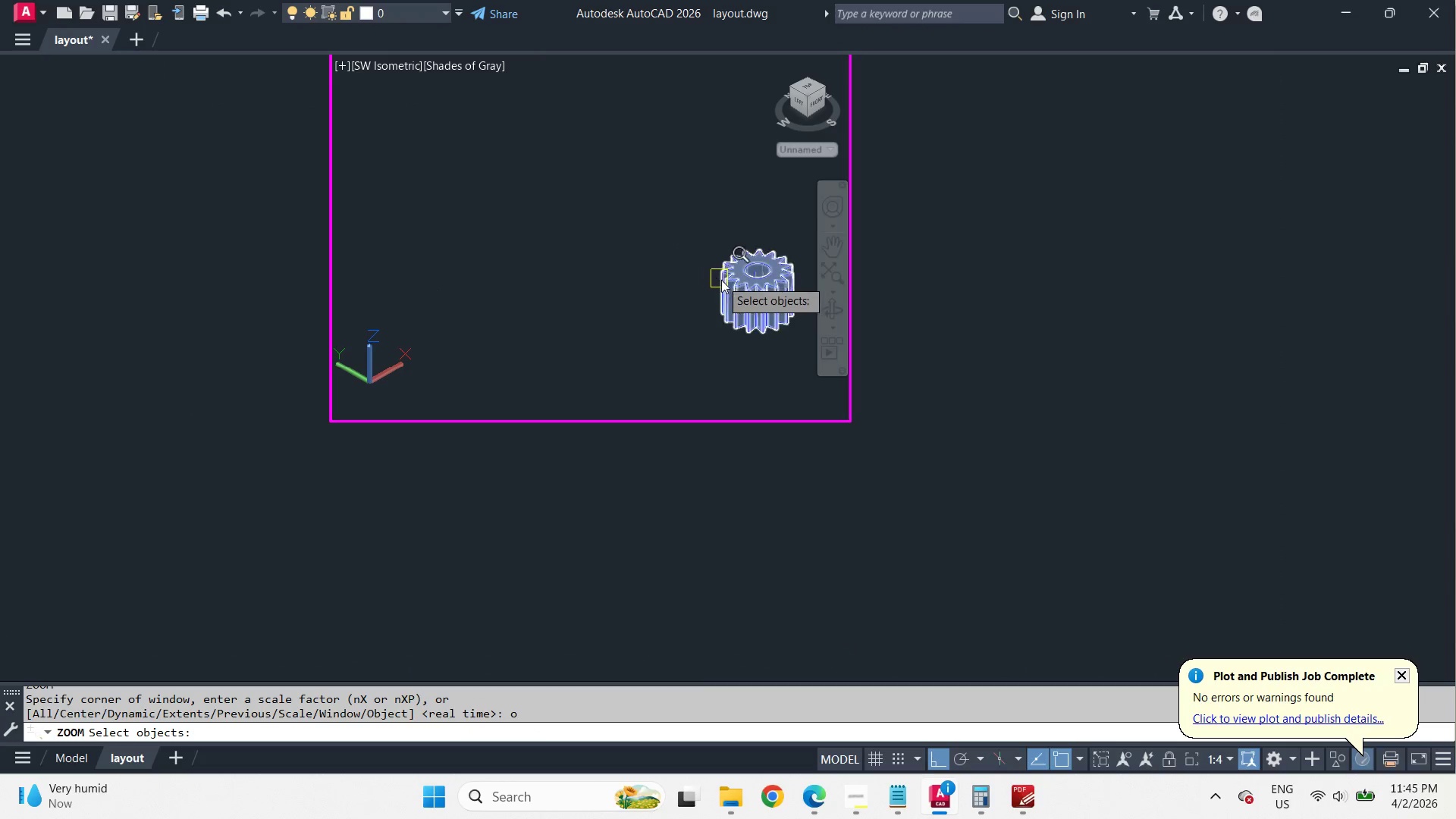 
left_click([726, 281])
 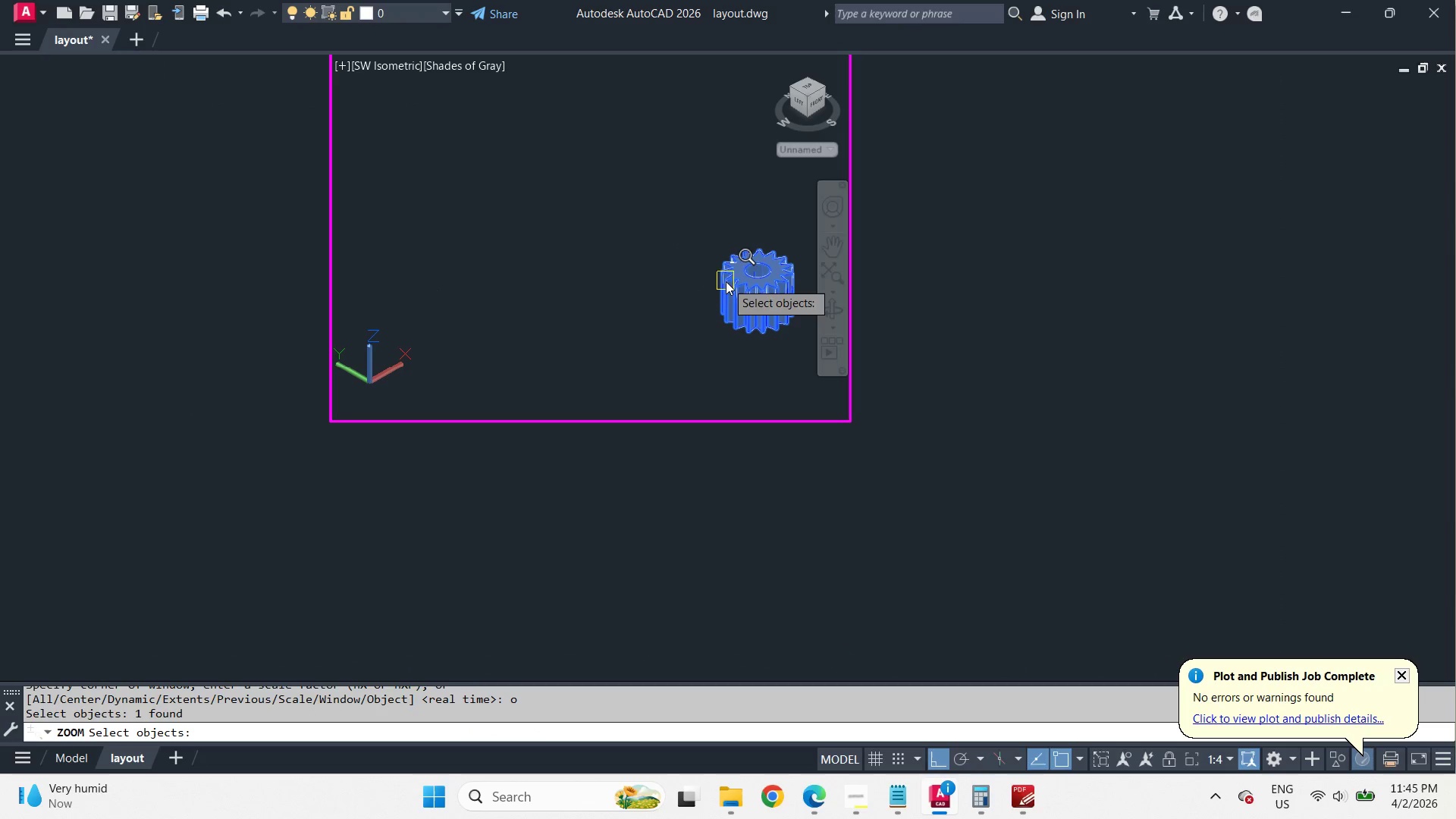 
key(Space)
 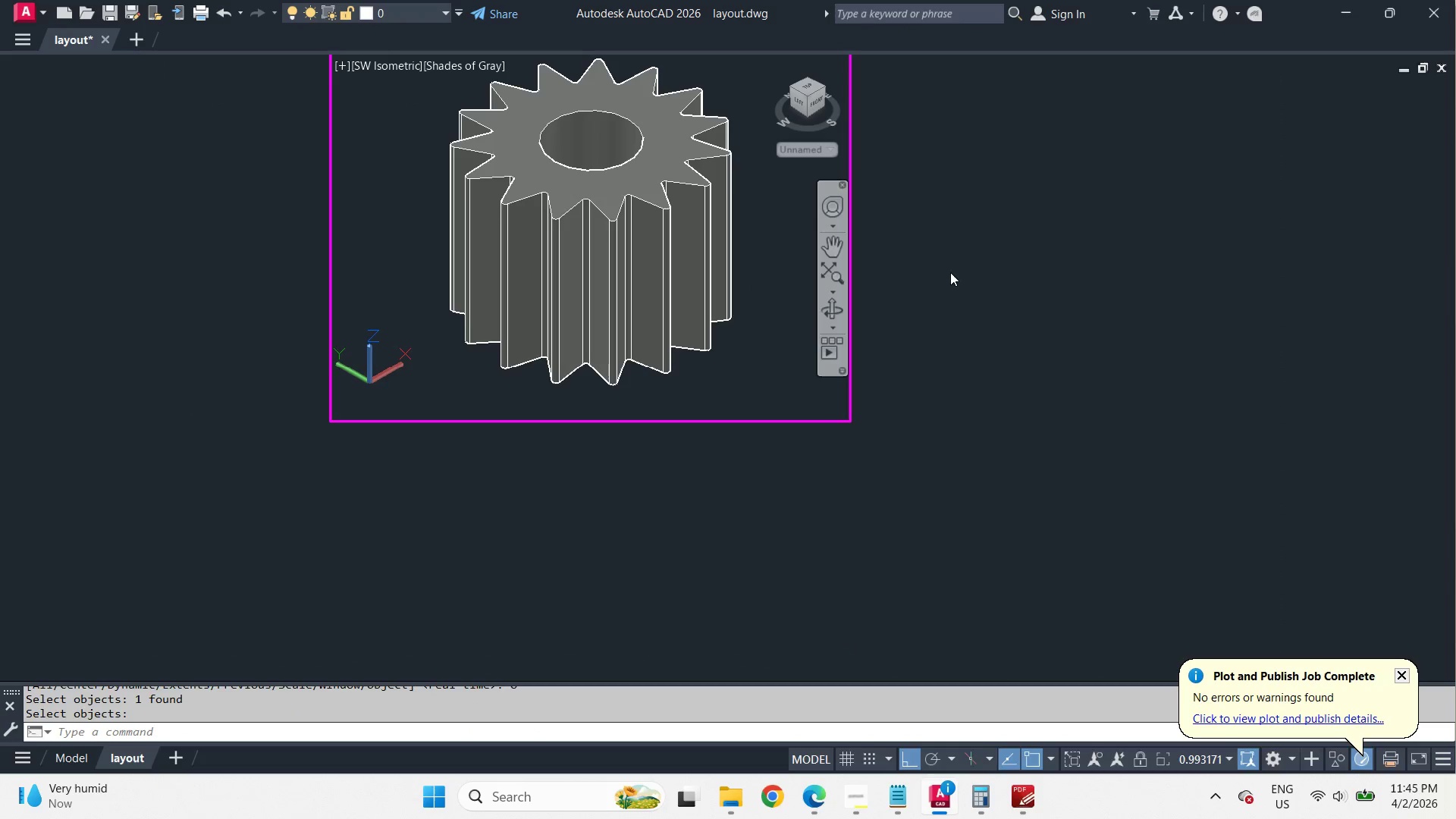 
scroll: coordinate [721, 249], scroll_direction: up, amount: 3.0
 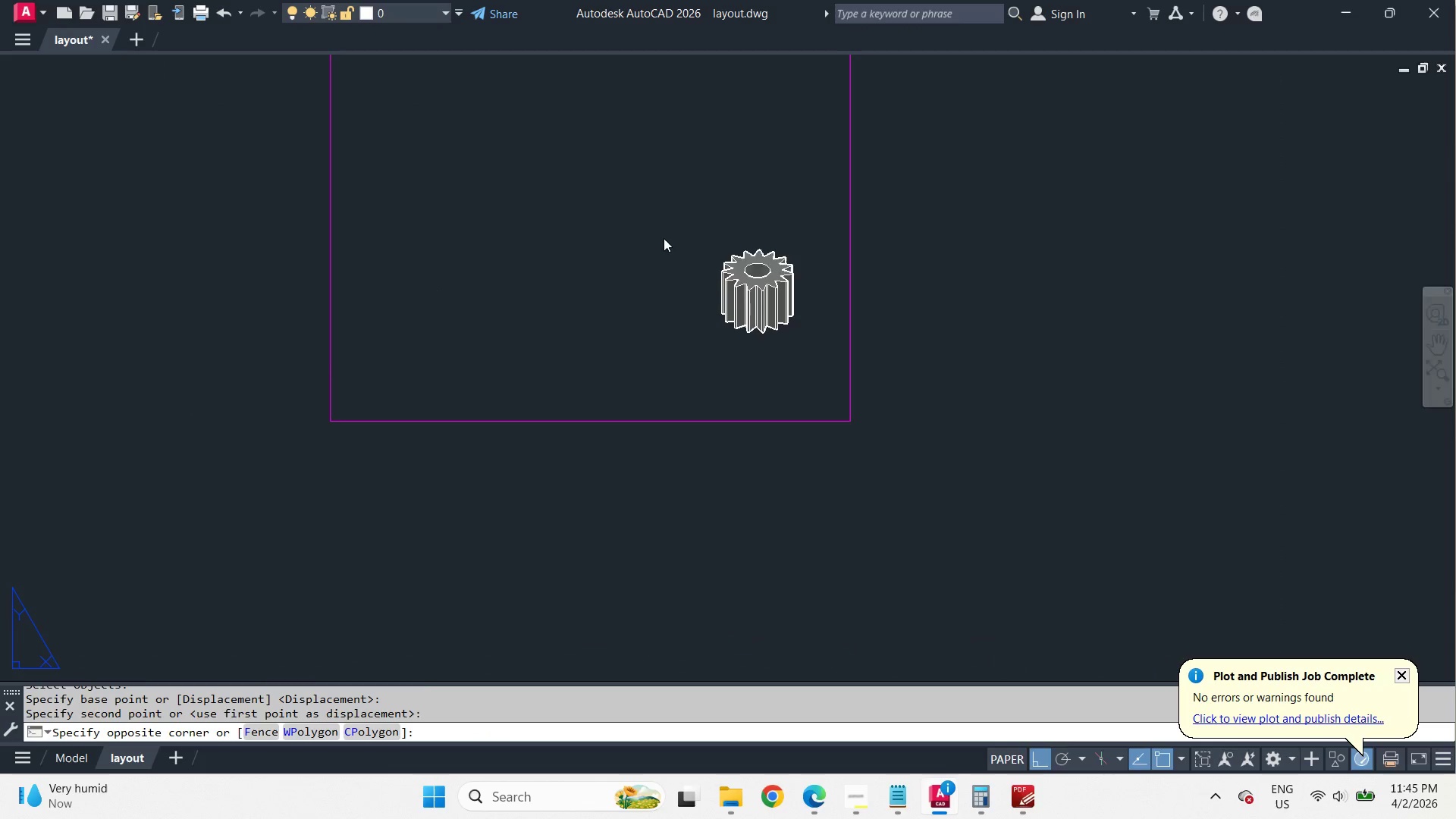 
left_click([950, 271])
 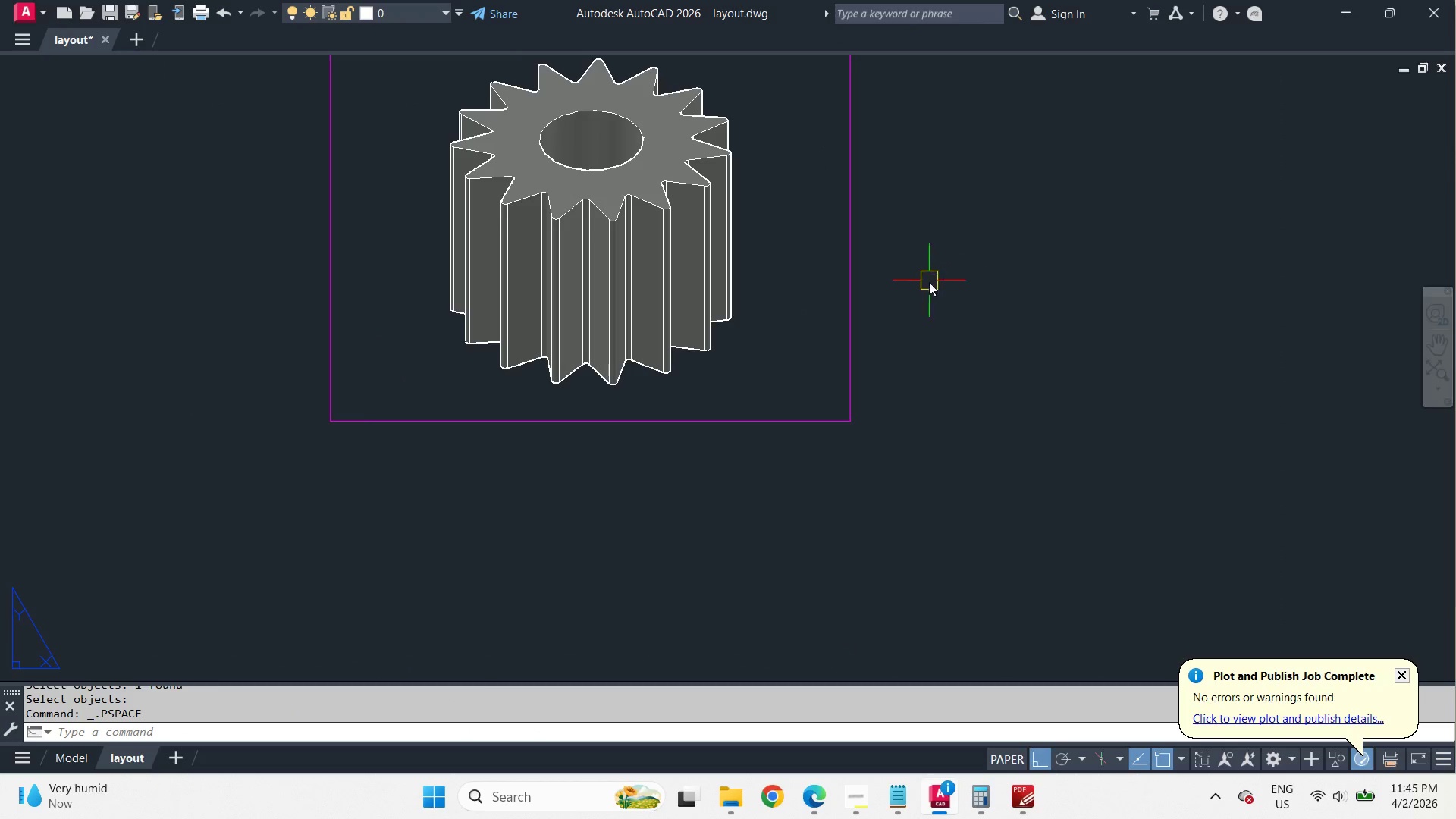 
key(M)
 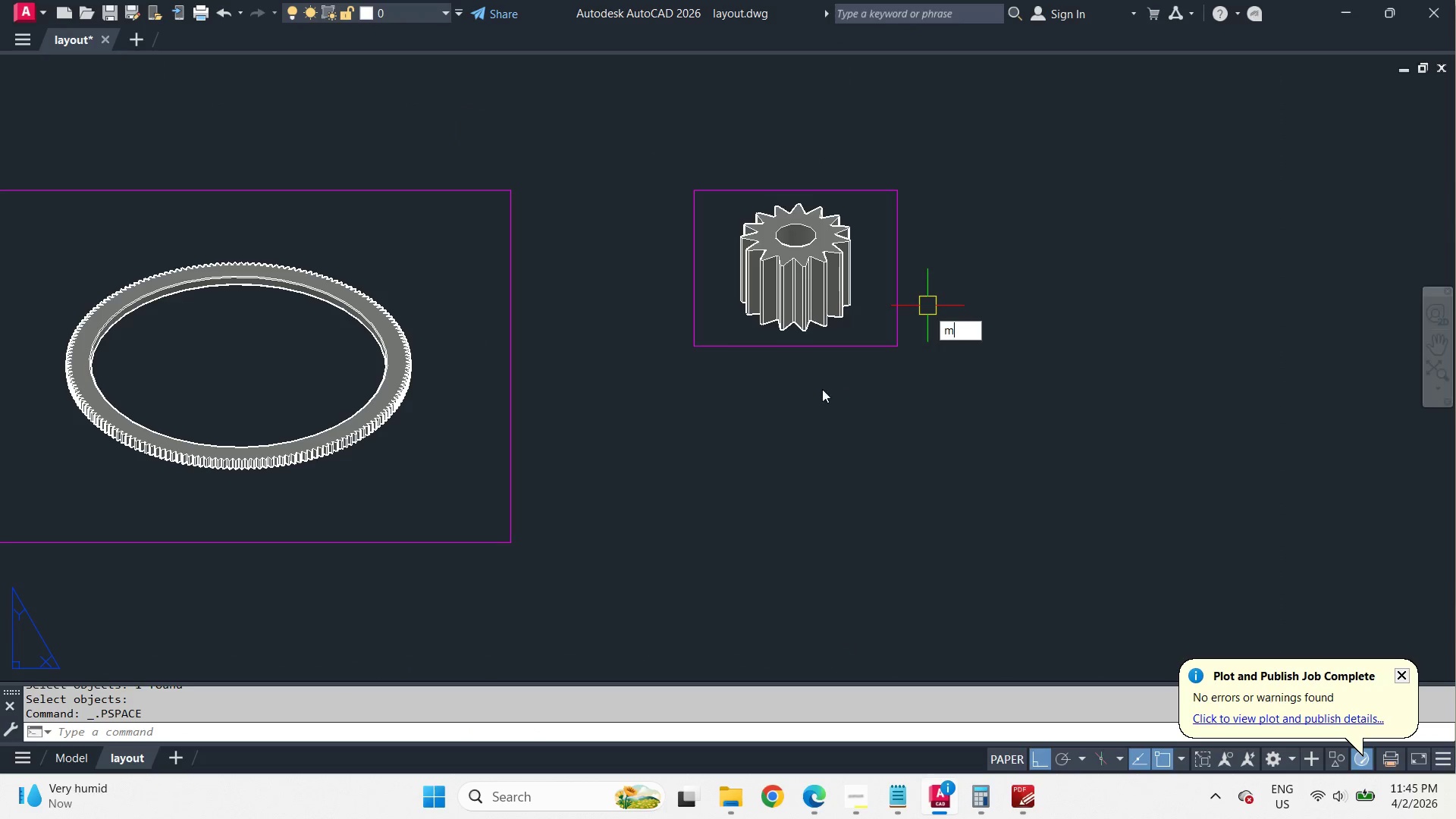 
key(A)
 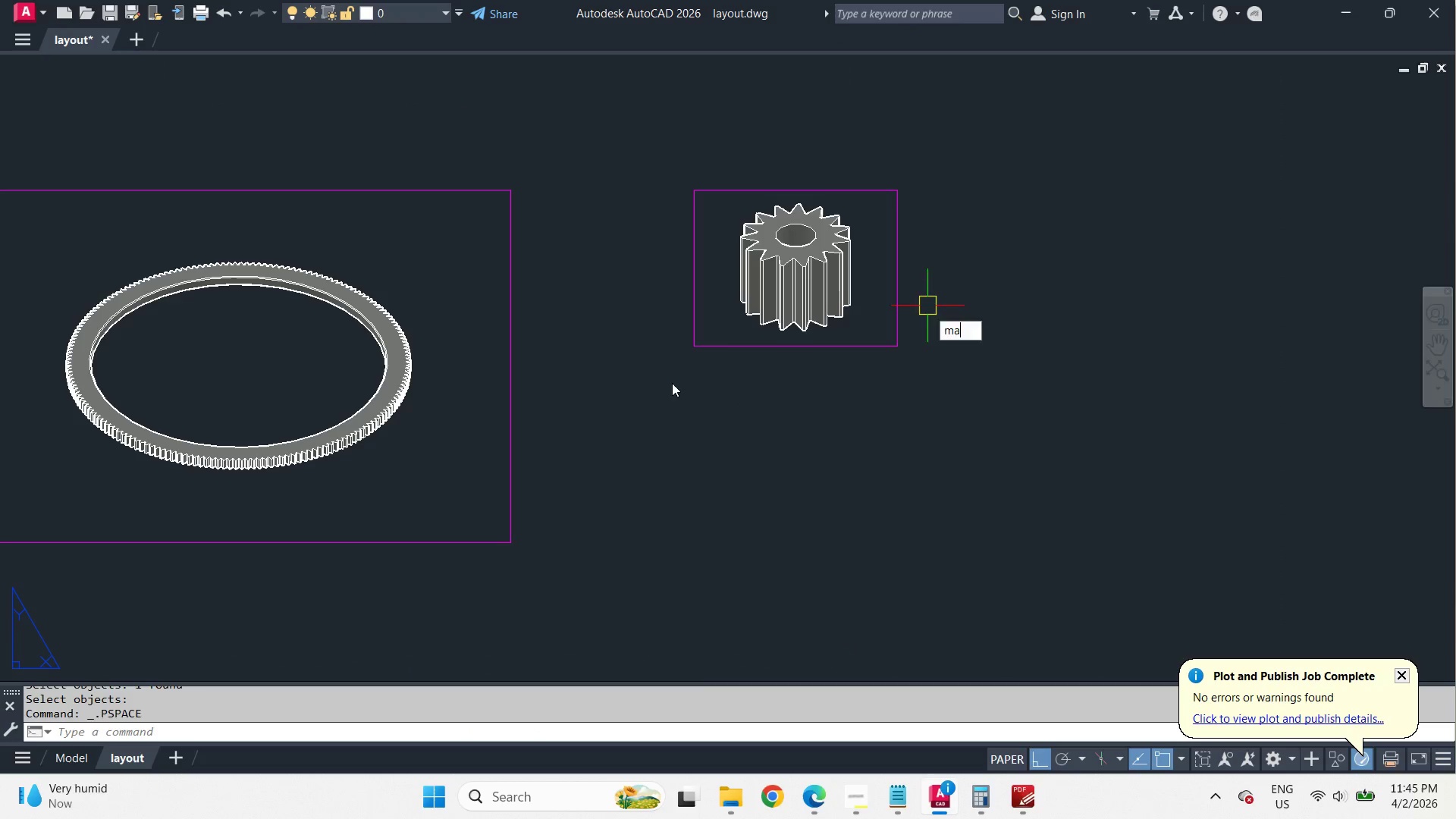 
key(Space)
 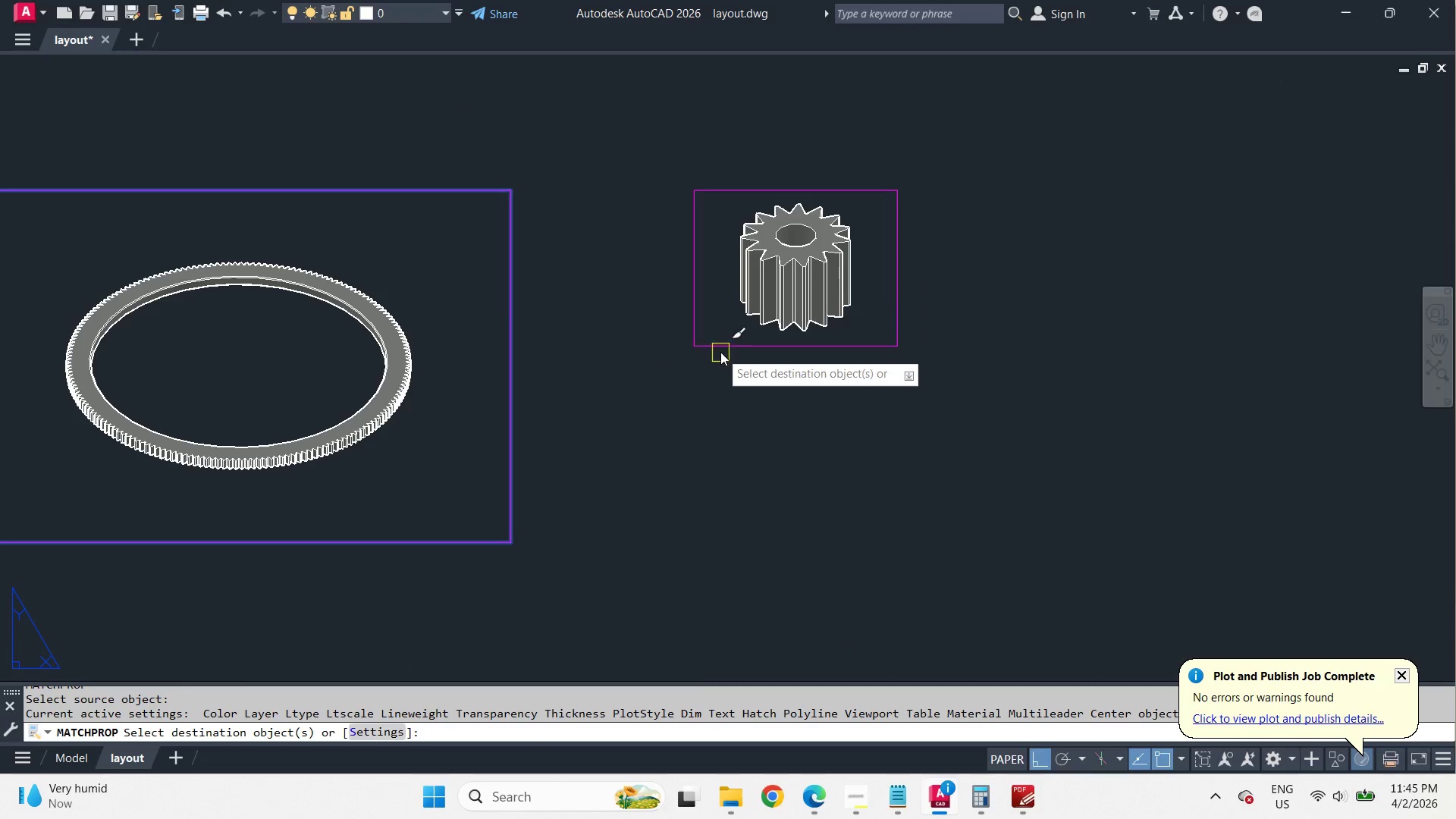 
left_click([720, 351])
 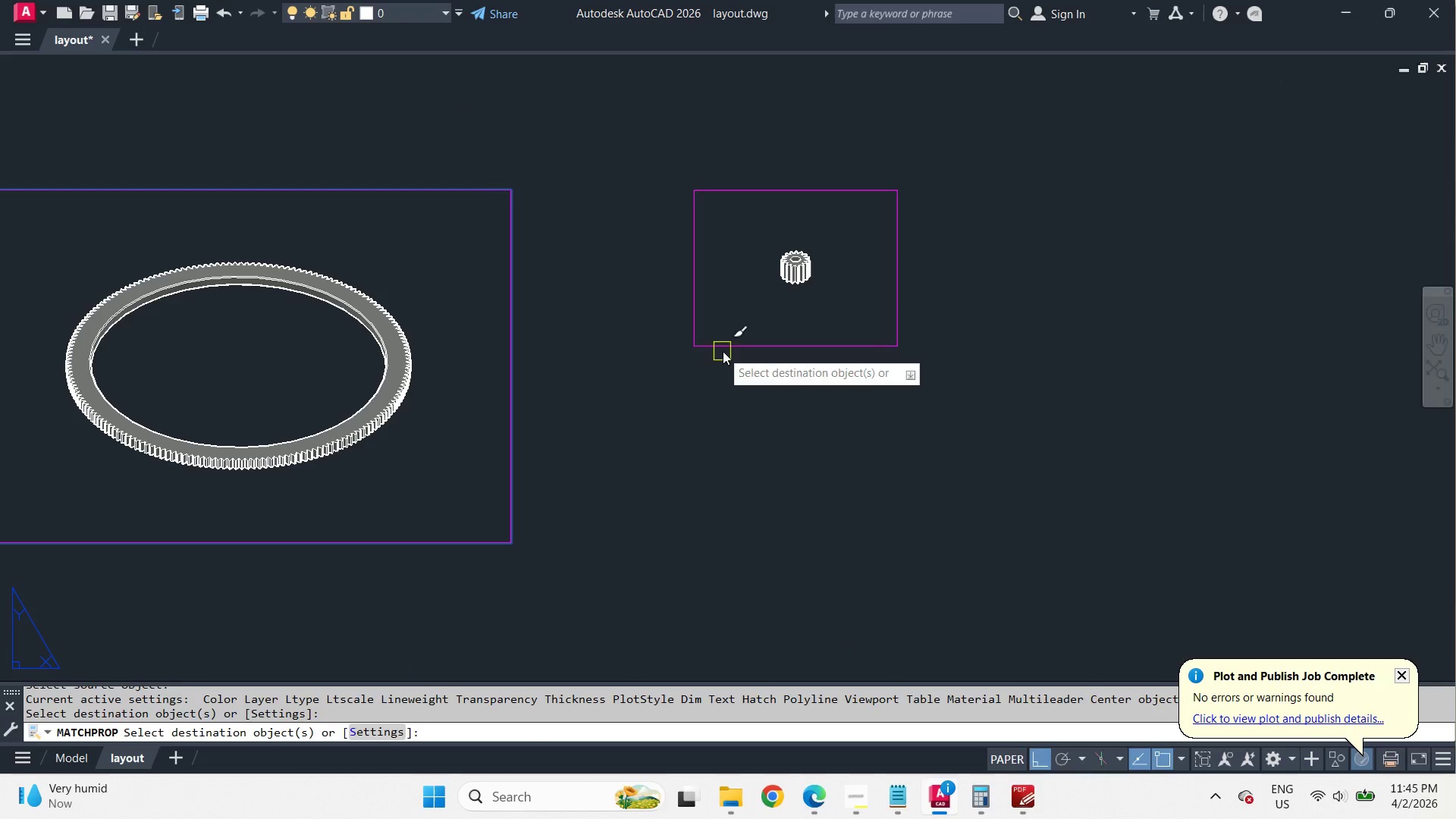 
key(Space)
 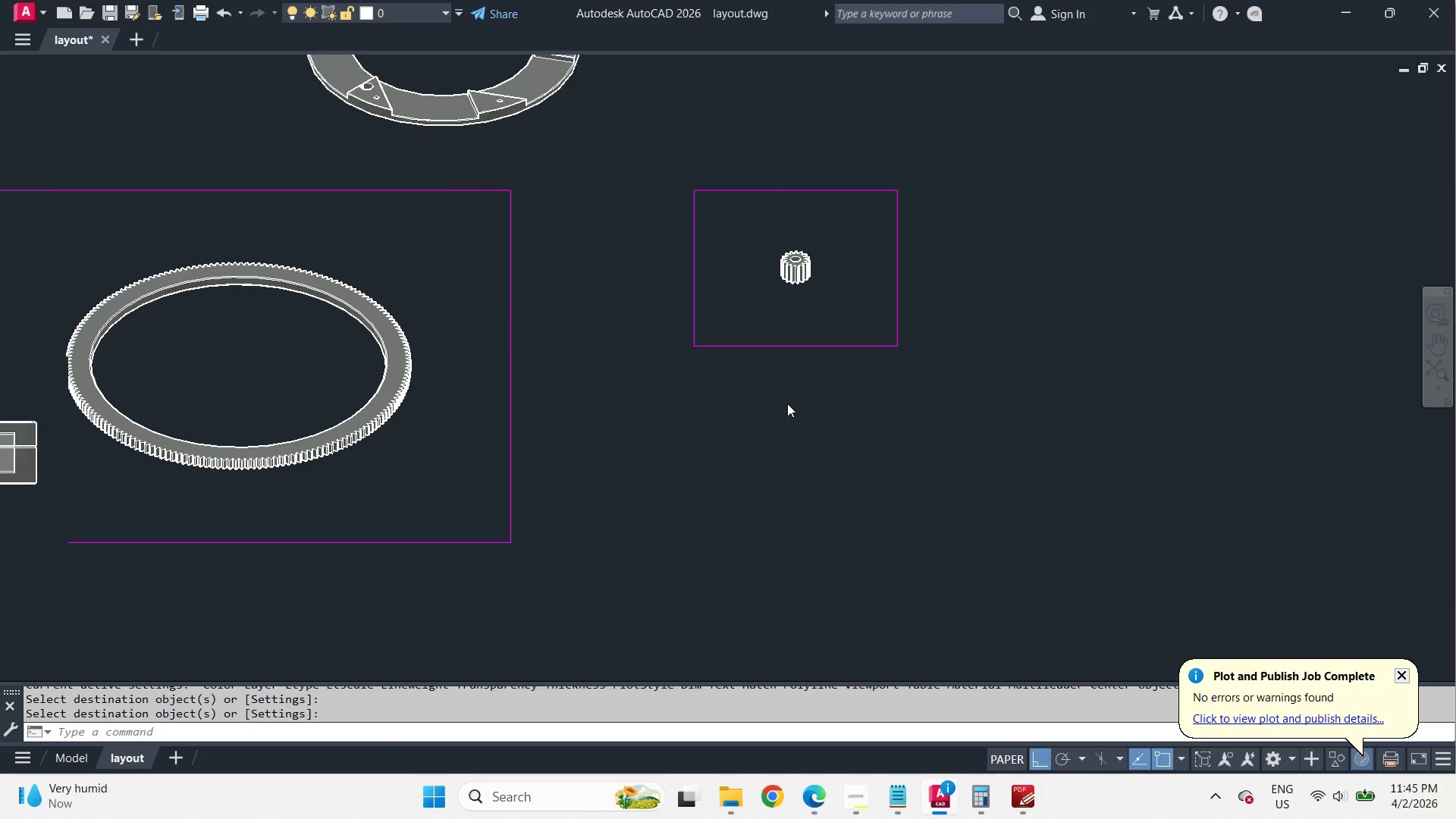 
scroll: coordinate [927, 299], scroll_direction: down, amount: 2.0
 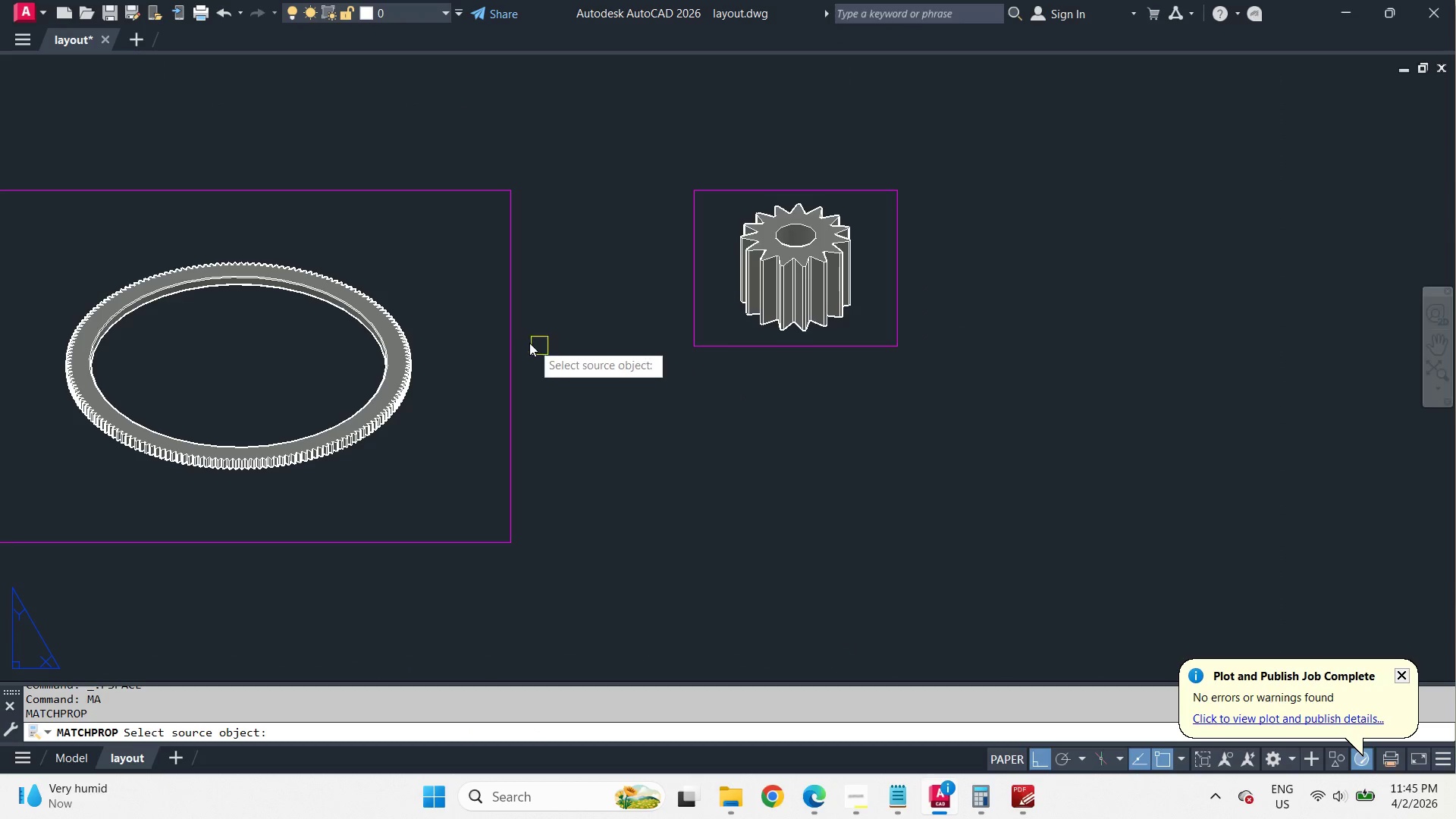 
left_click([689, 403])
 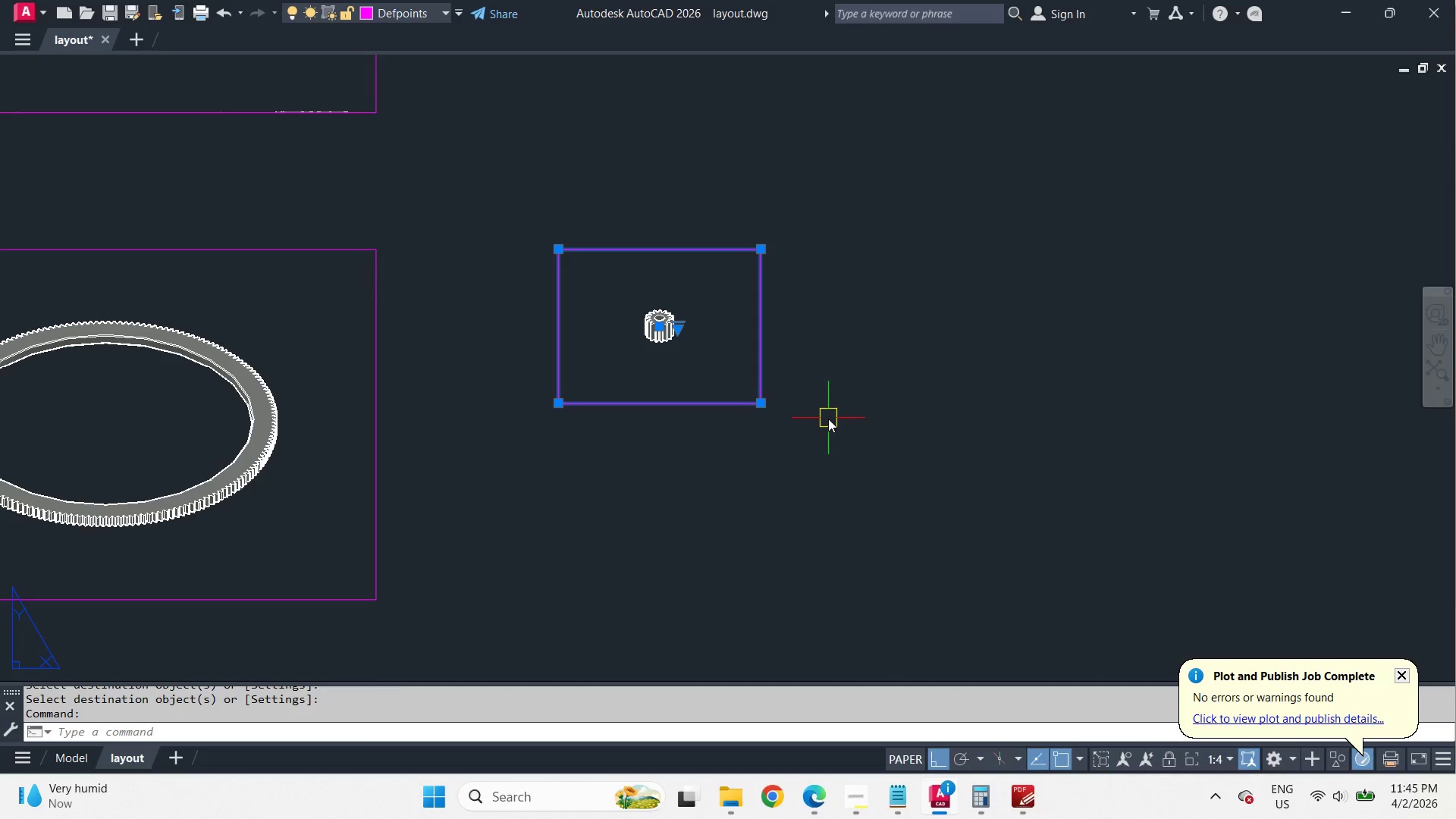 
key(Control+1)
 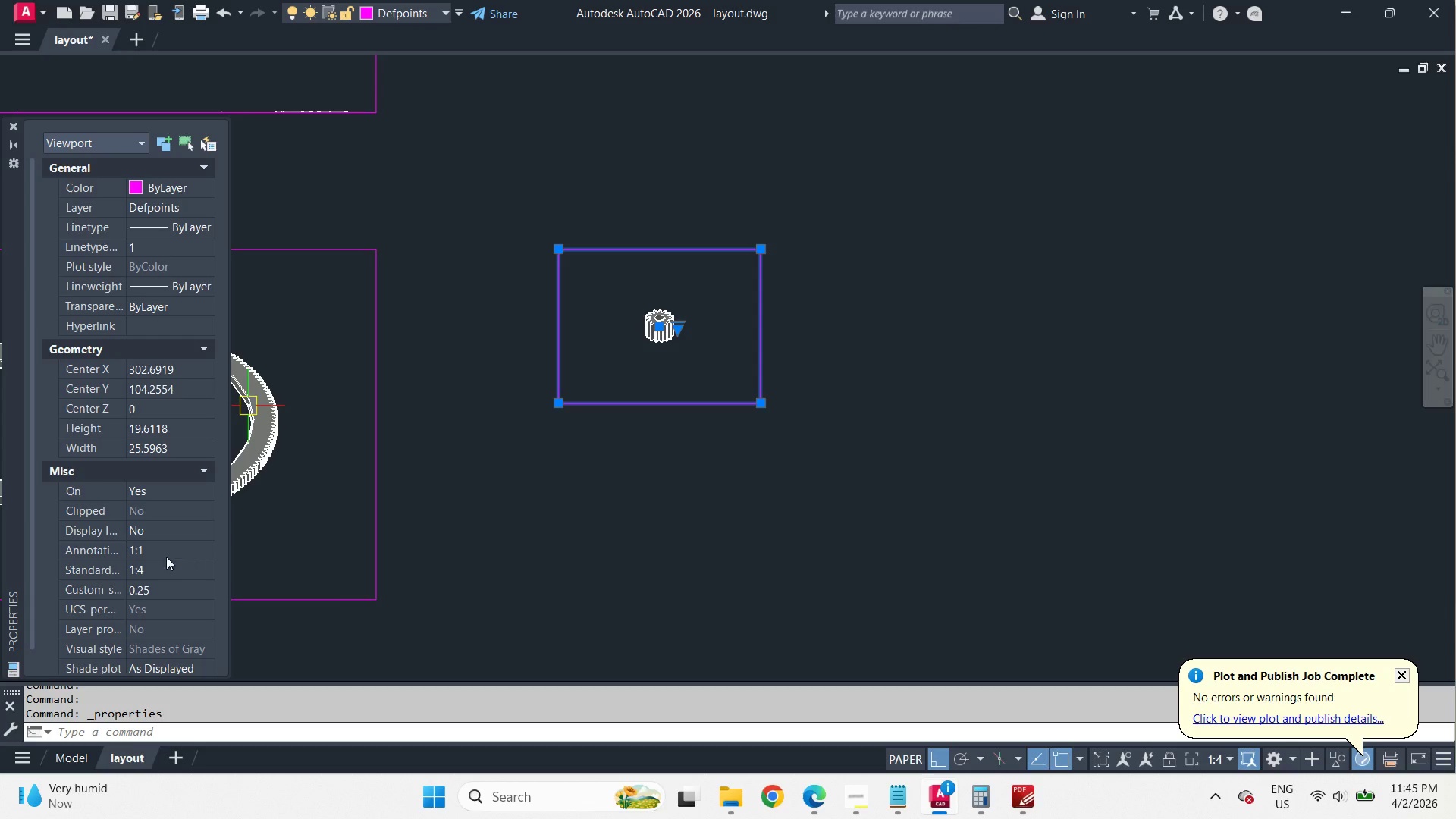 
scroll: coordinate [870, 364], scroll_direction: none, amount: 0.0
 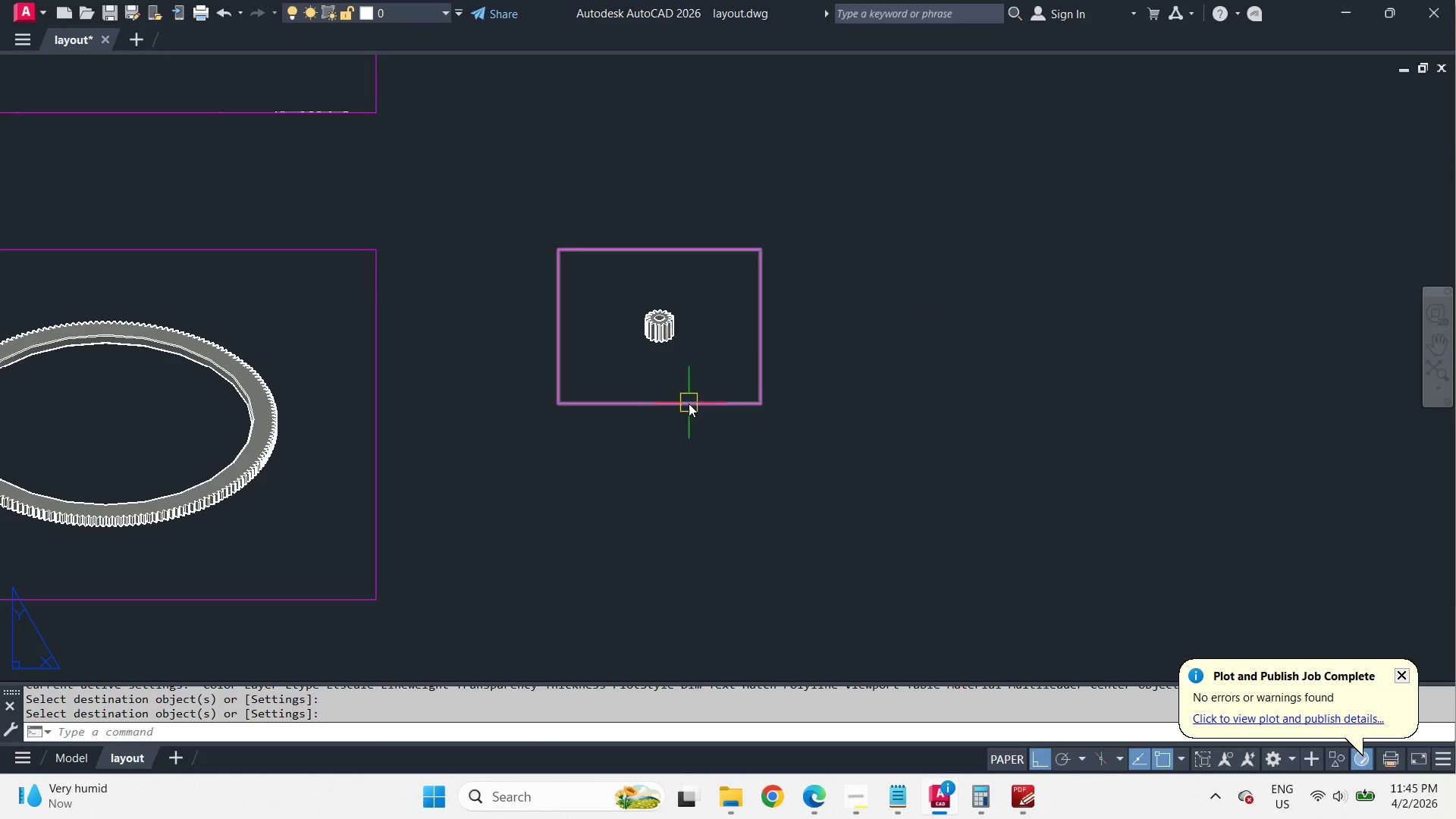 
left_click([168, 597])
 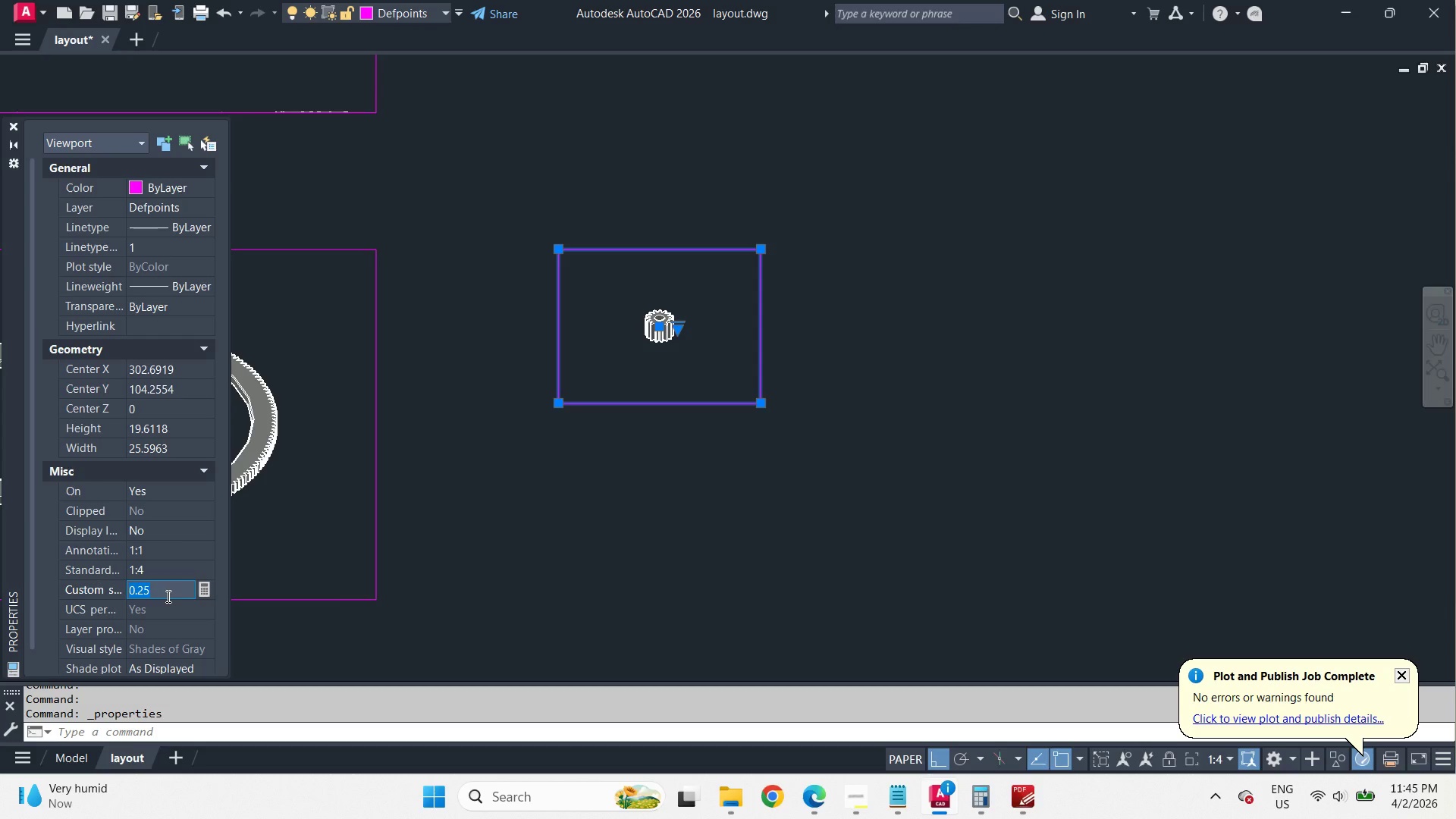 
key(NumpadDecimal)
 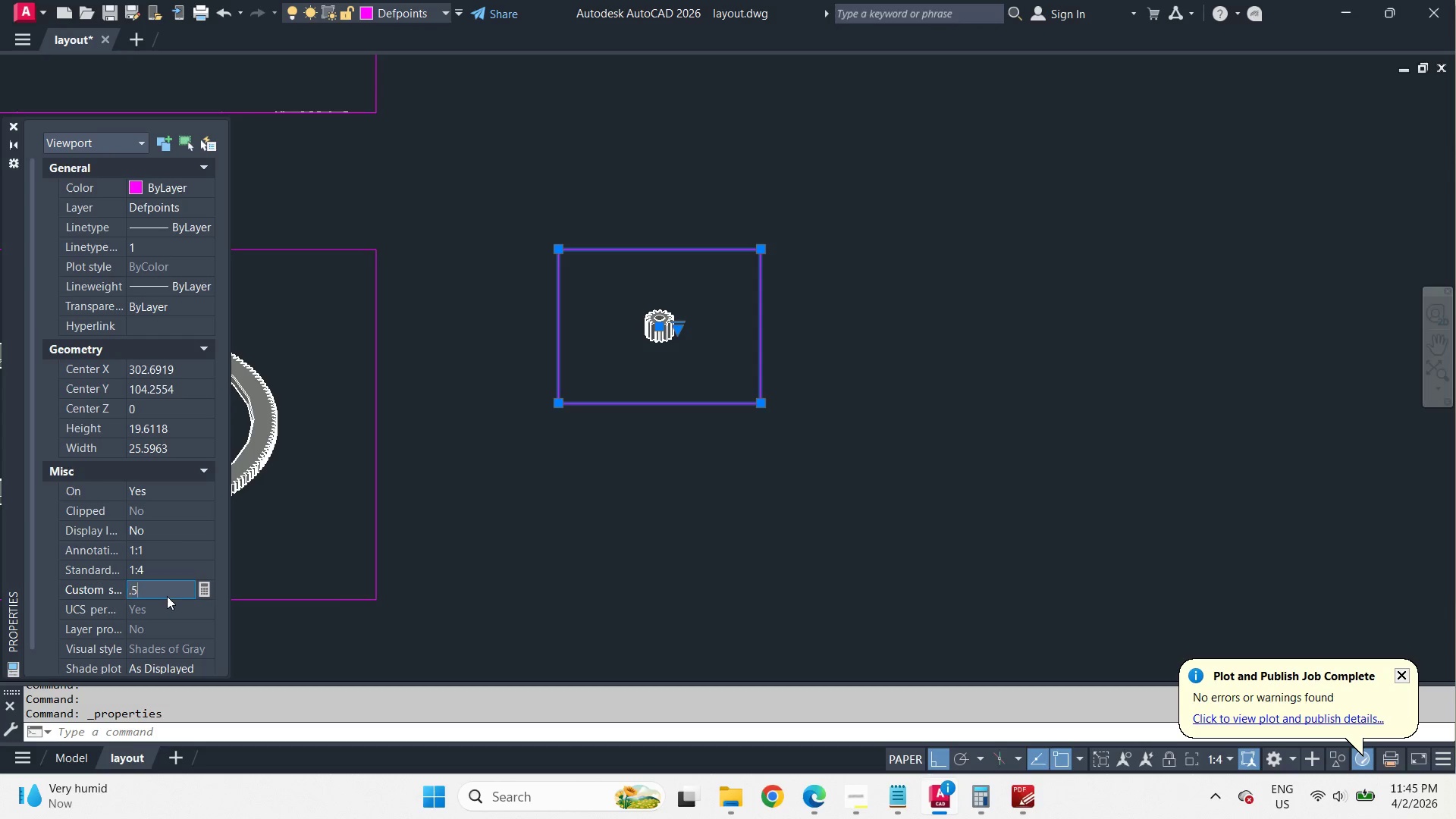 
key(Numpad5)
 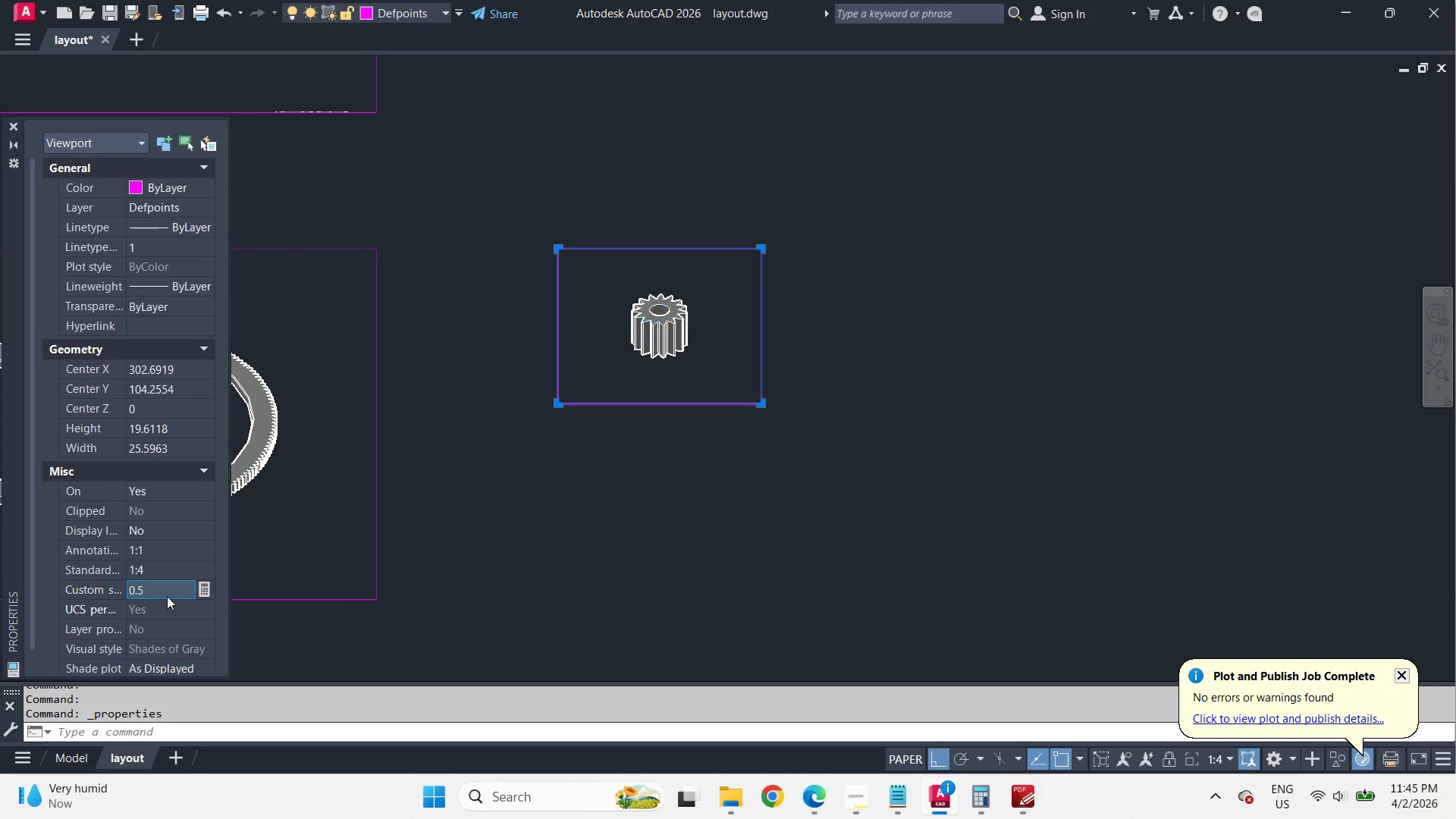 
key(NumpadEnter)
 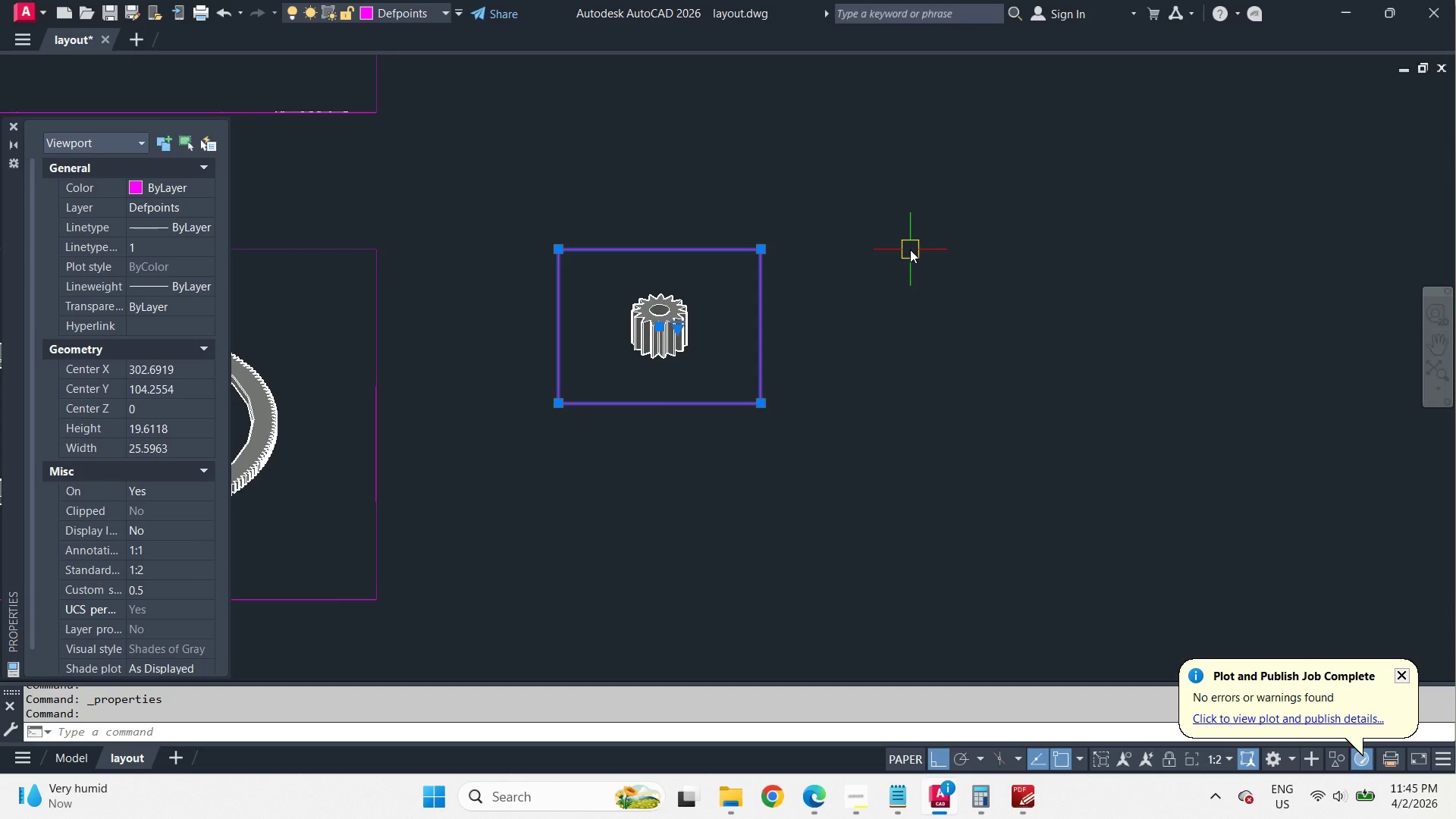 
key(Control+ControlLeft)
 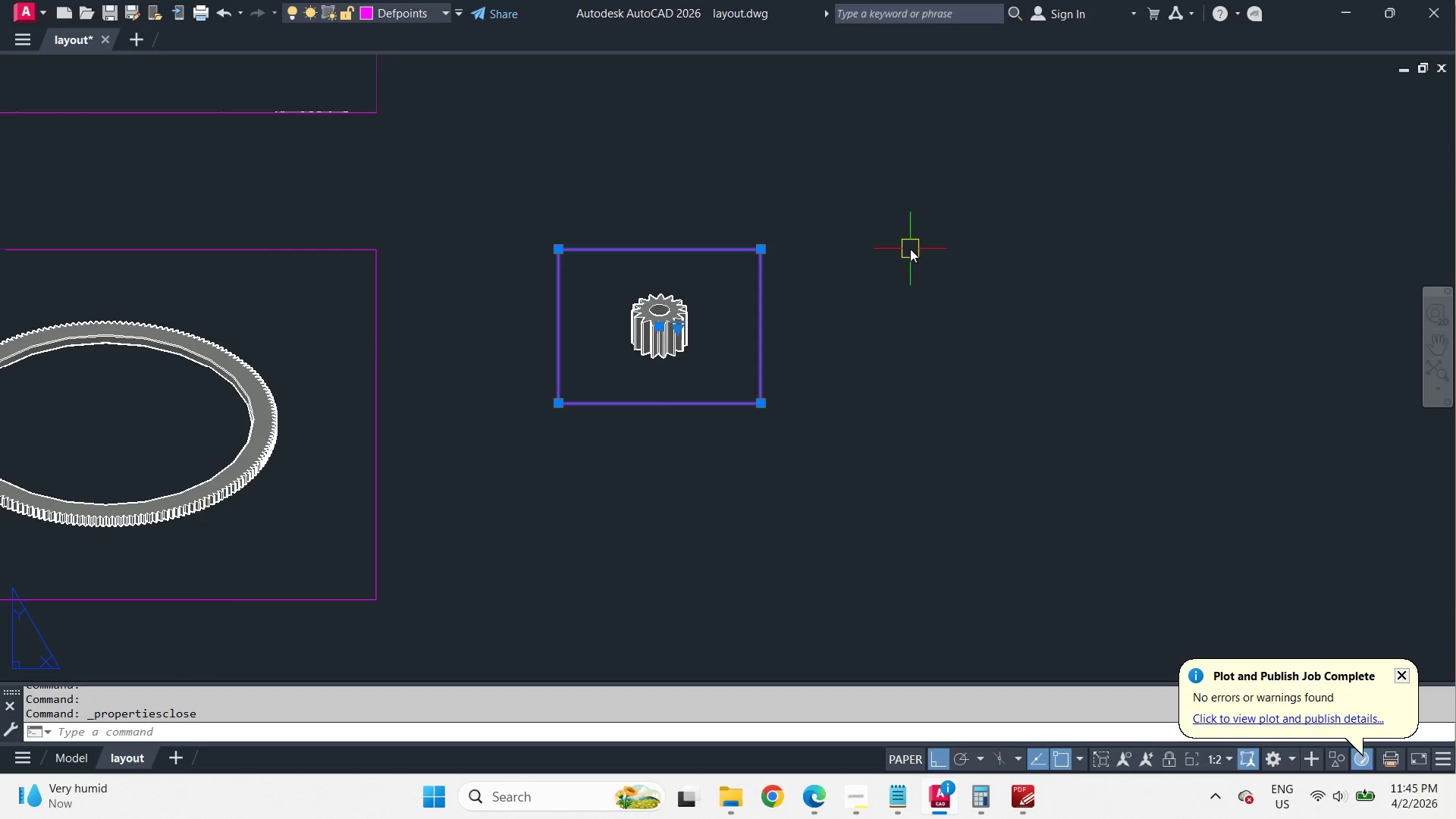 
key(Control+1)
 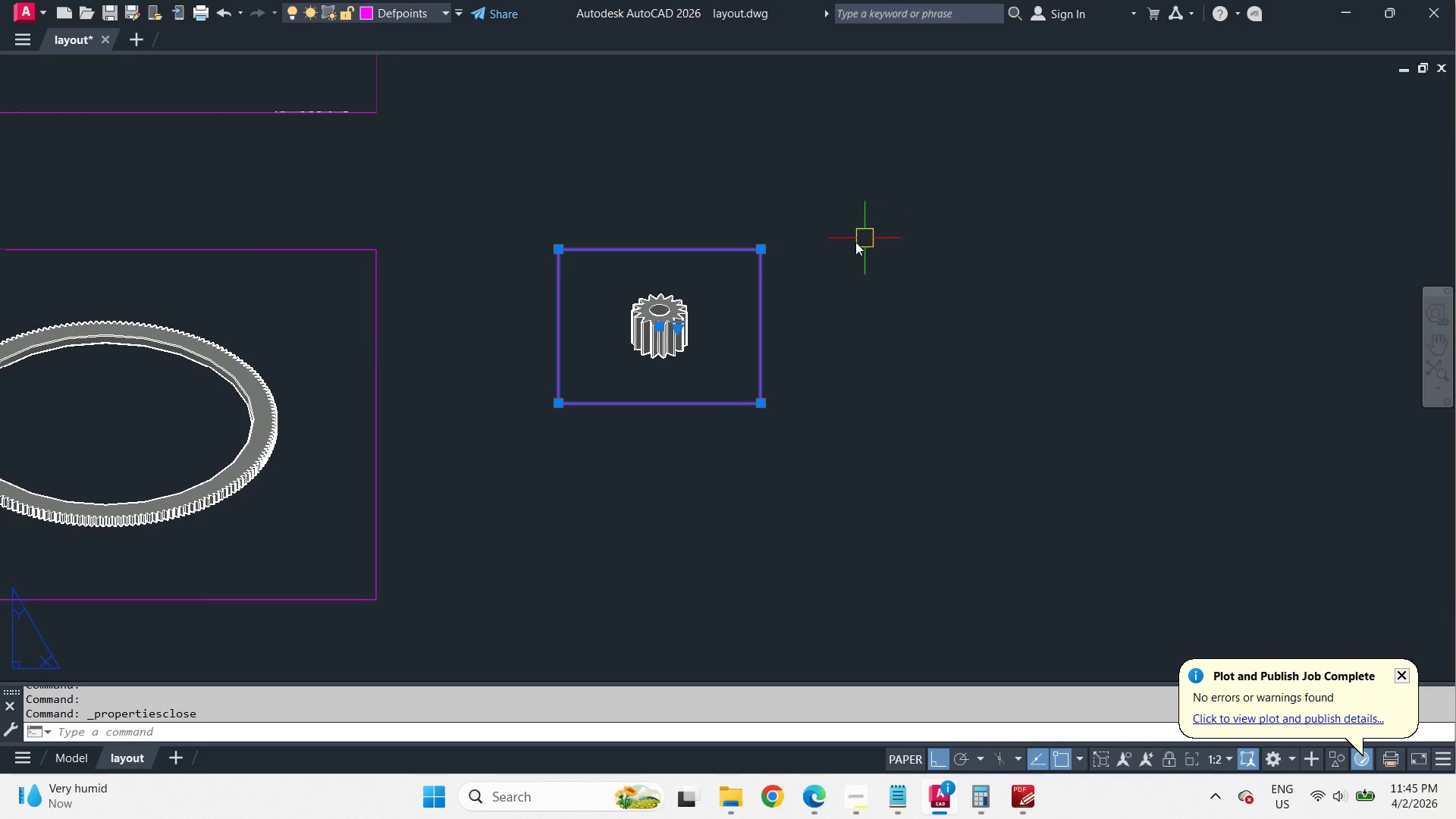 
key(Escape)
 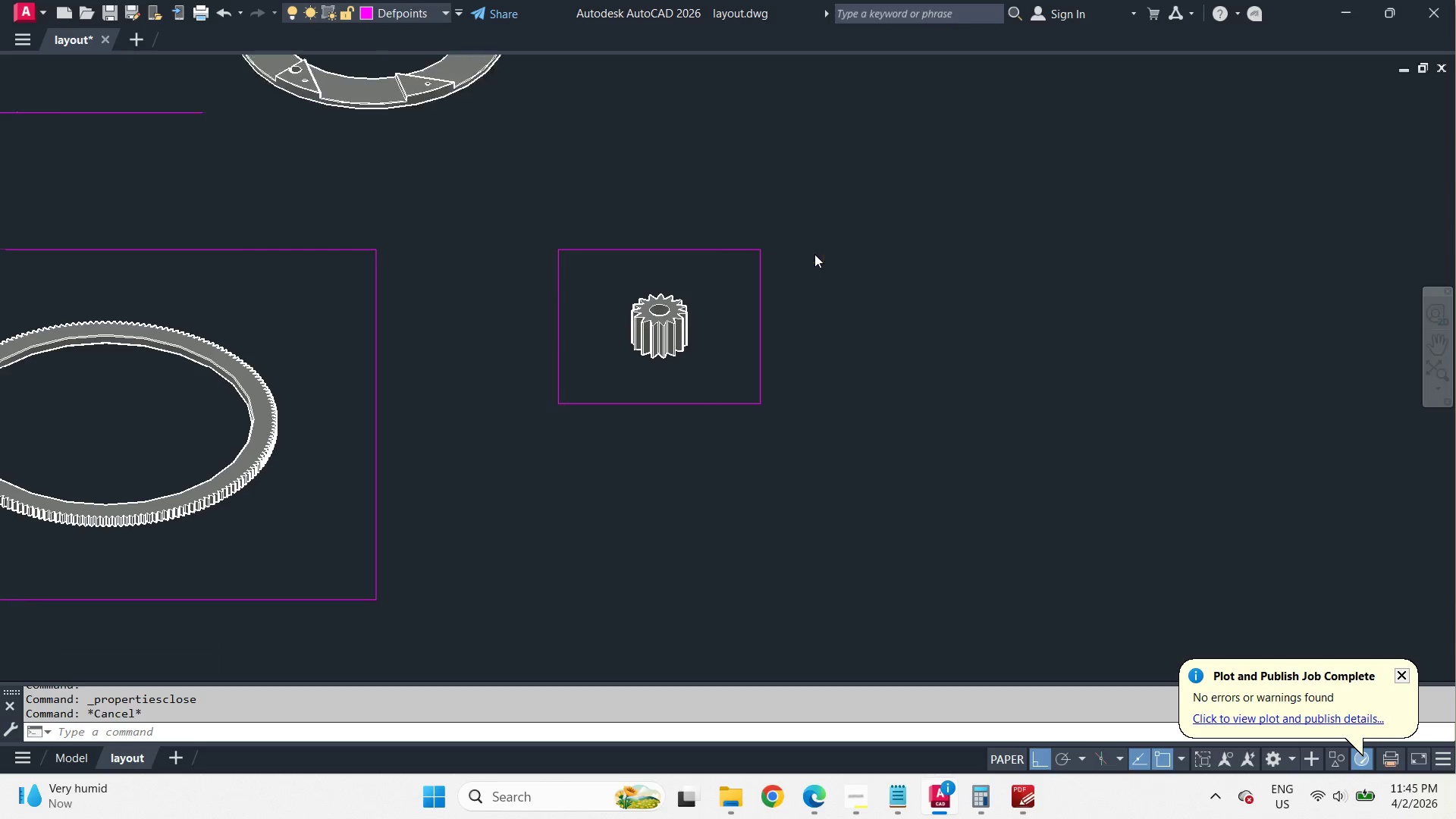 
left_click([744, 310])
 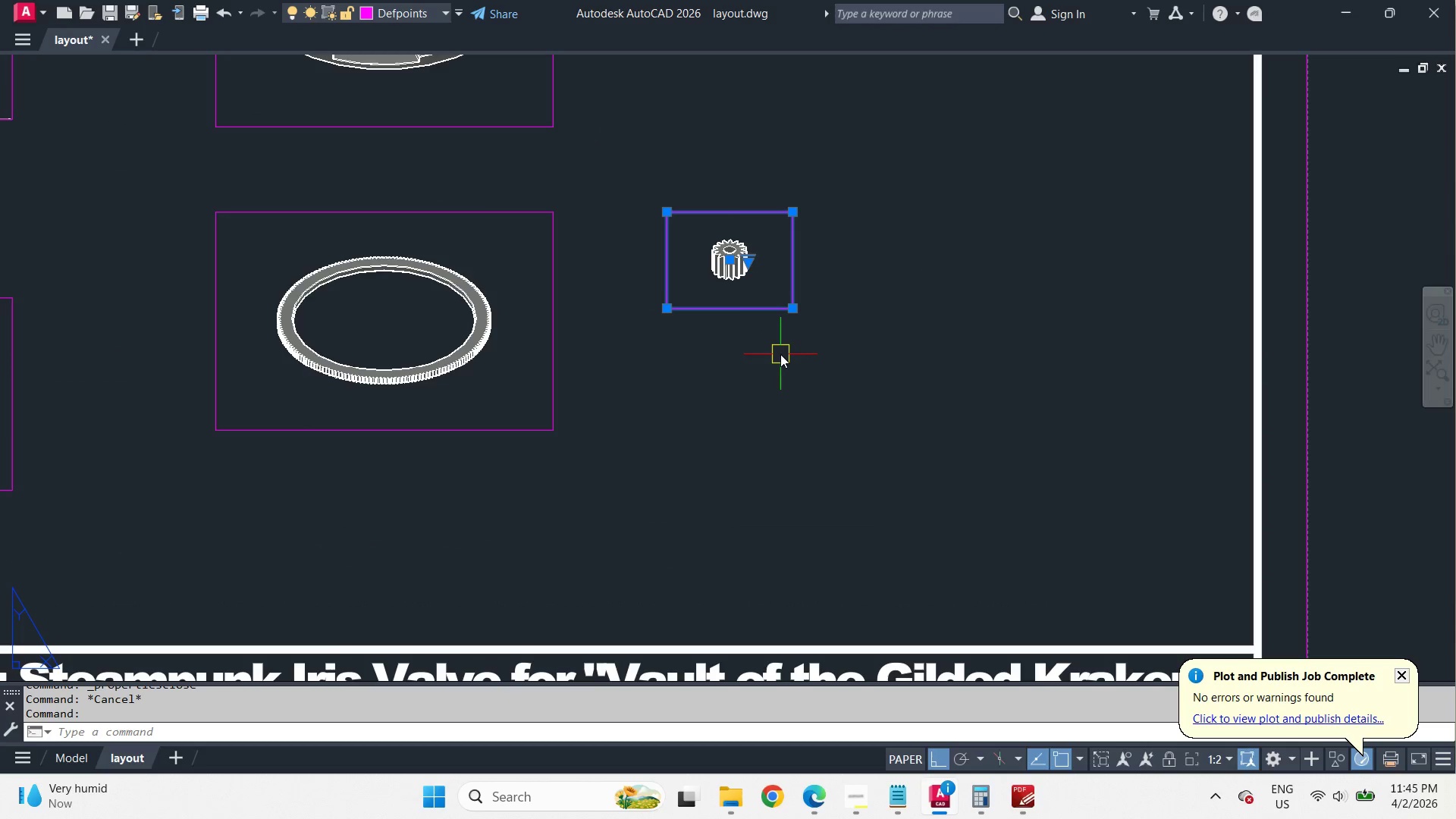 
type(co)
 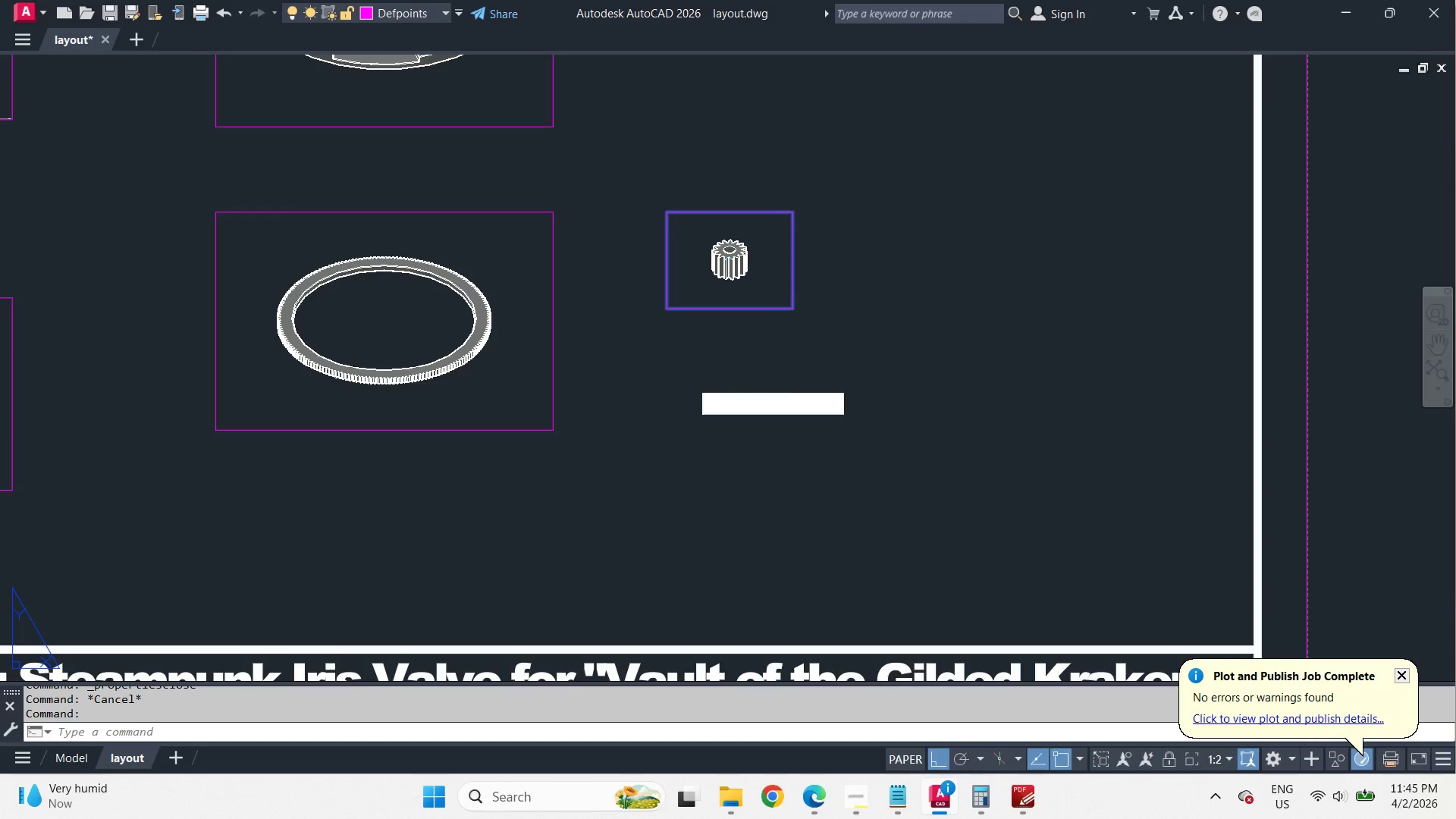 
scroll: coordinate [814, 254], scroll_direction: down, amount: 2.0
 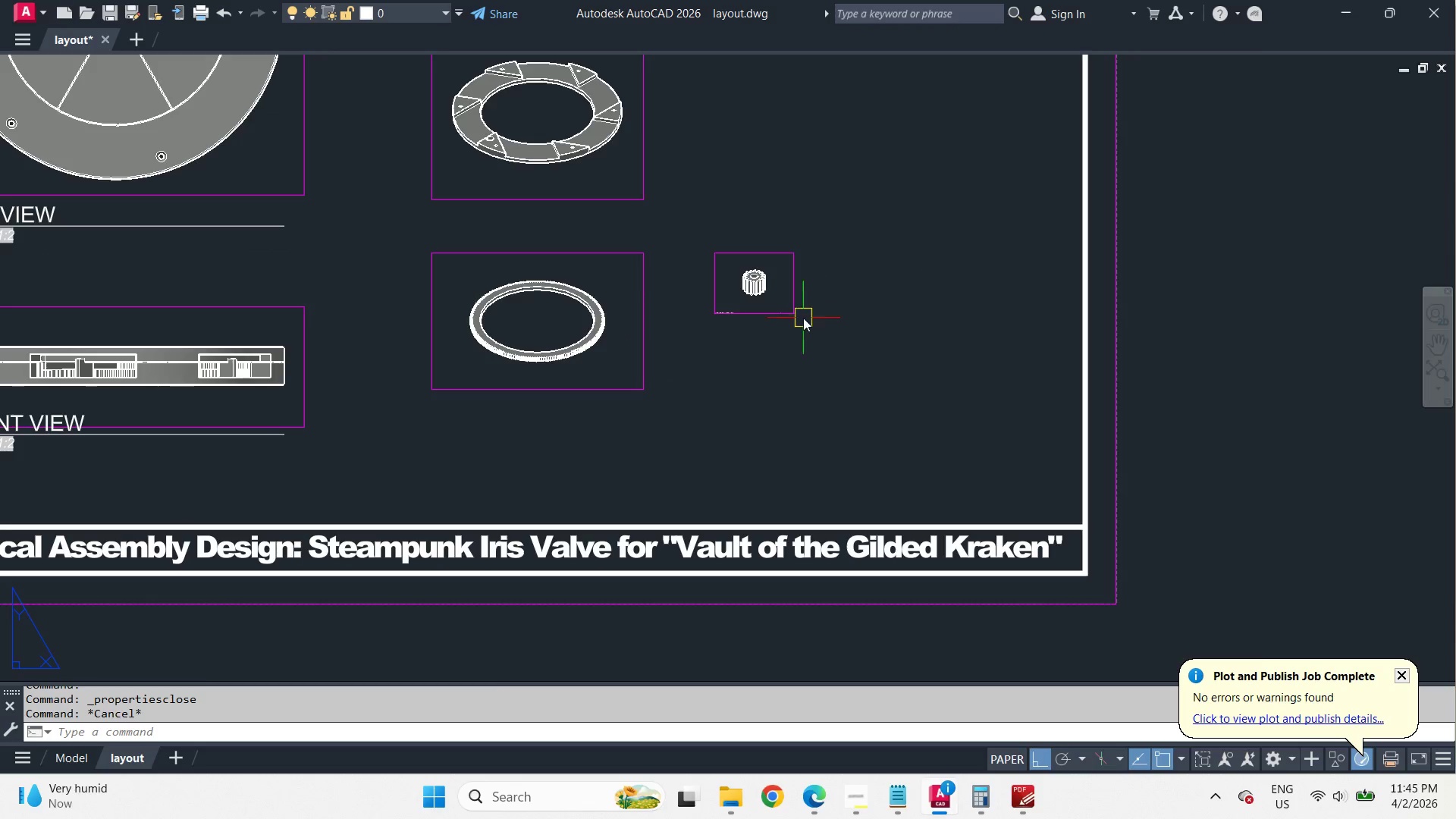 
key(Space)
 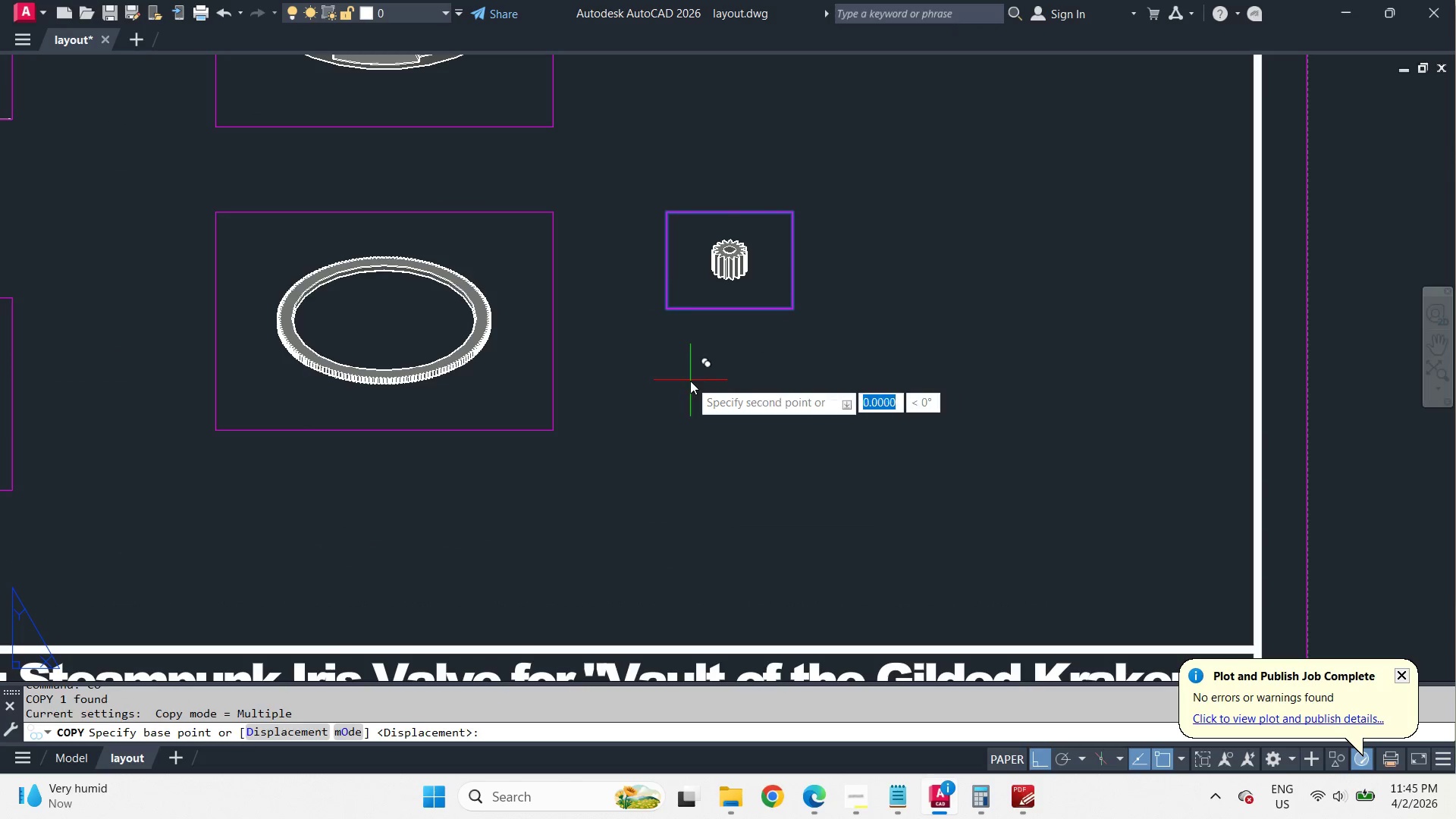 
left_click_drag(start_coordinate=[690, 381], to_coordinate=[737, 388])
 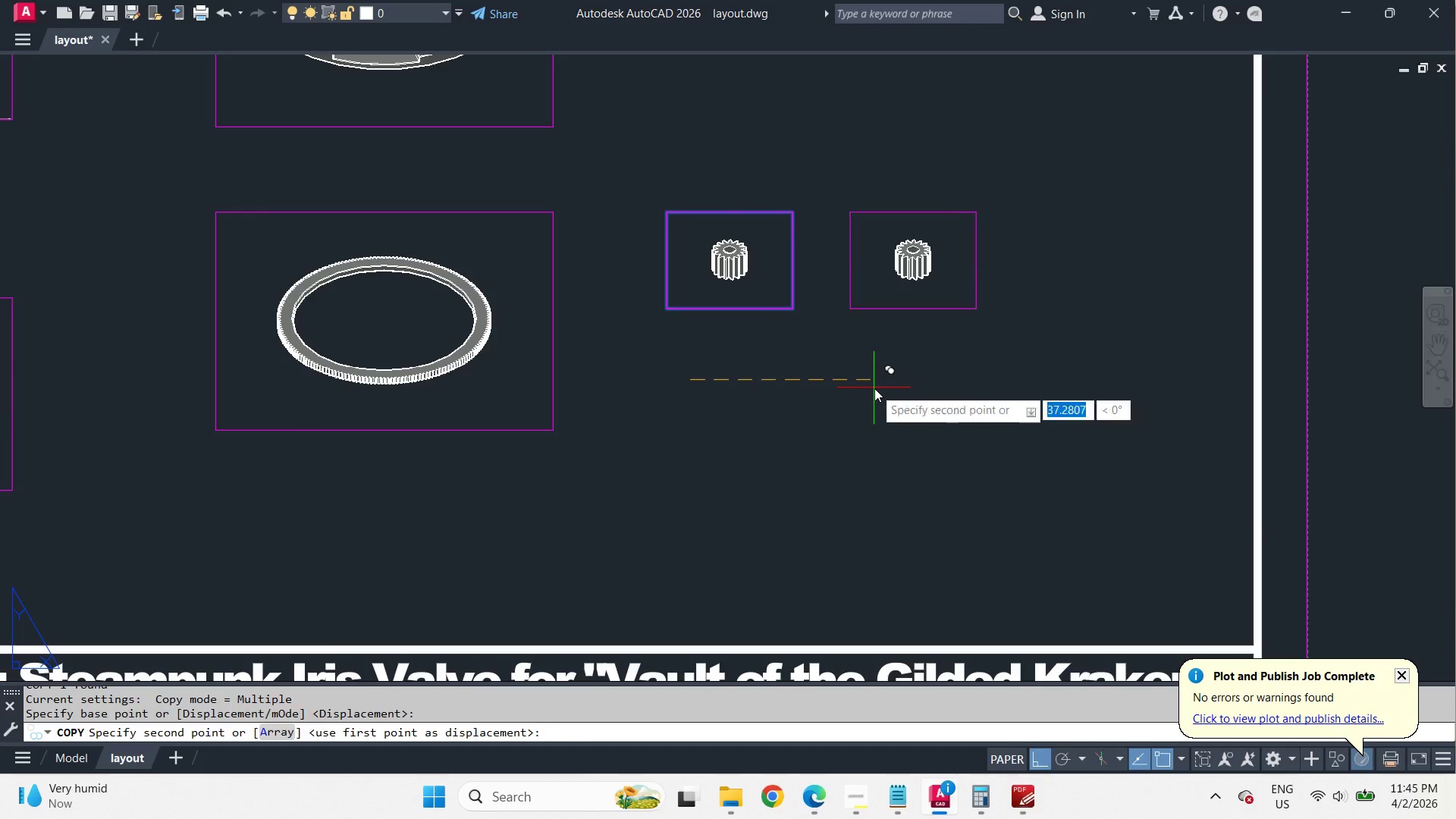 
scroll: coordinate [793, 320], scroll_direction: up, amount: 1.0
 